 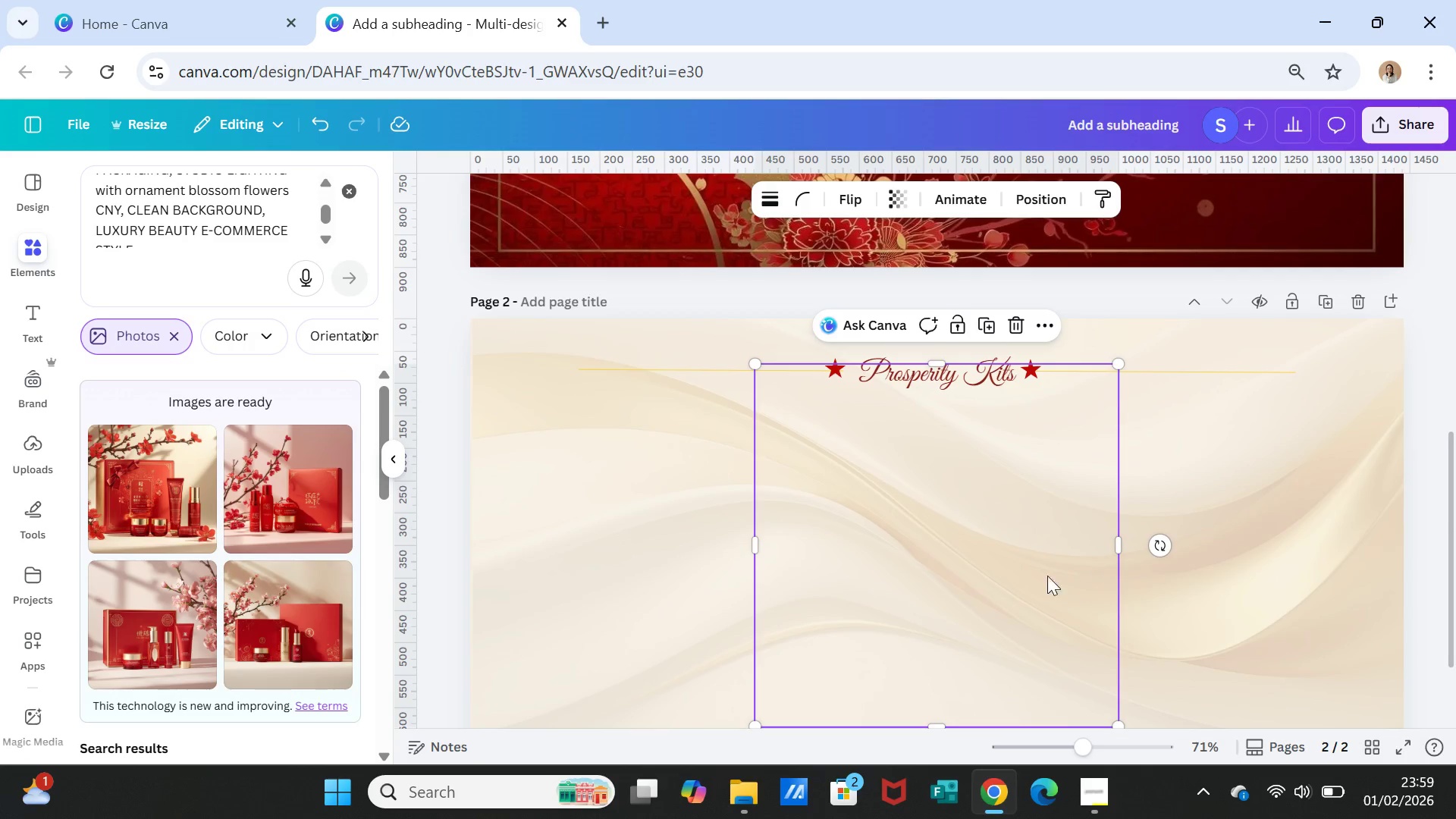 
left_click([705, 191])
 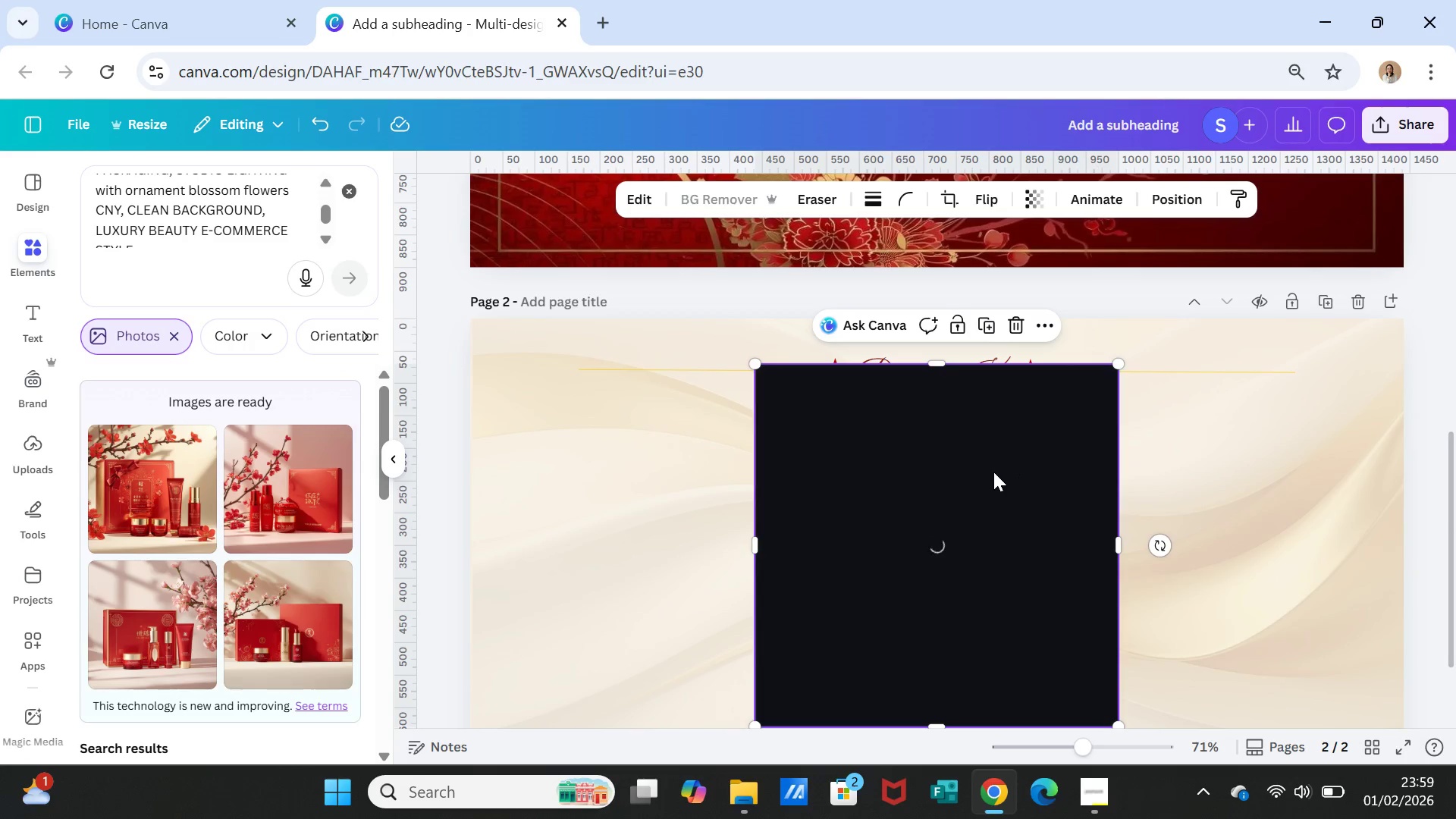 
left_click_drag(start_coordinate=[985, 507], to_coordinate=[752, 527])
 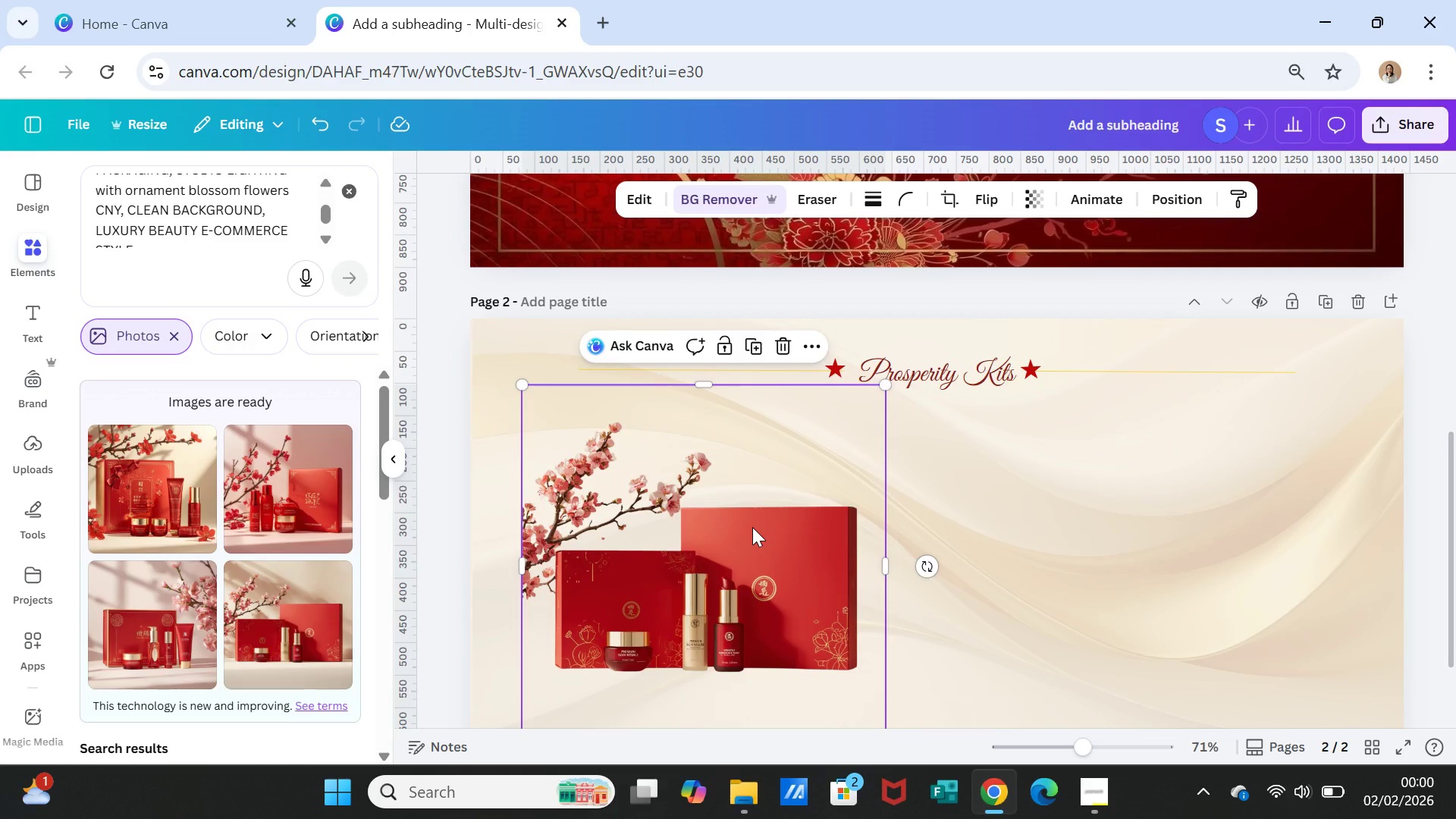 
wait(5.09)
 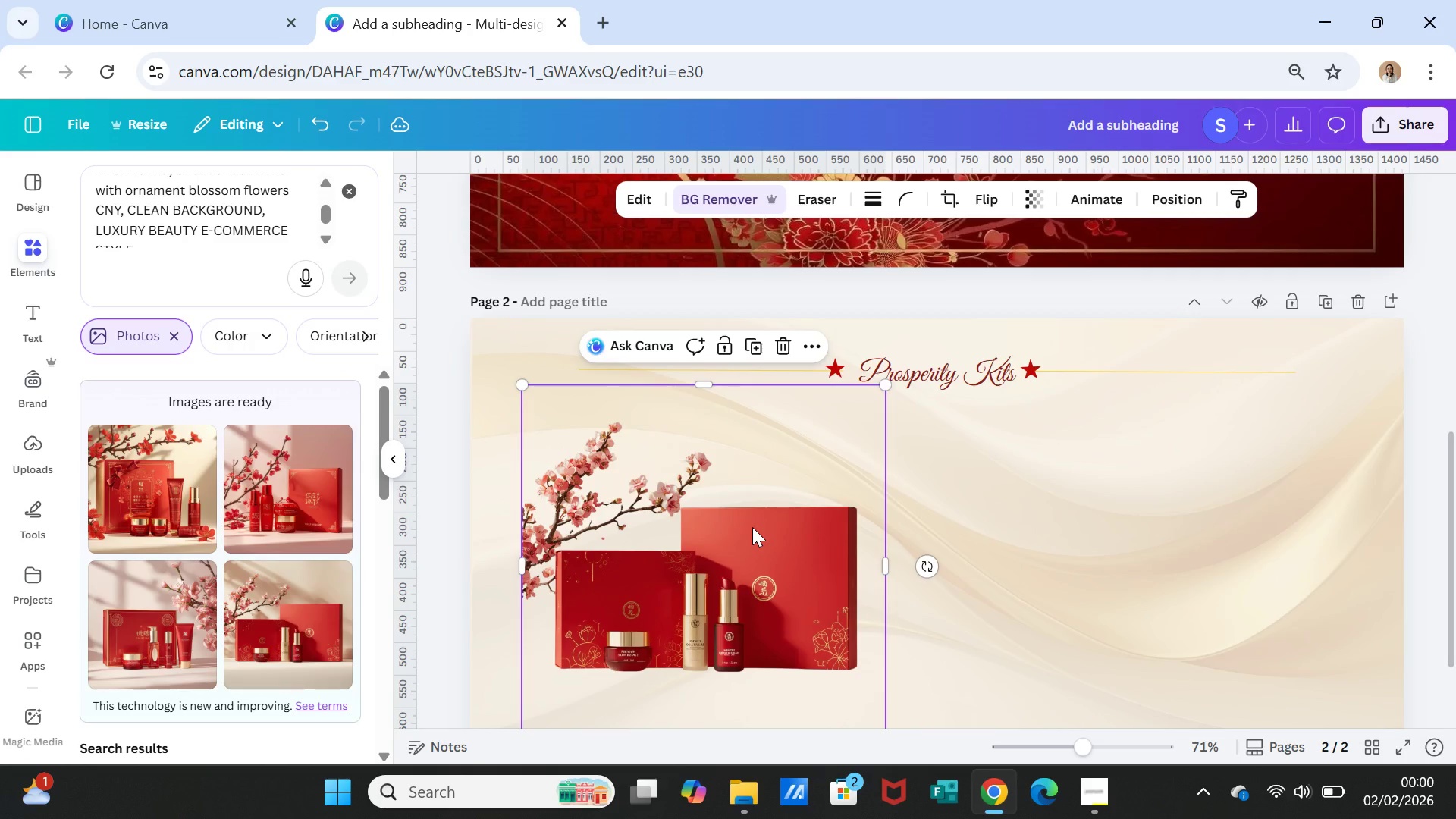 
key(Delete)
 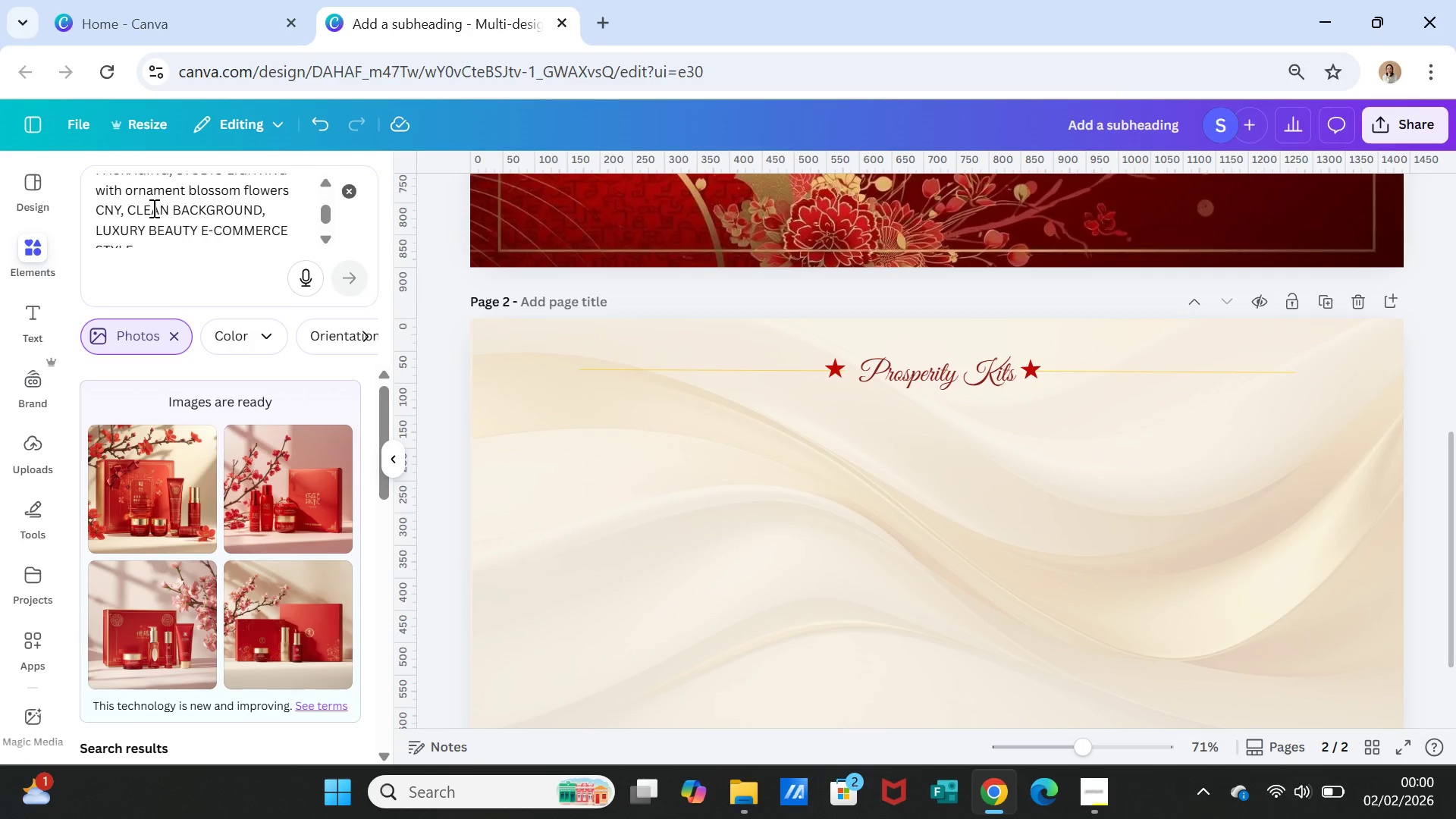 
wait(6.34)
 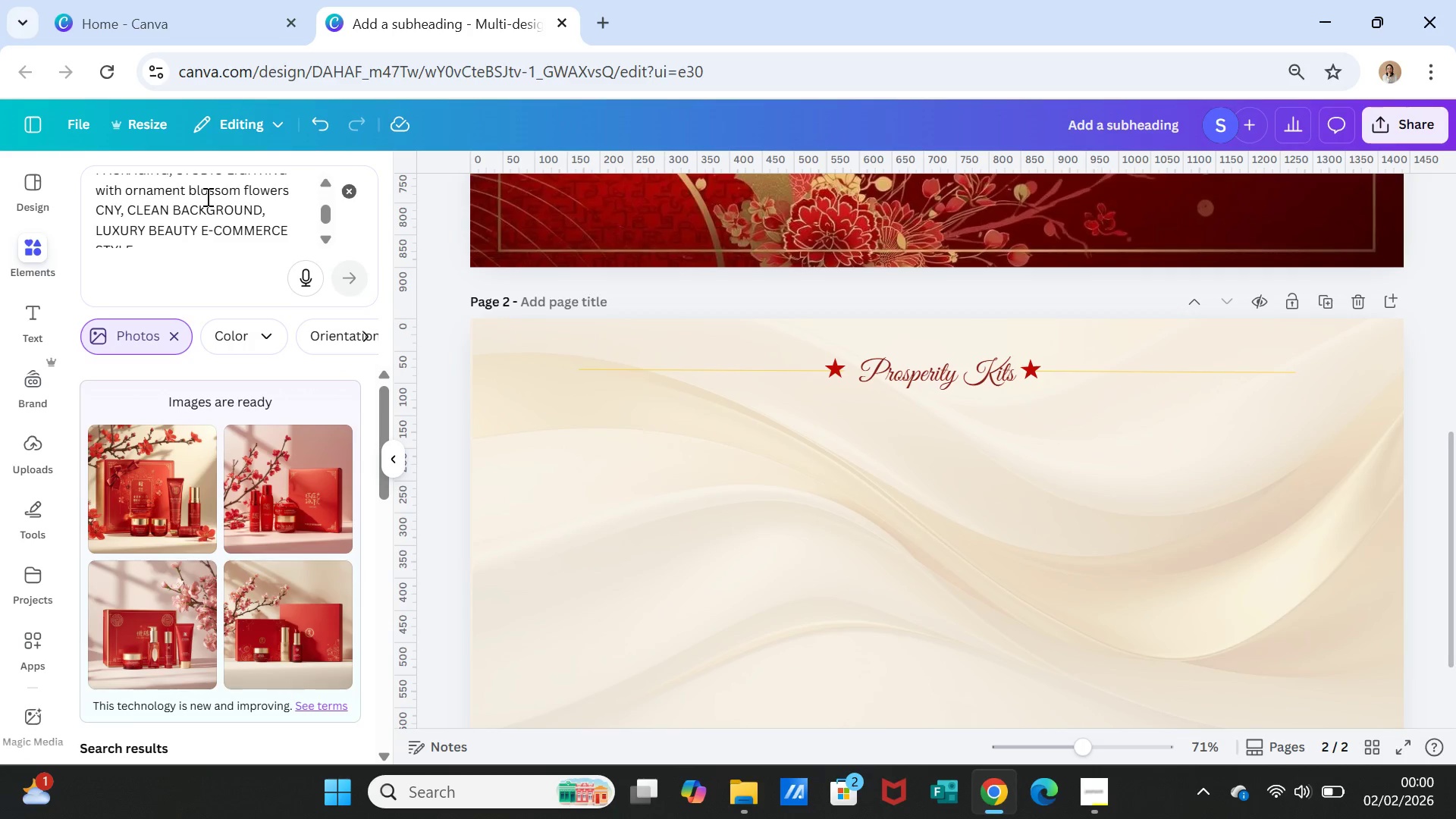 
left_click([119, 208])
 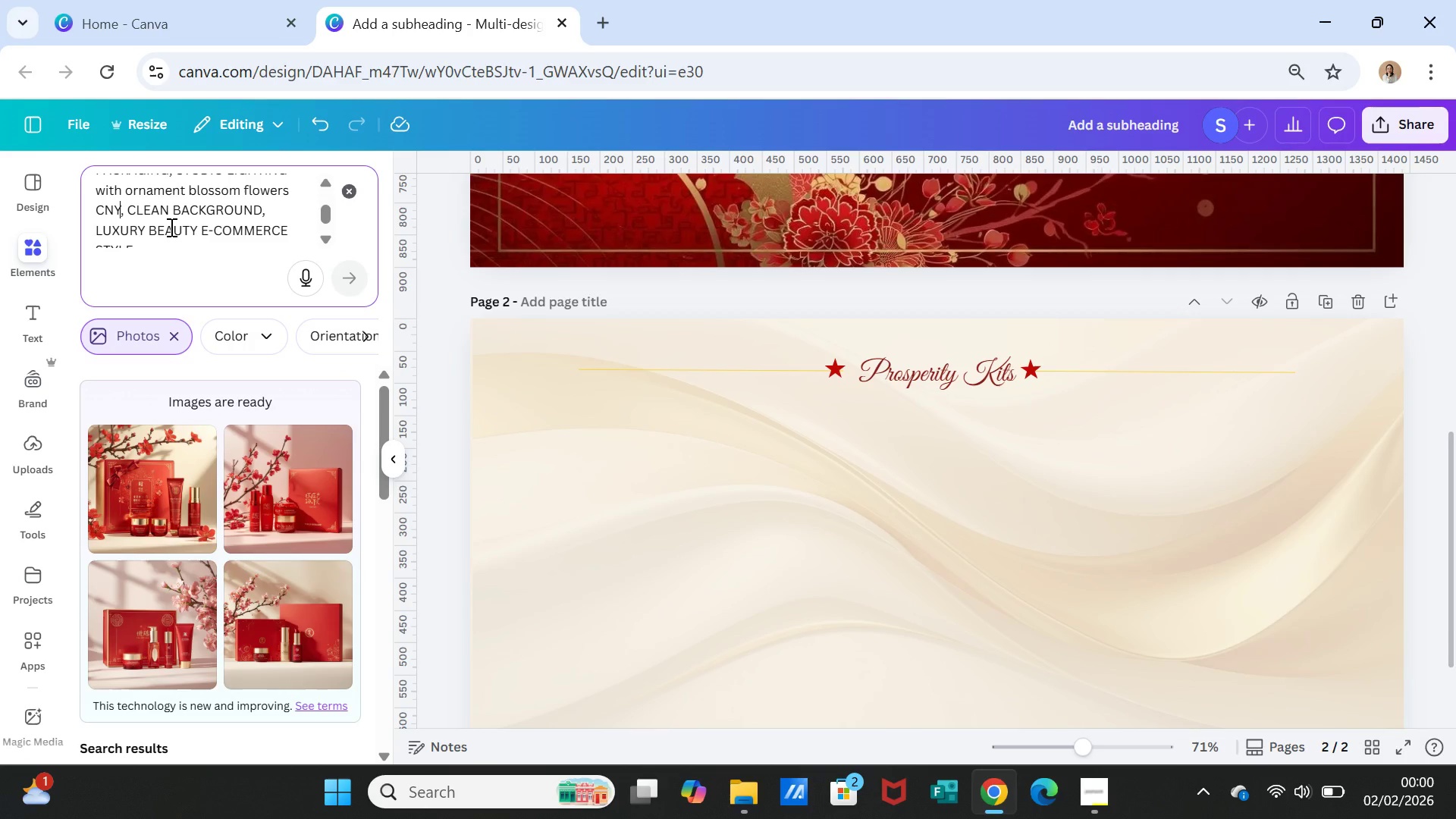 
type( around)
 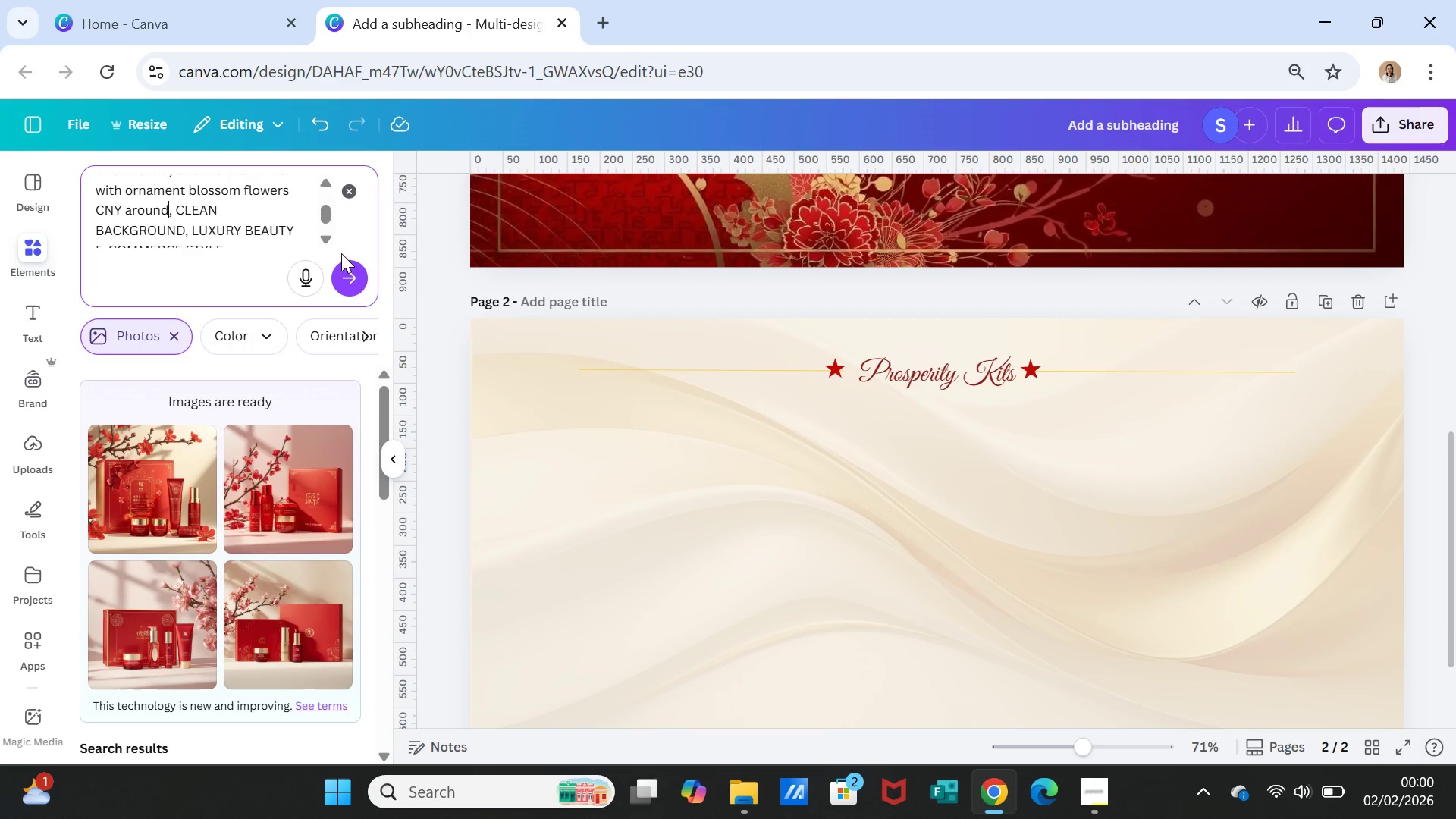 
left_click([349, 275])
 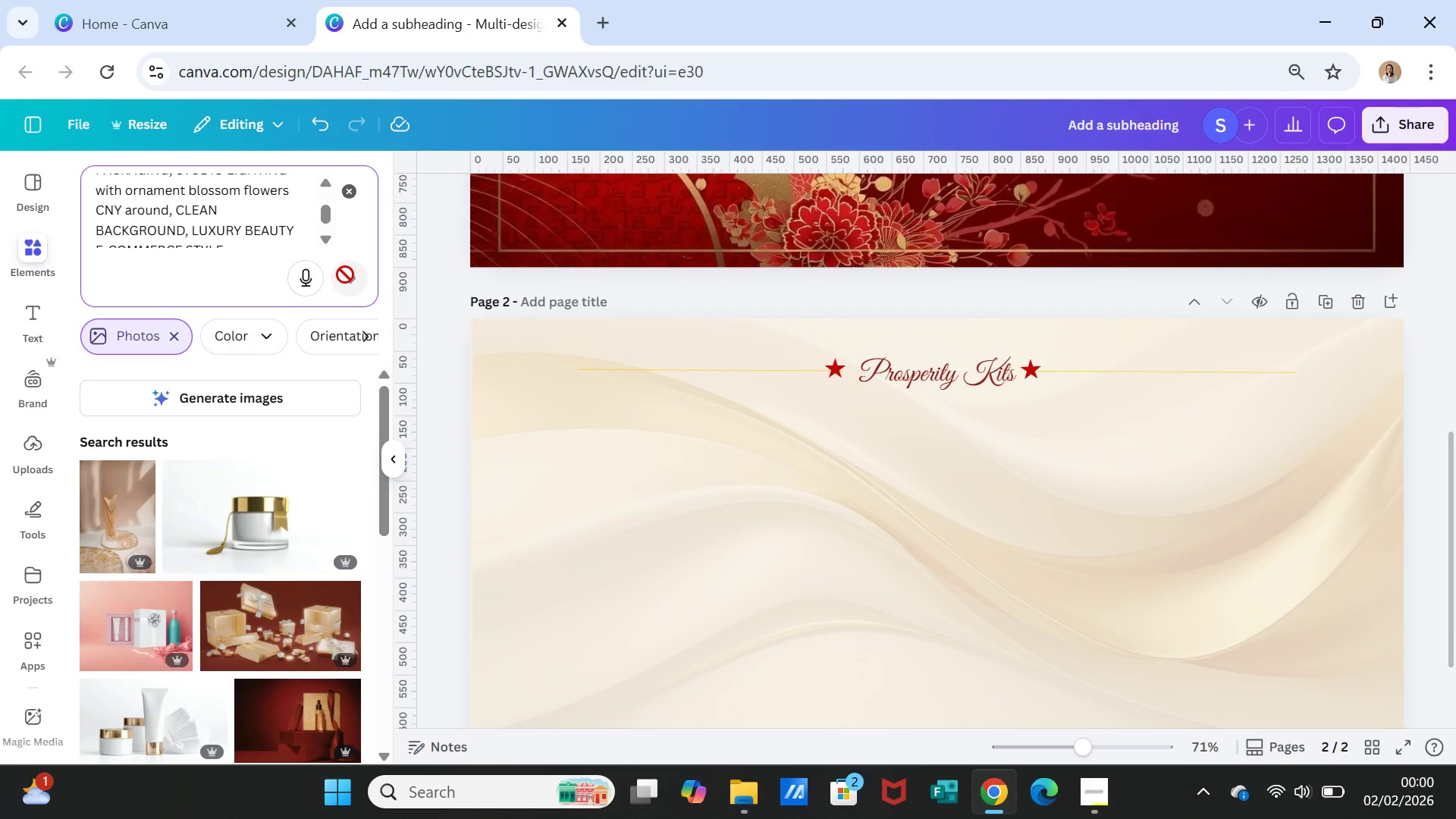 
wait(10.66)
 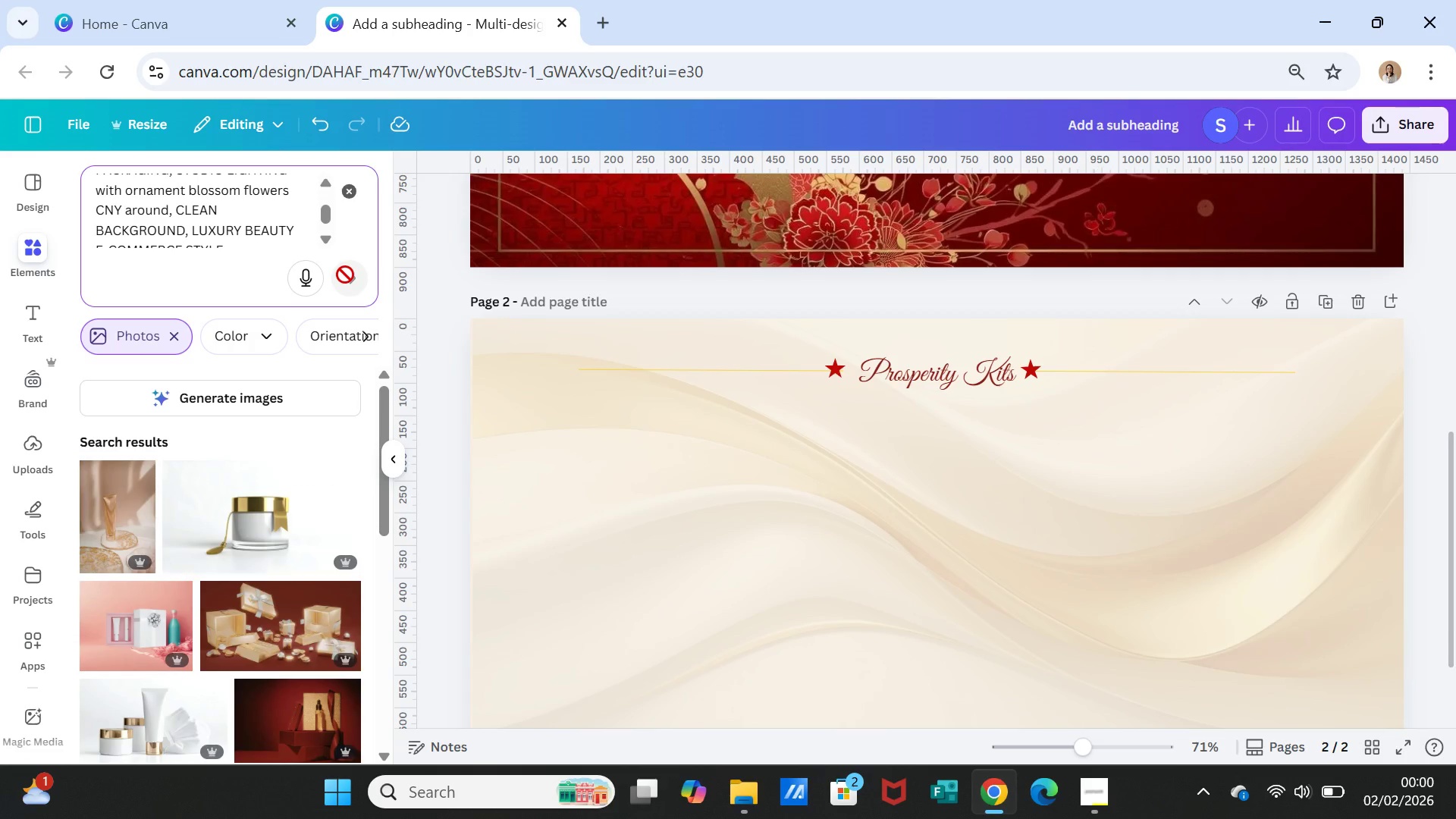 
left_click([254, 398])
 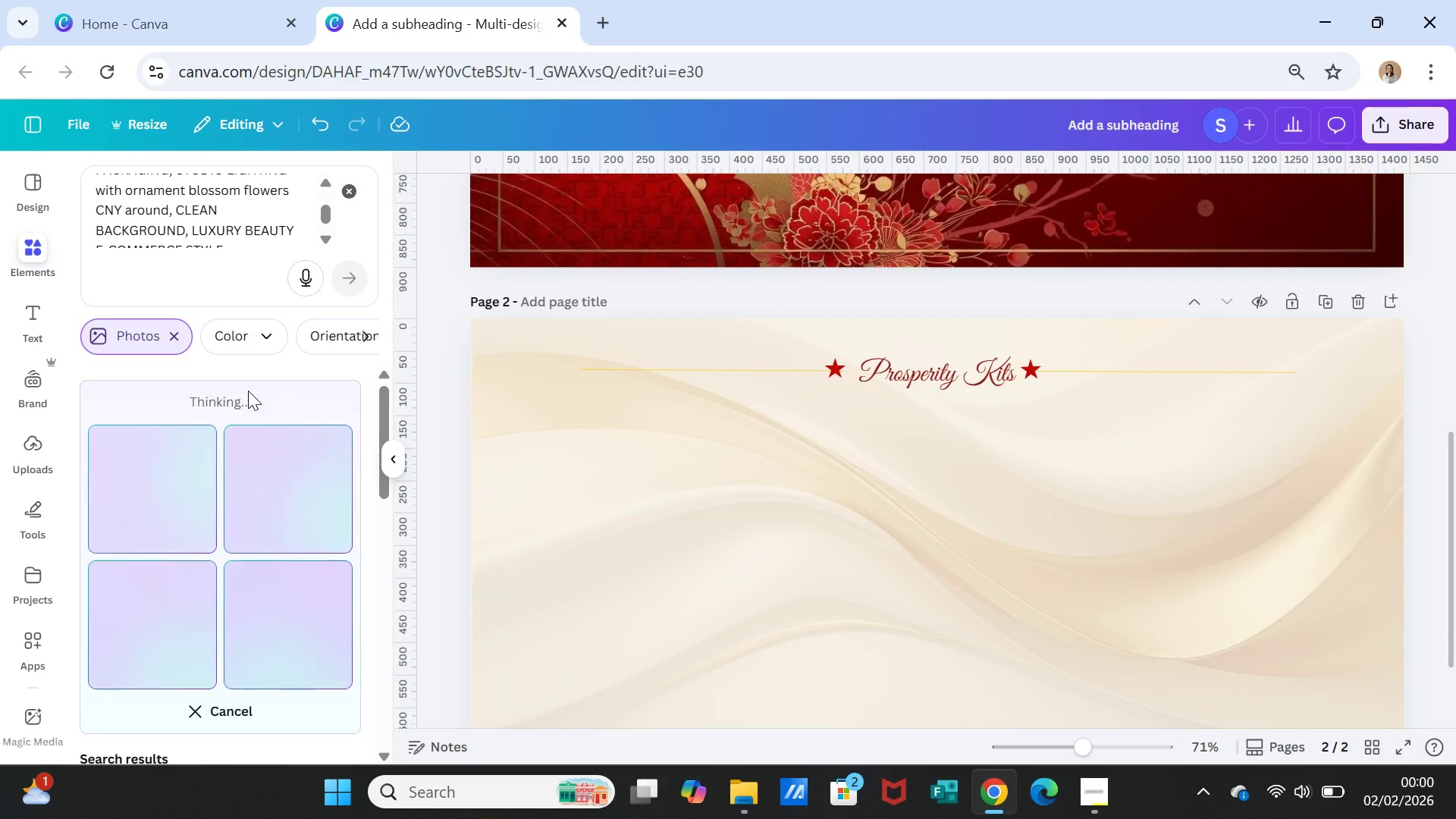 
wait(17.41)
 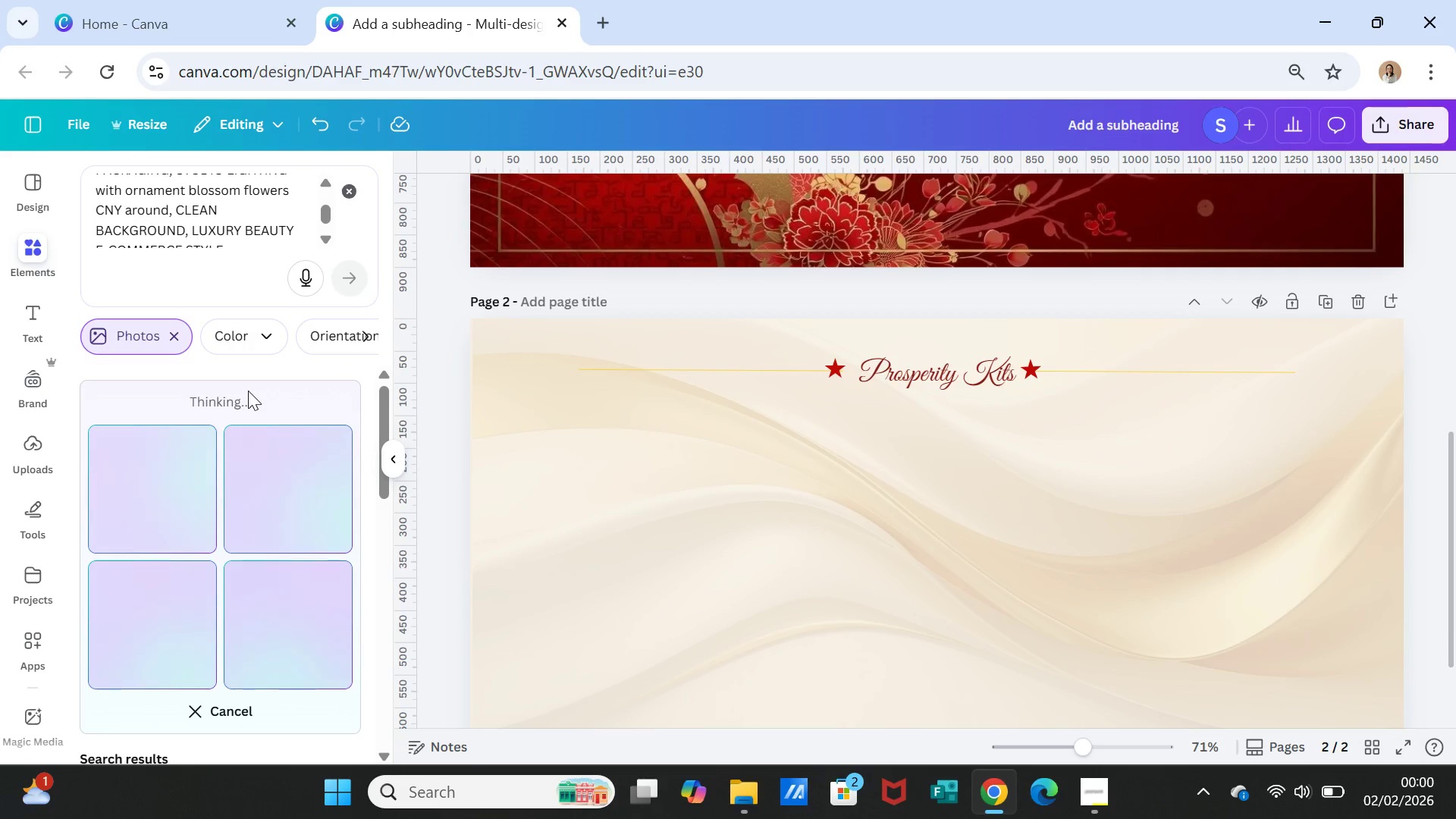 
left_click([171, 632])
 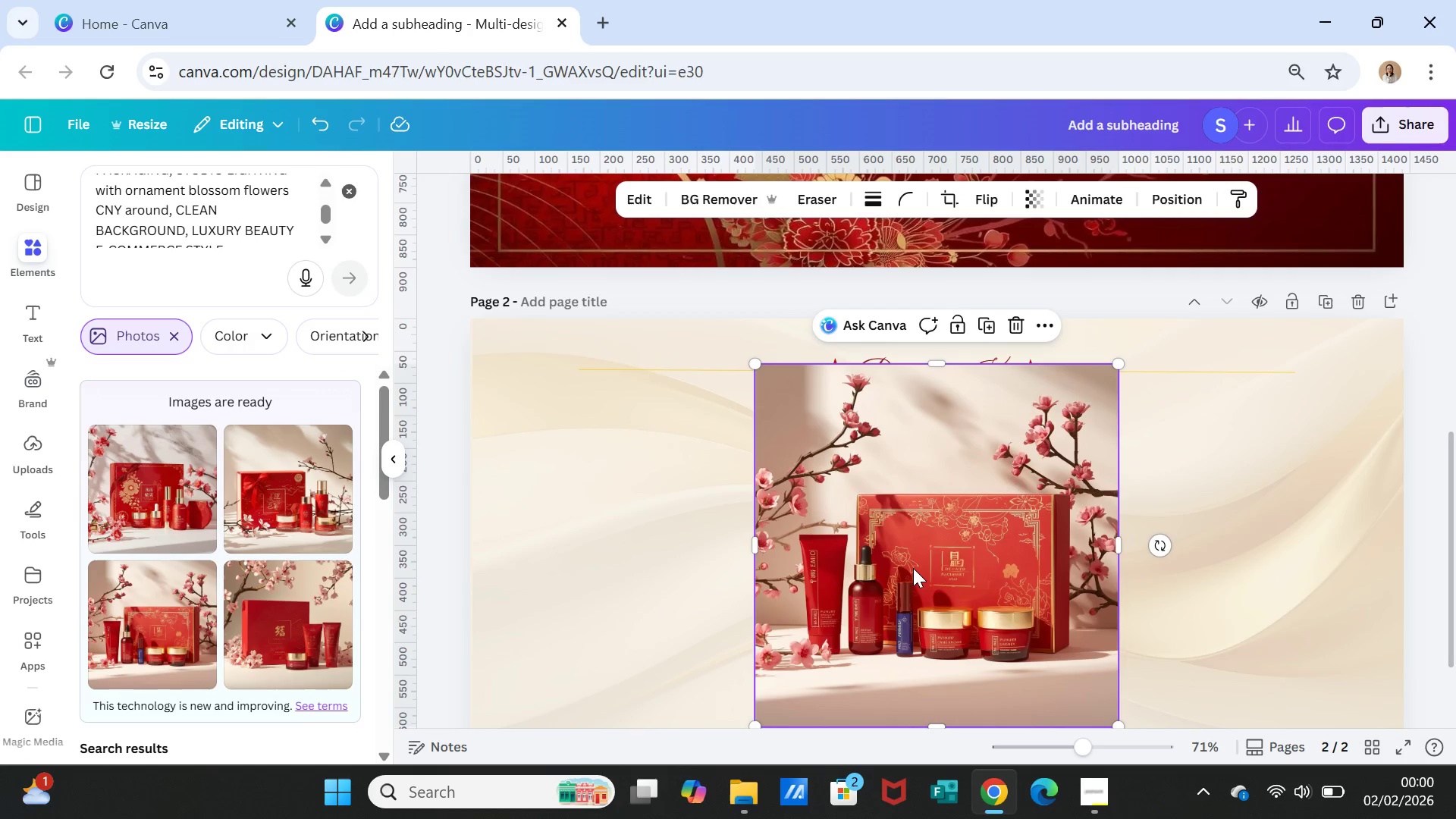 
left_click_drag(start_coordinate=[915, 571], to_coordinate=[679, 639])
 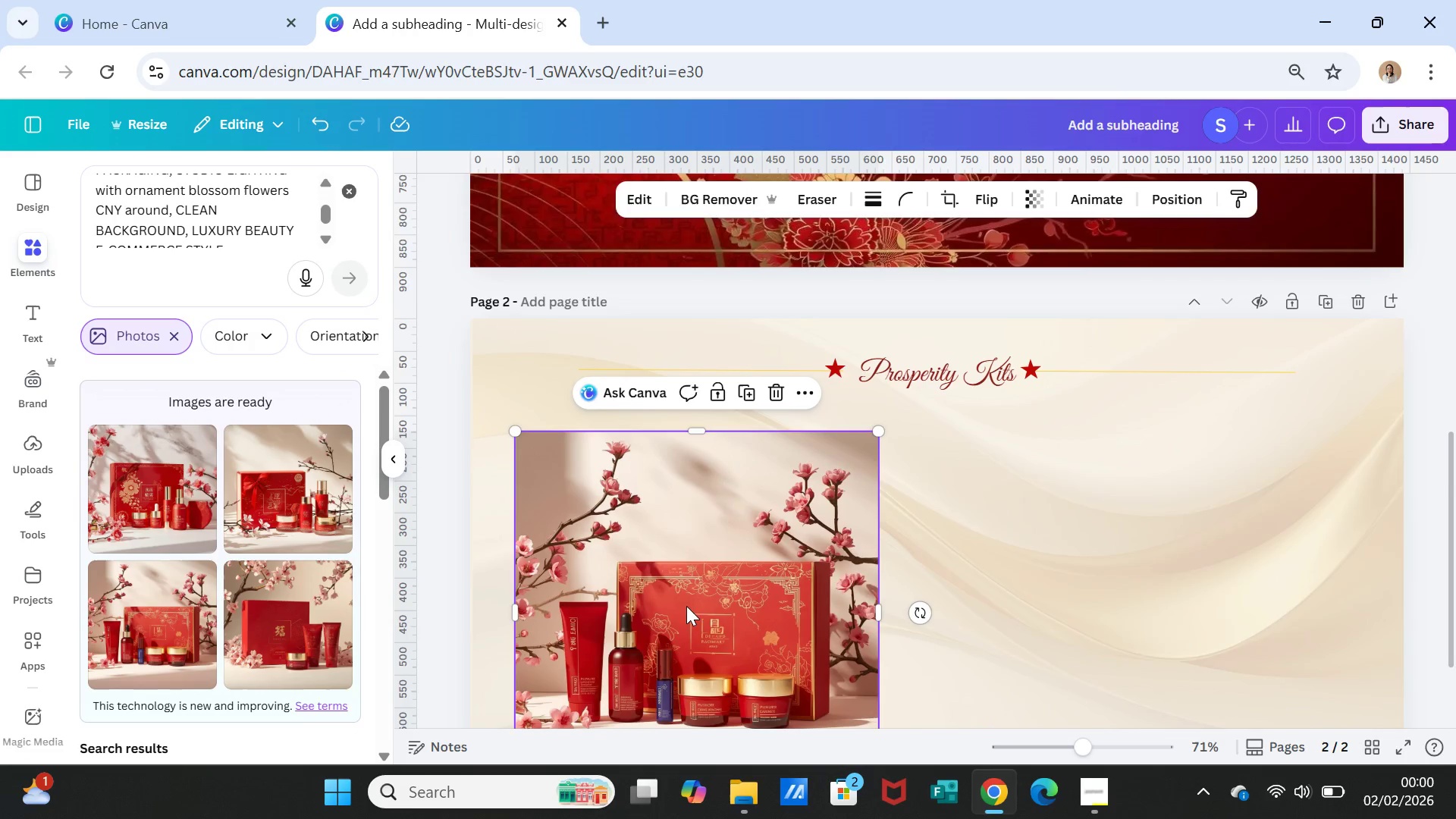 
scroll: coordinate [686, 606], scroll_direction: down, amount: 2.0
 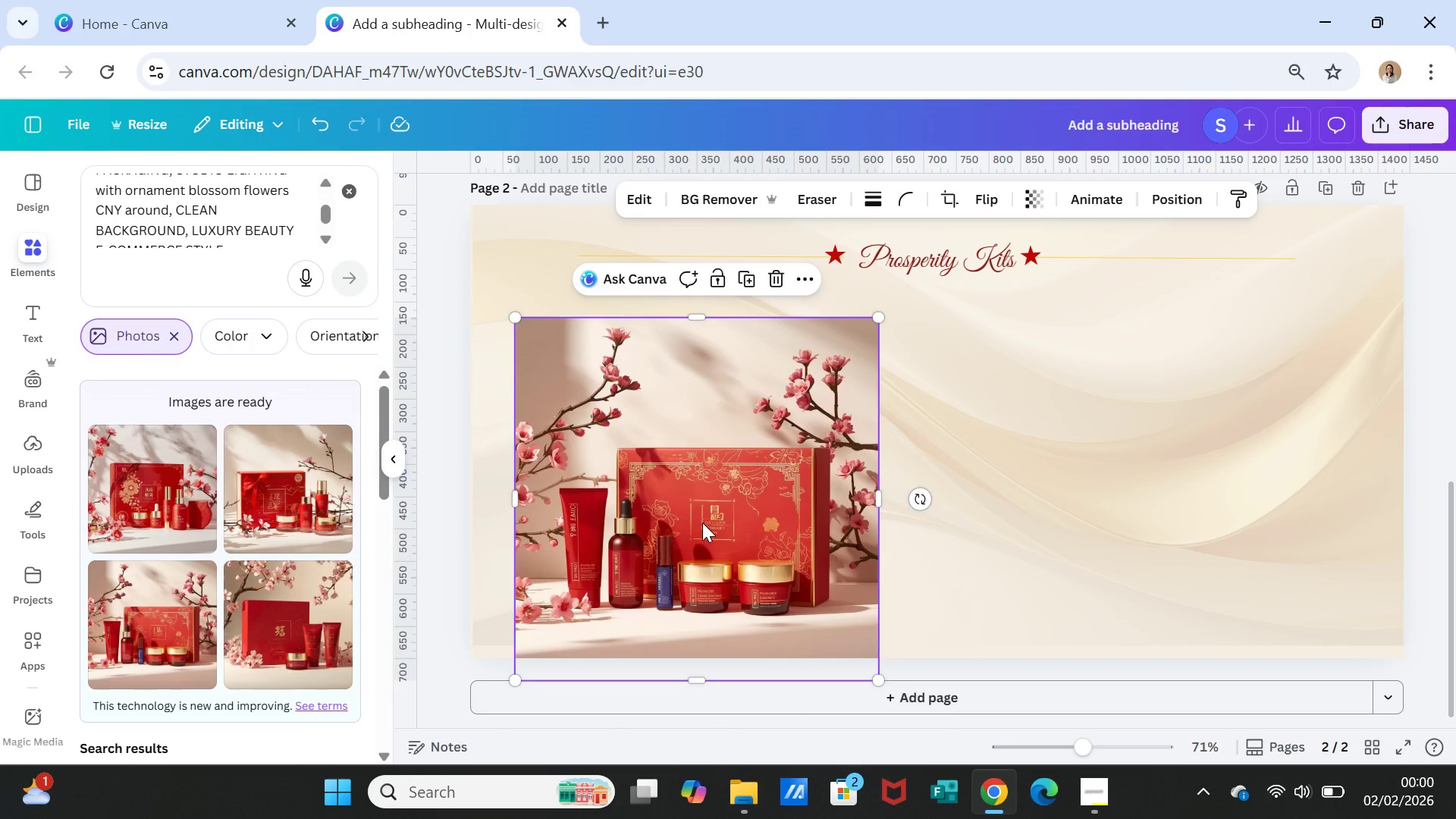 
left_click_drag(start_coordinate=[702, 522], to_coordinate=[704, 498])
 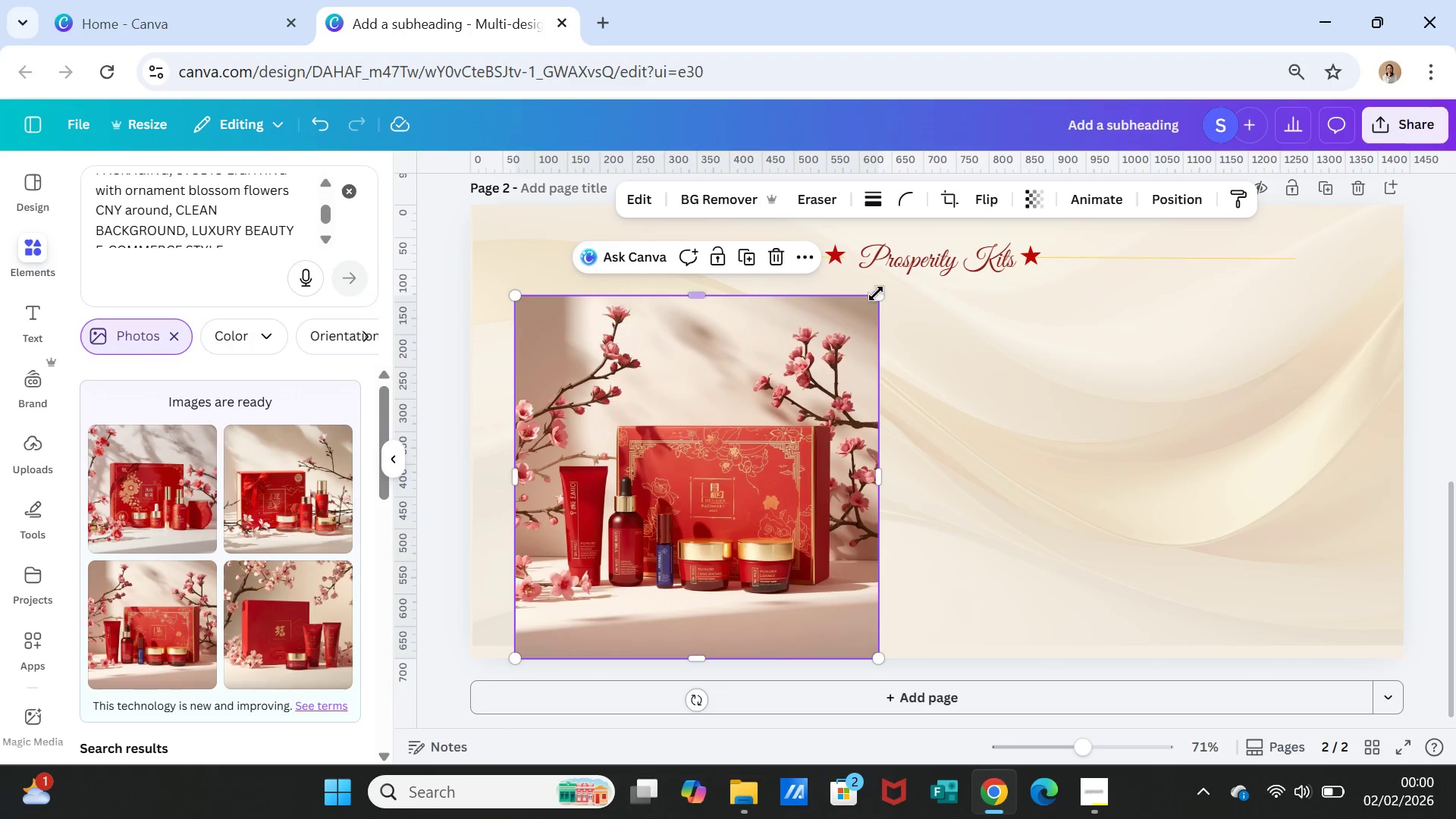 
left_click_drag(start_coordinate=[877, 292], to_coordinate=[757, 410])
 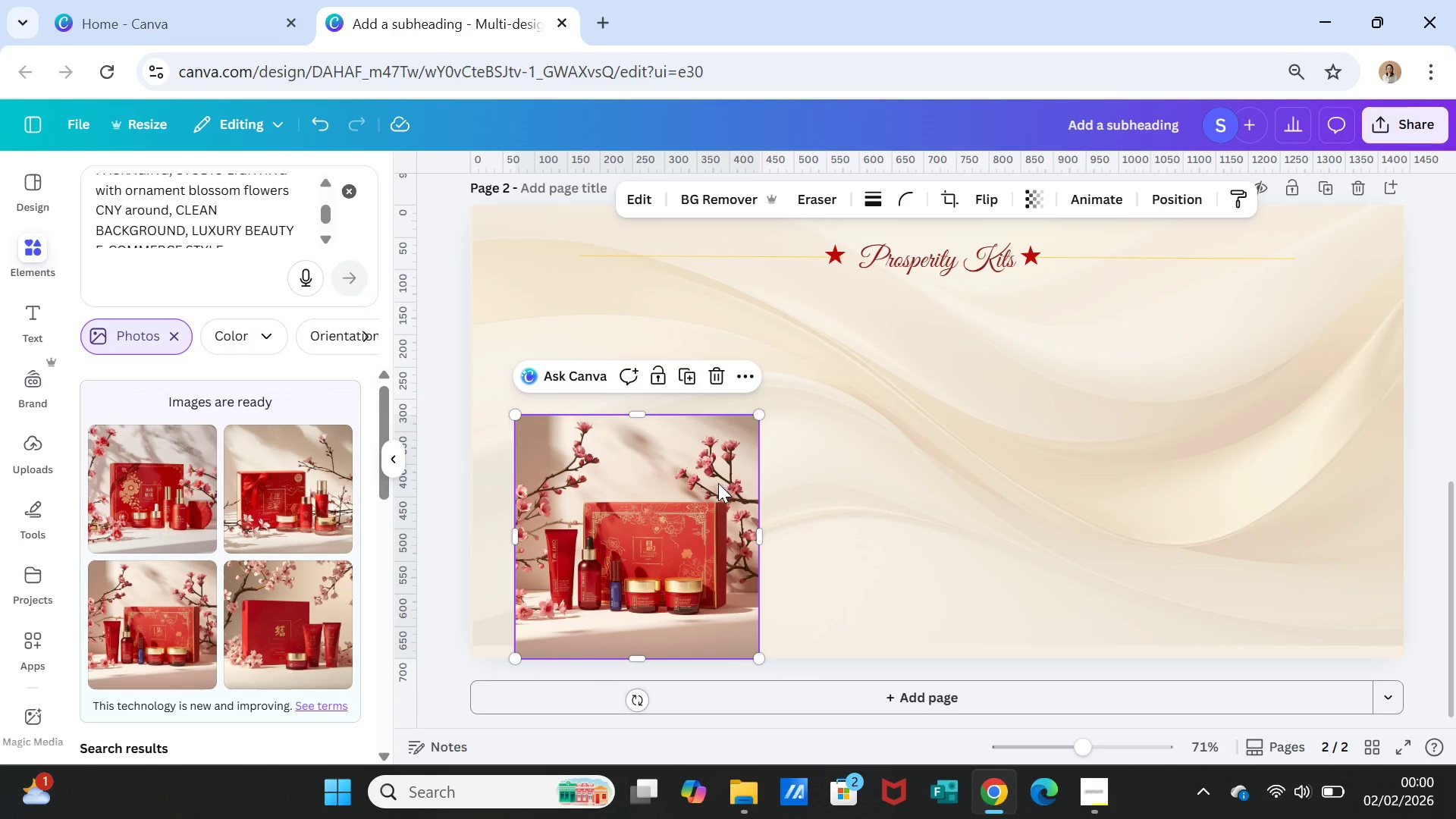 
left_click_drag(start_coordinate=[718, 483], to_coordinate=[723, 391])
 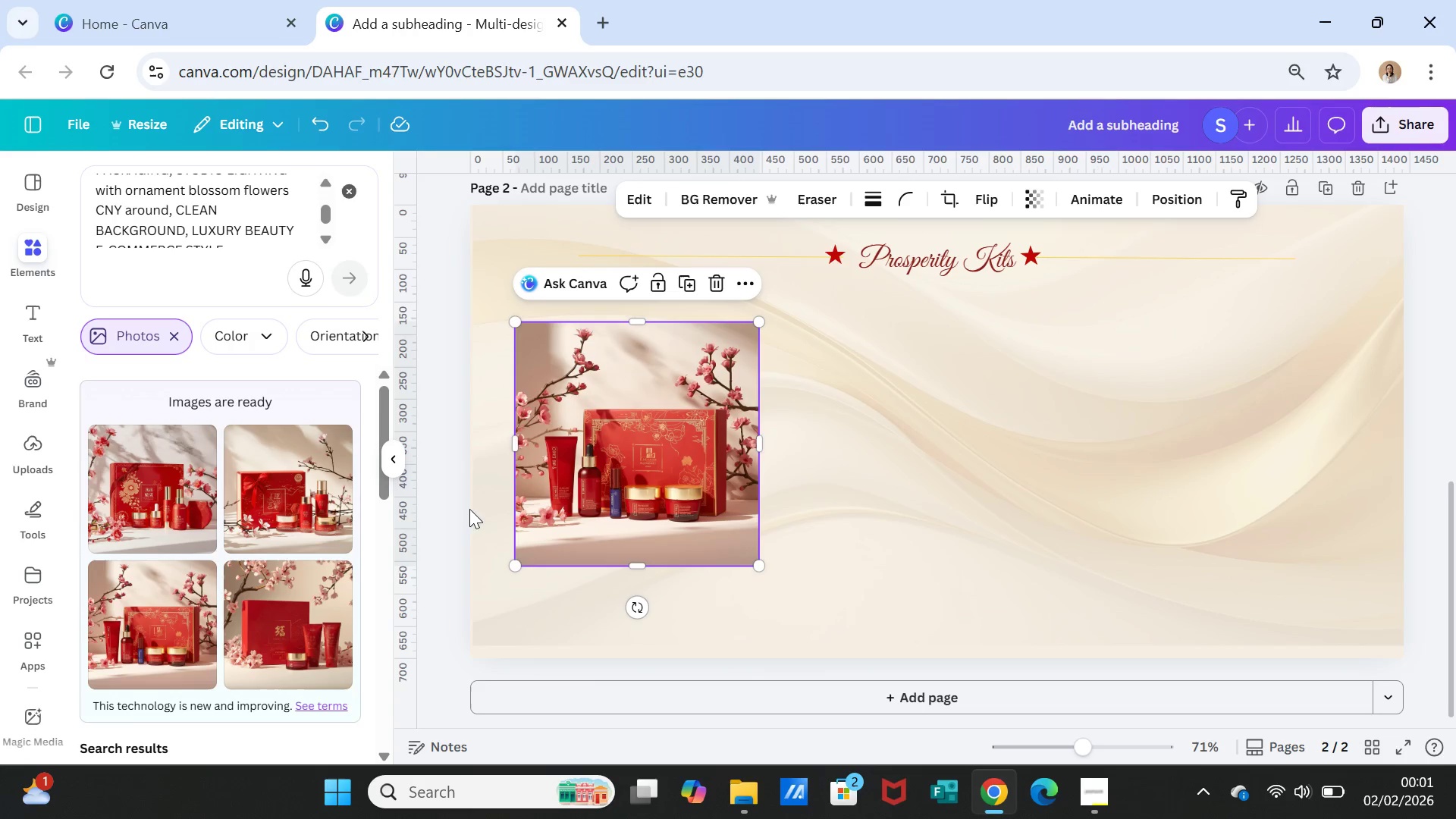 
mouse_move([312, 544])
 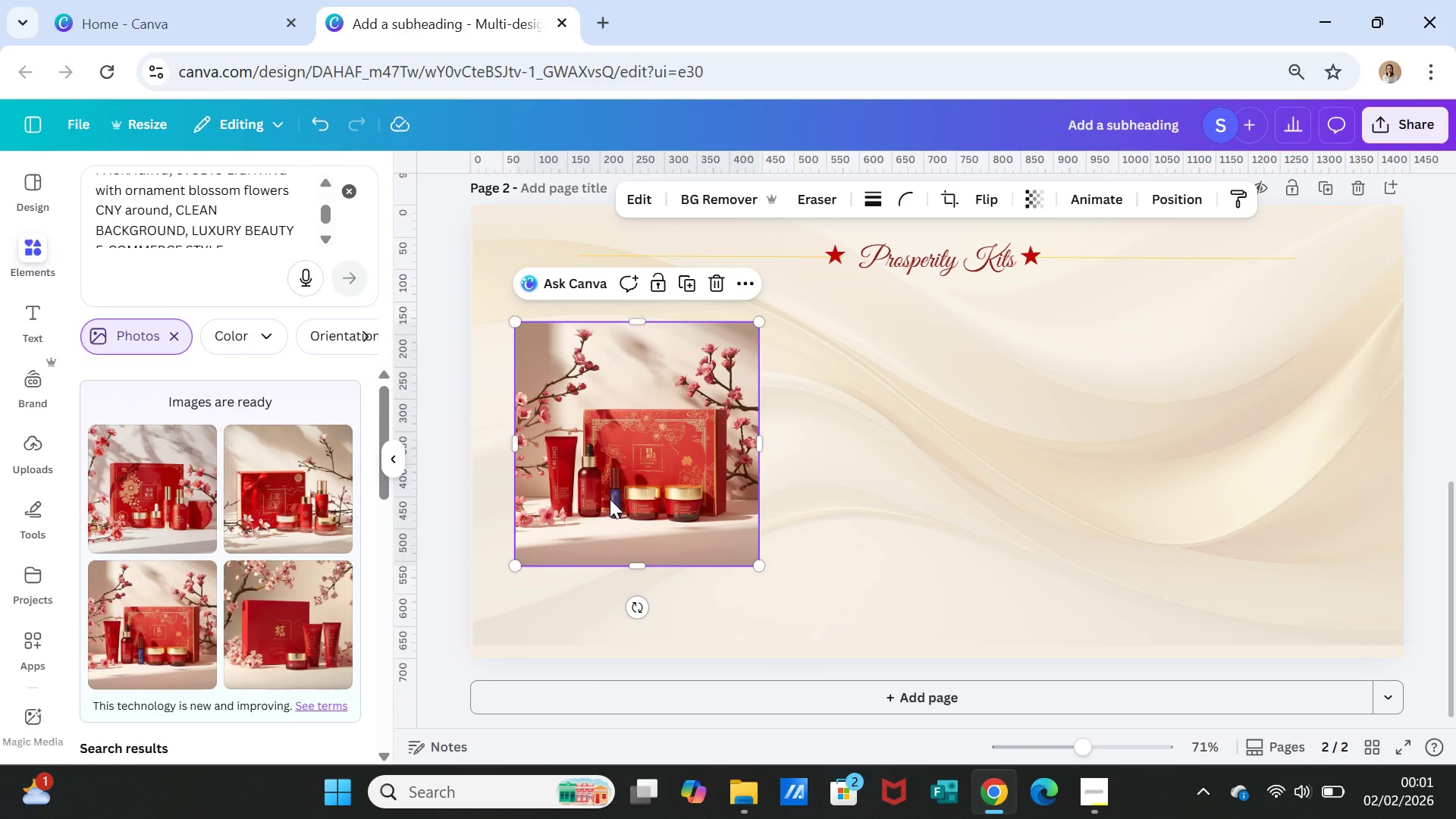 
left_click_drag(start_coordinate=[610, 499], to_coordinate=[883, 498])
 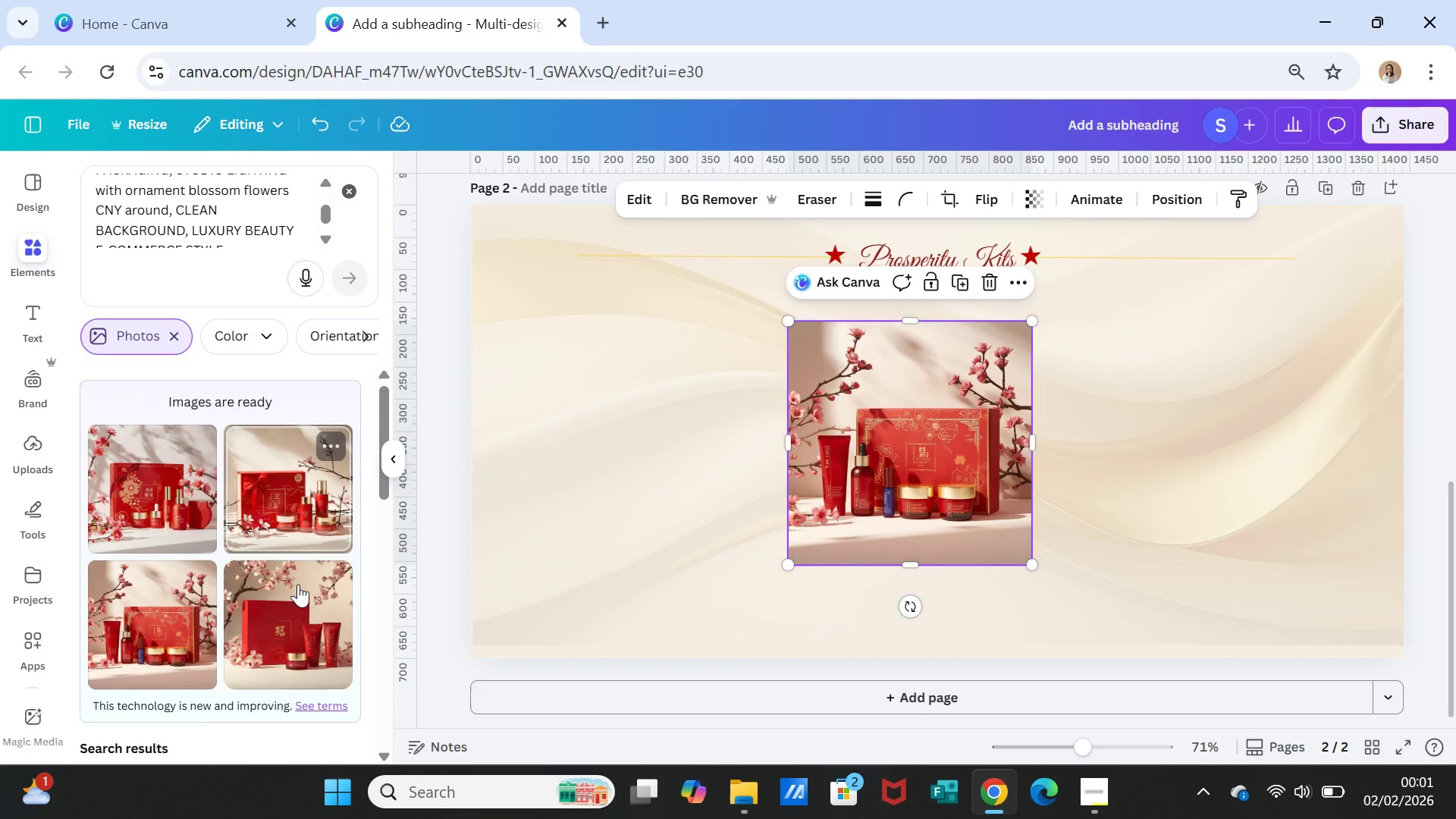 
left_click([302, 610])
 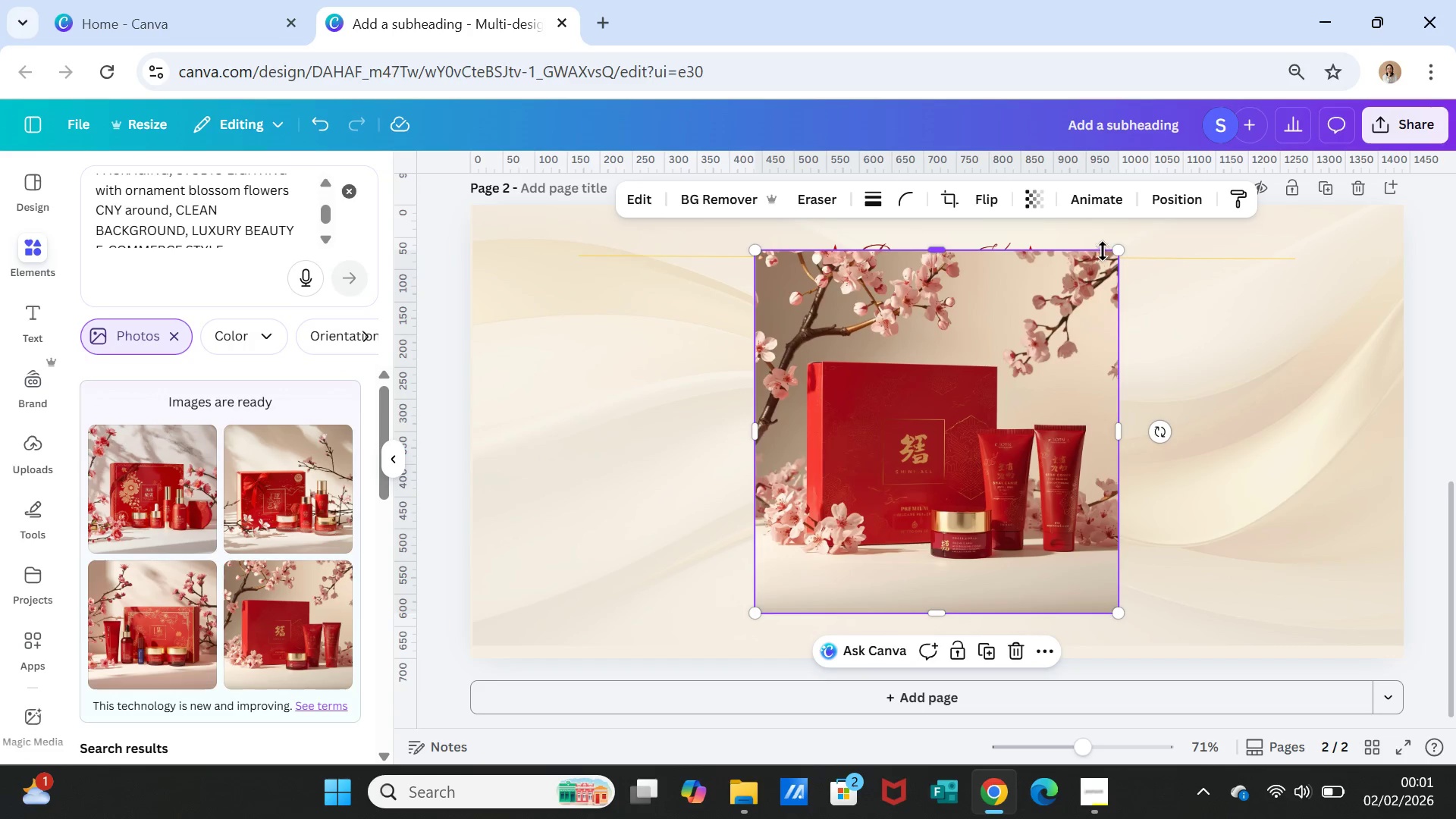 
left_click_drag(start_coordinate=[1120, 251], to_coordinate=[983, 349])
 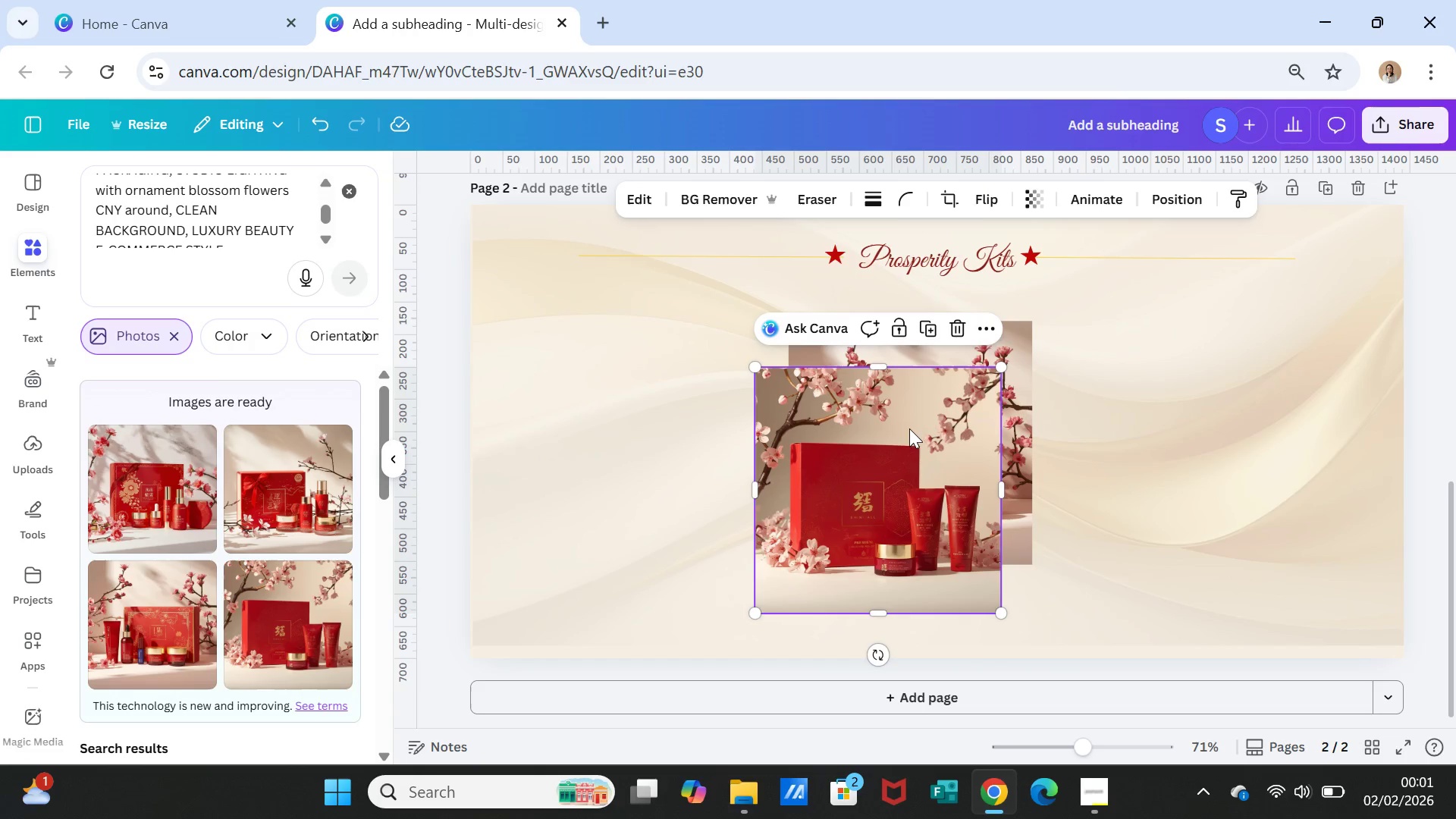 
left_click([908, 430])
 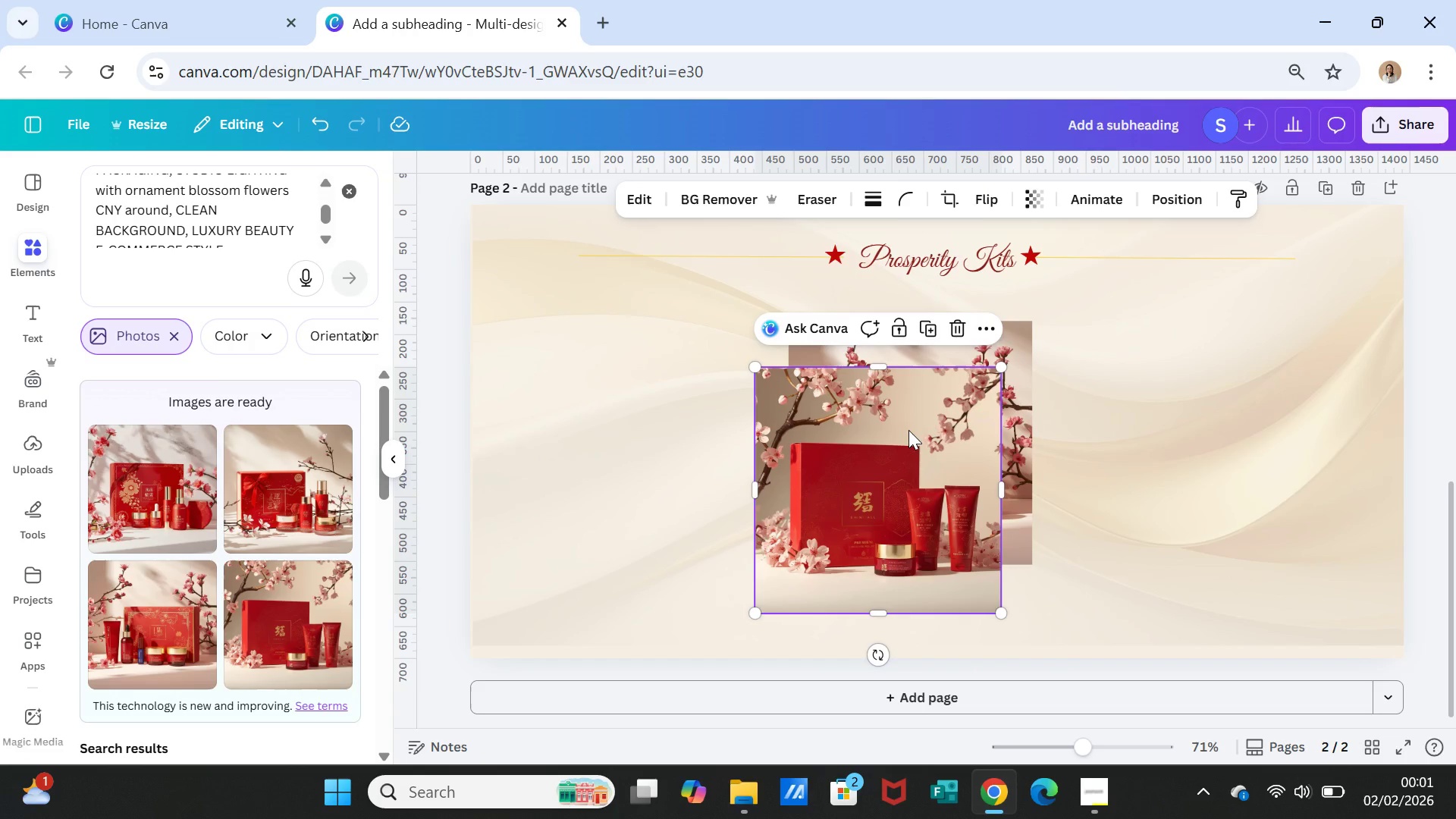 
key(Delete)
 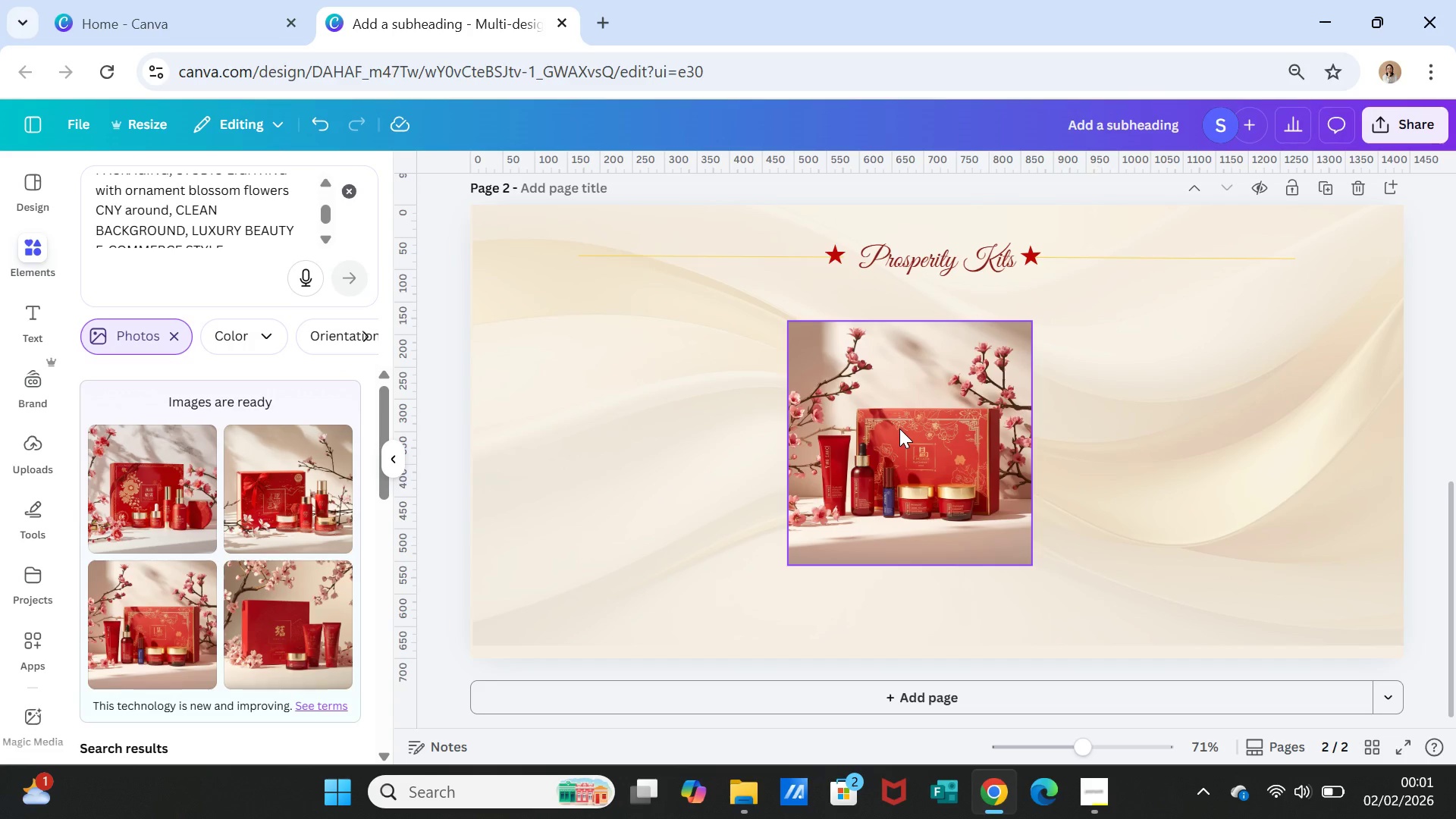 
left_click([899, 428])
 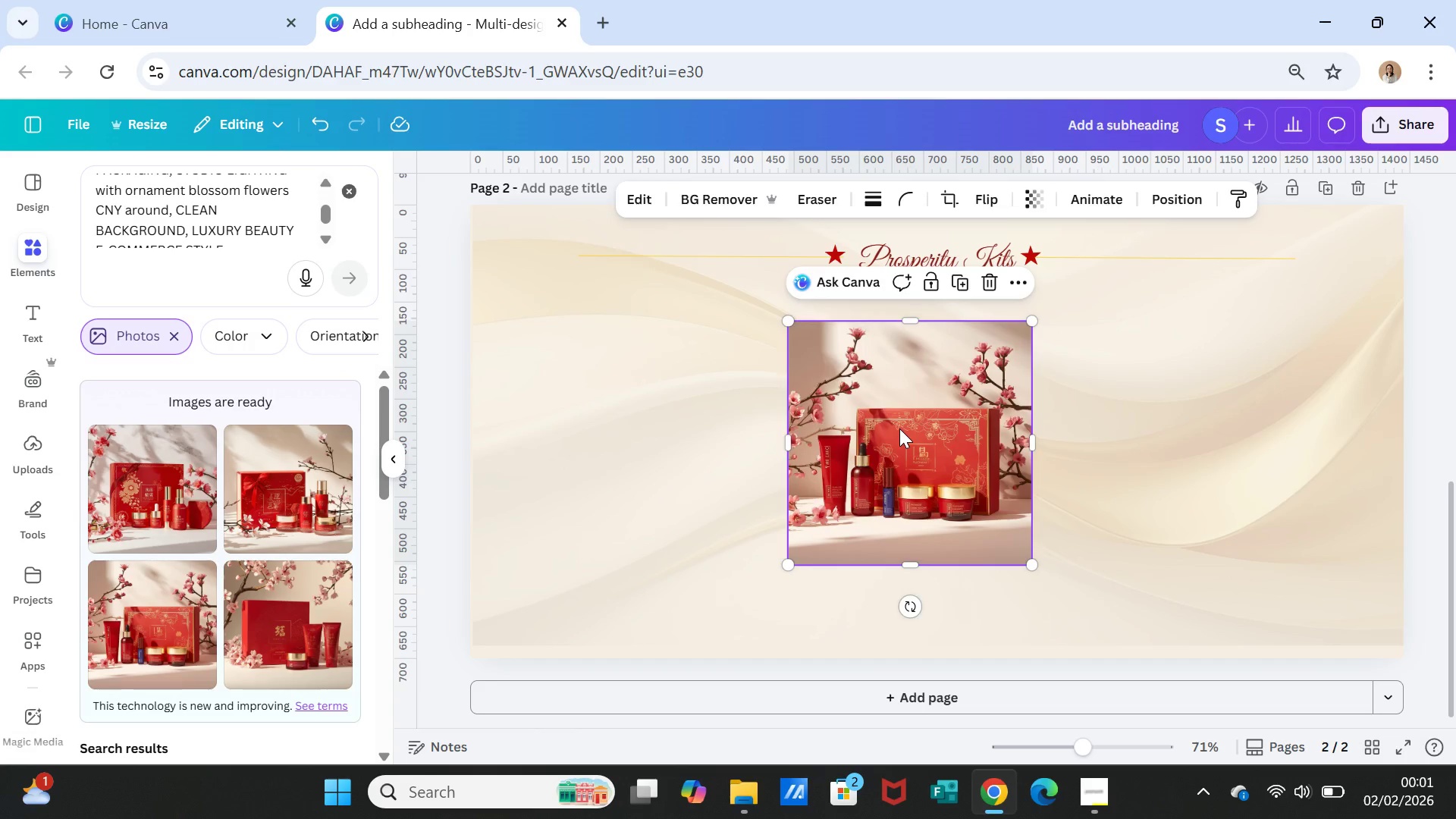 
key(Delete)
 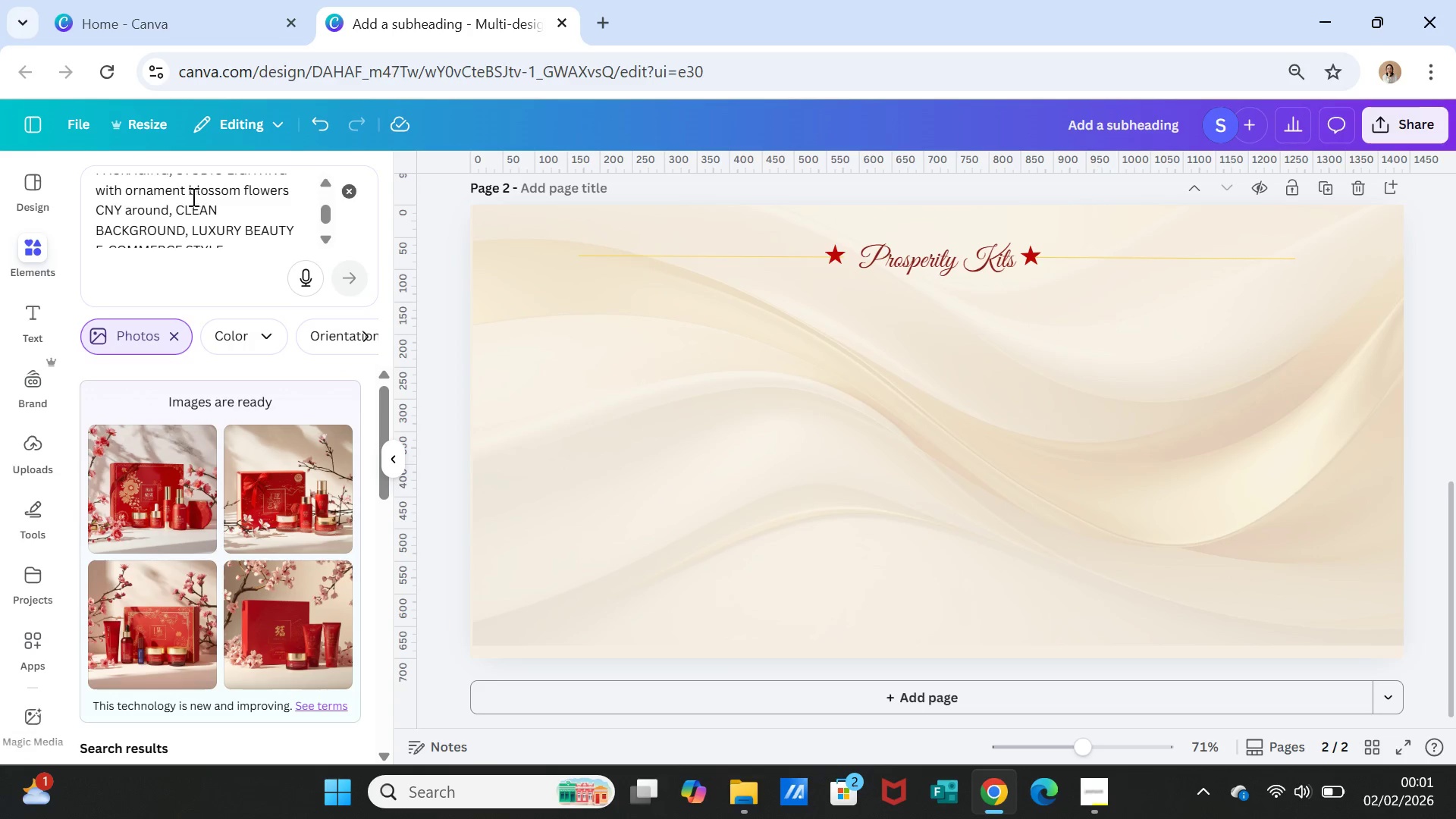 
left_click_drag(start_coordinate=[185, 186], to_coordinate=[178, 186])
 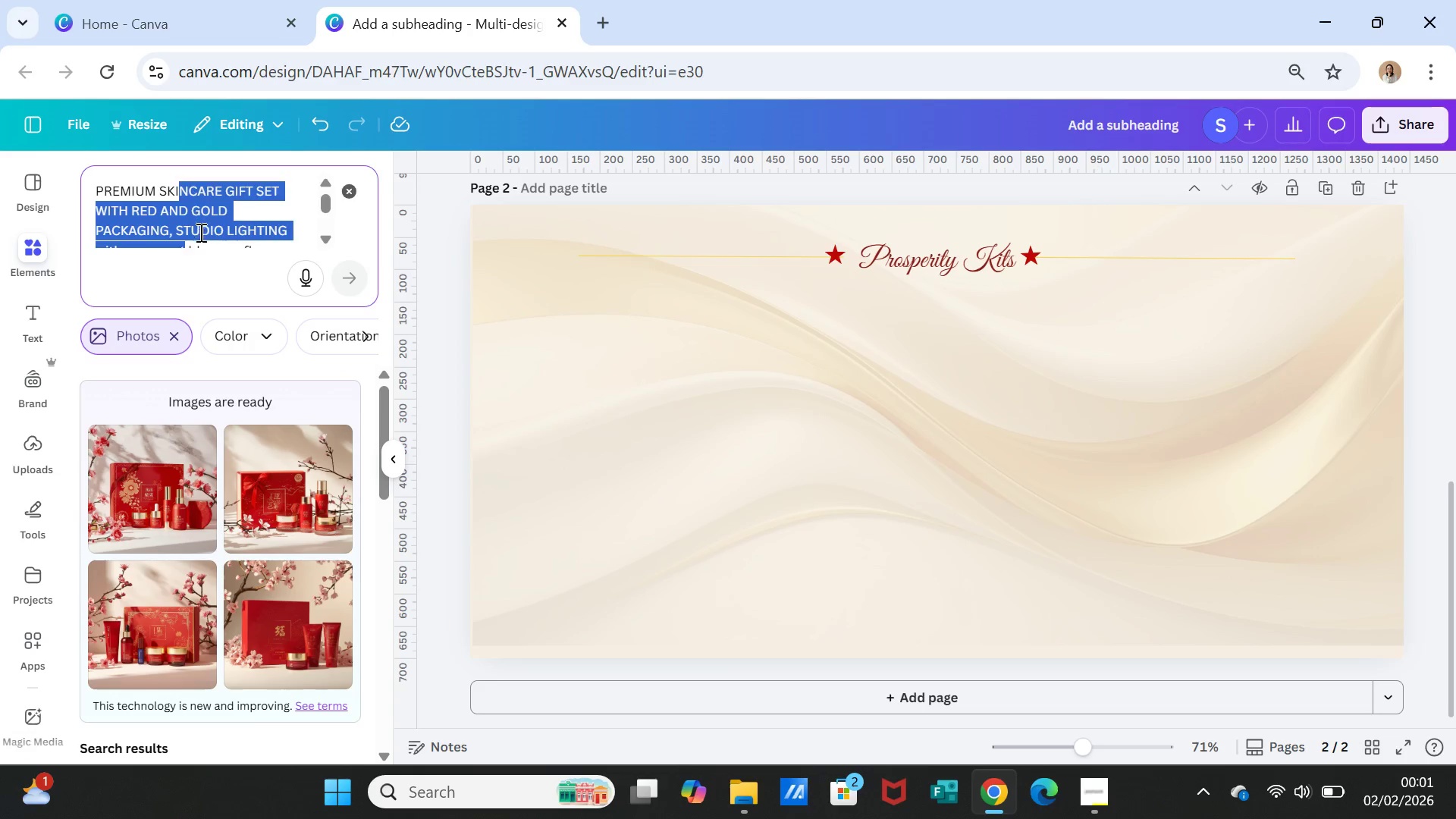 
scroll: coordinate [199, 232], scroll_direction: down, amount: 1.0
 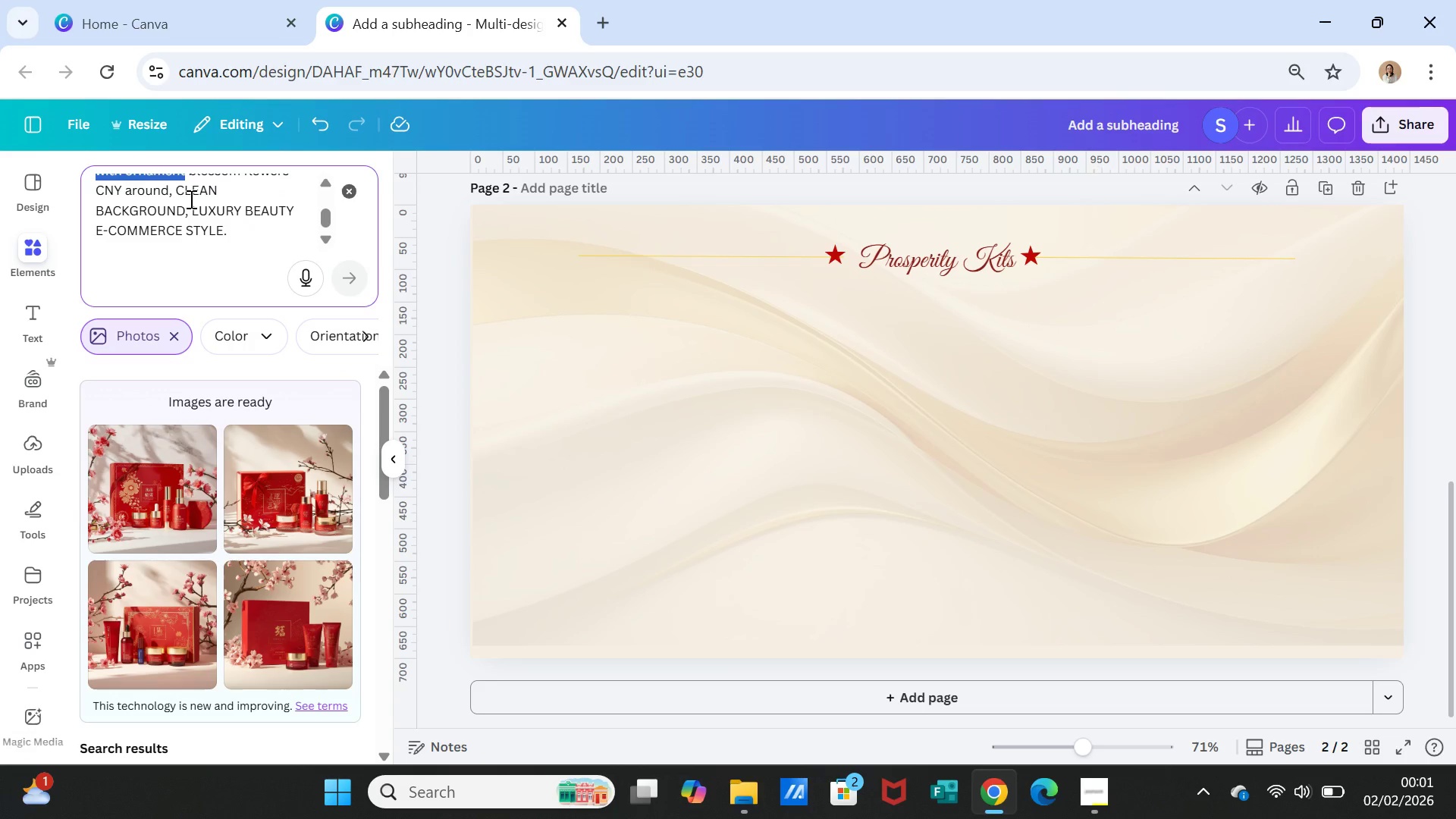 
scroll: coordinate [190, 199], scroll_direction: up, amount: 1.0
 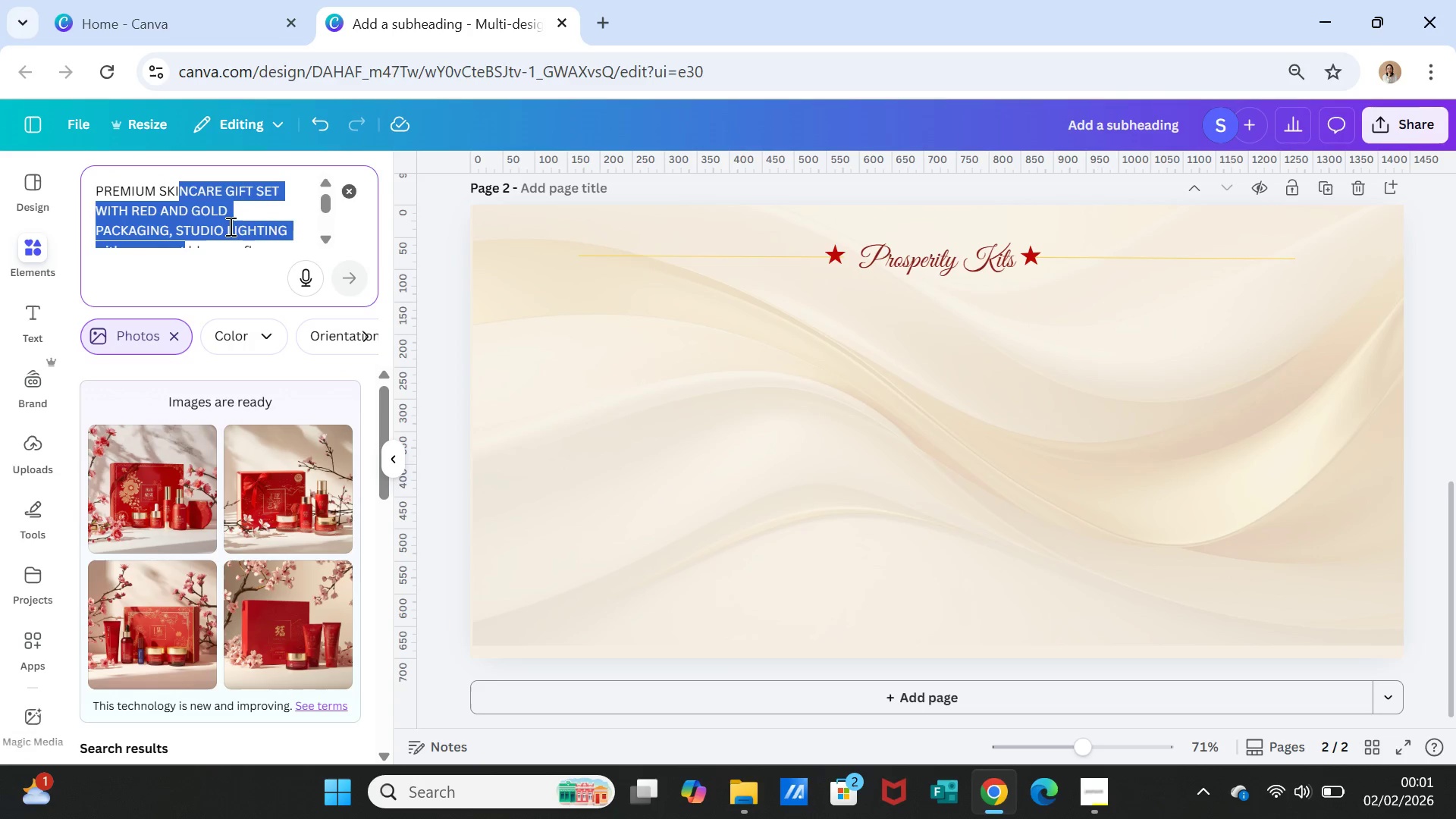 
left_click([229, 226])
 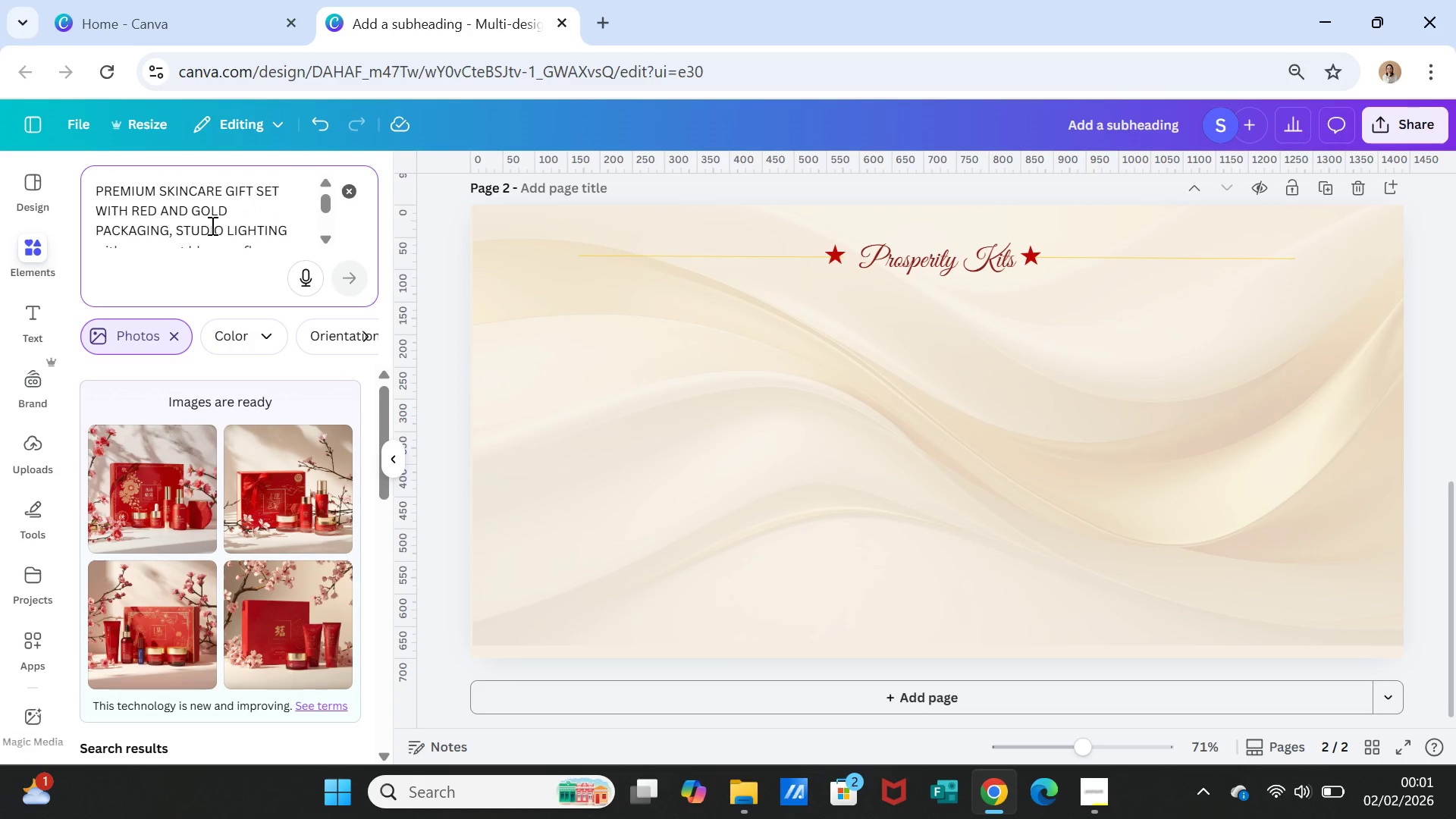 
scroll: coordinate [211, 225], scroll_direction: down, amount: 1.0
 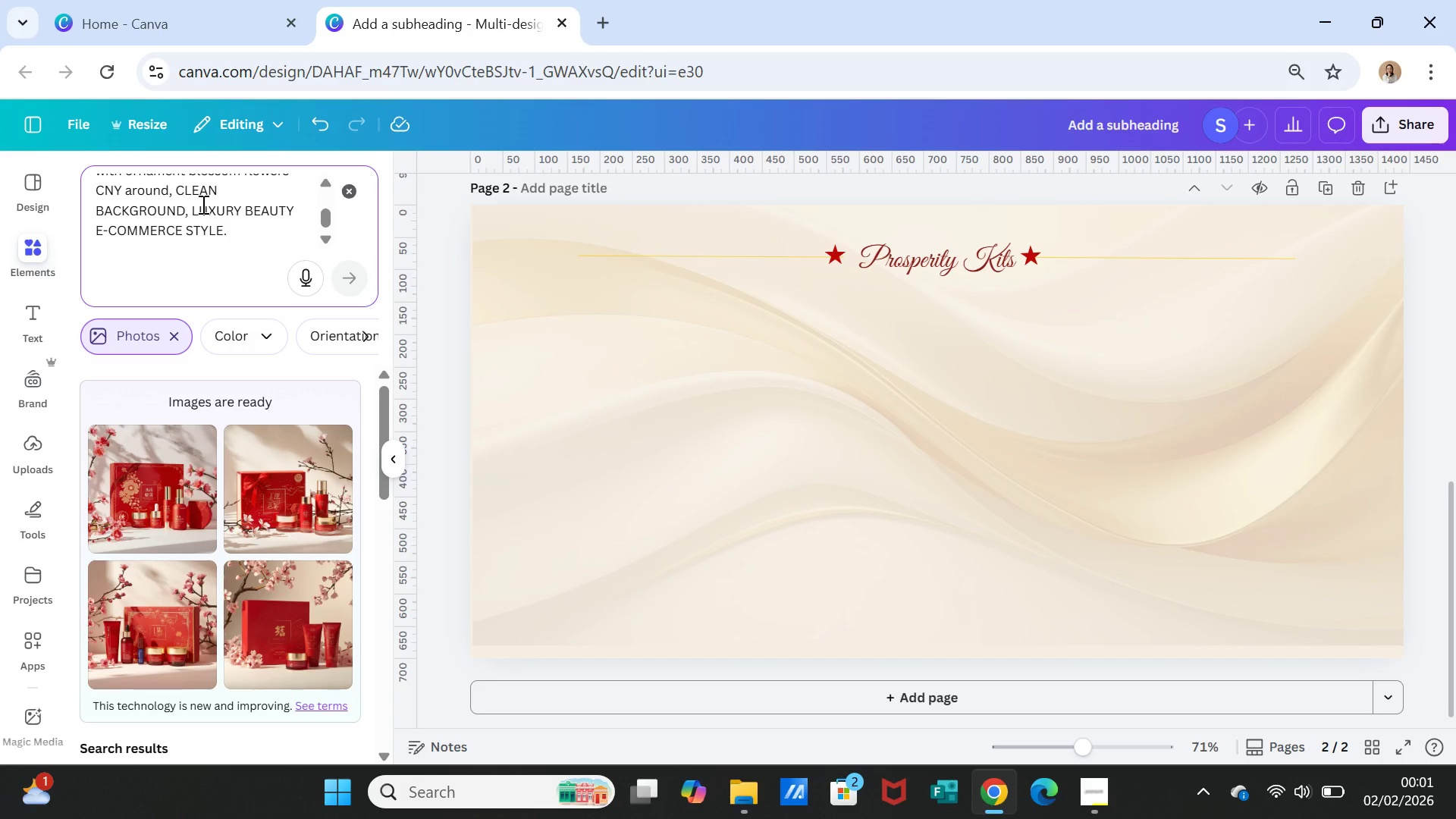 
scroll: coordinate [202, 204], scroll_direction: up, amount: 1.0
 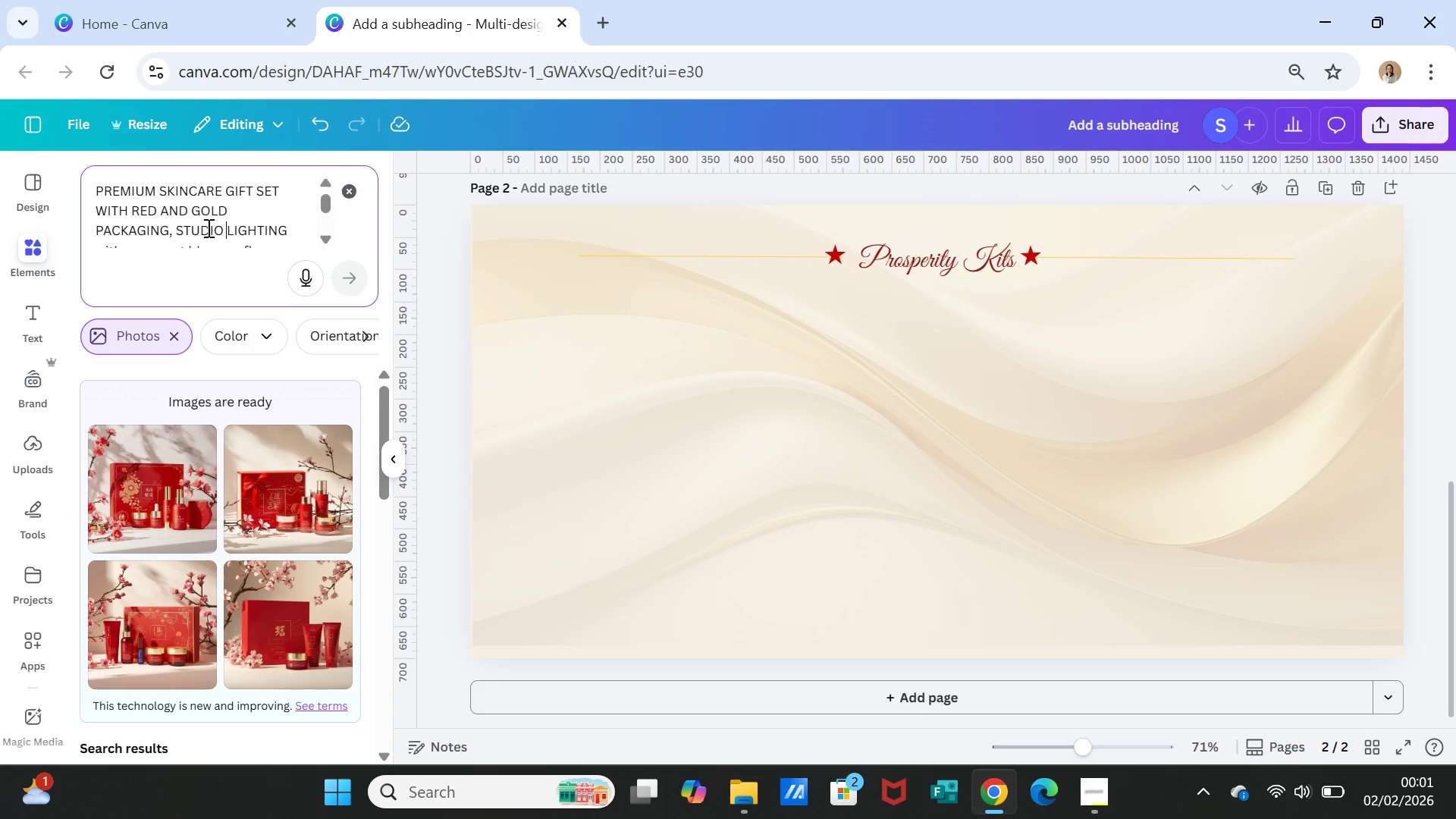 
left_click([209, 231])
 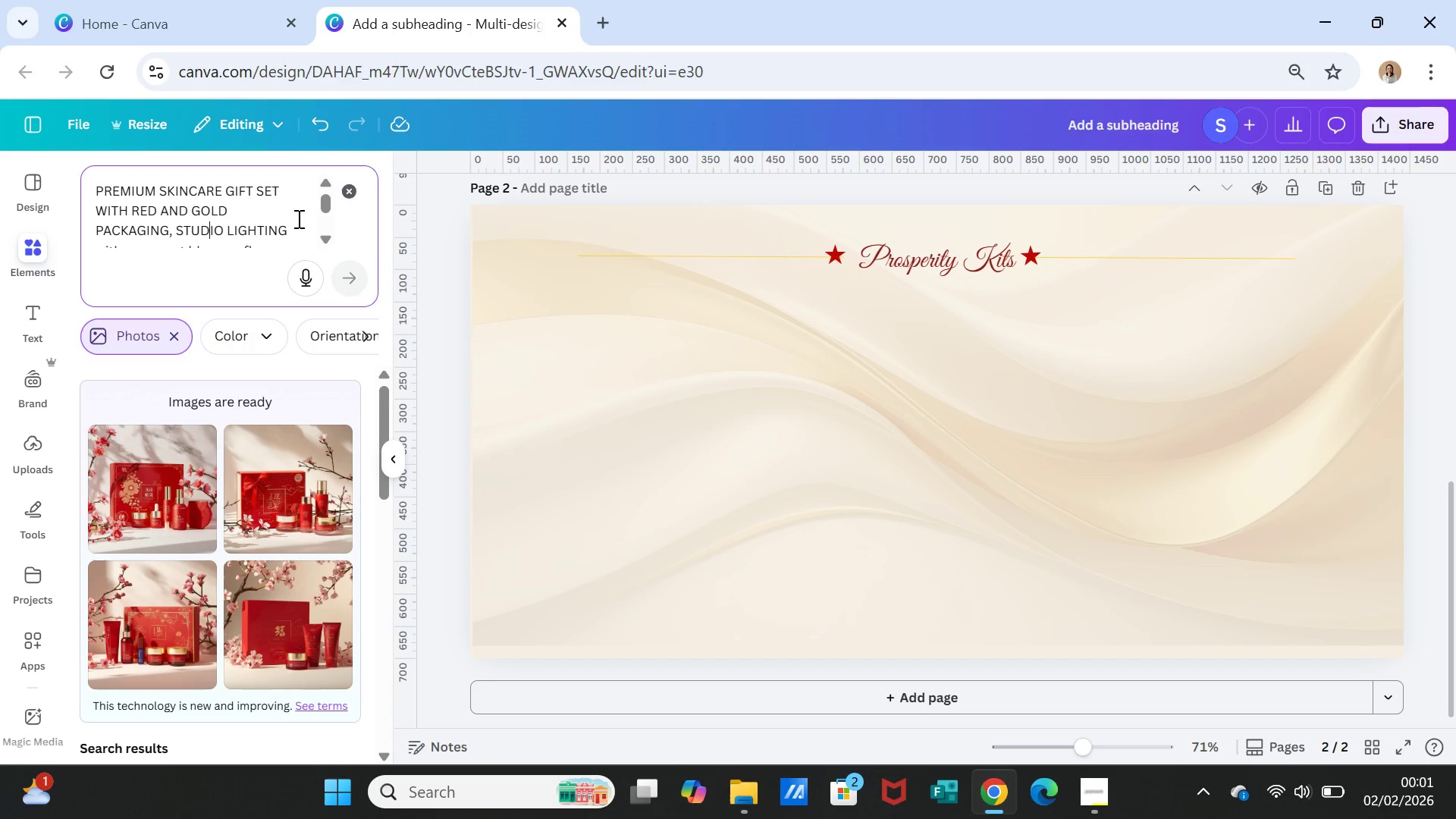 
key(ArrowDown)
 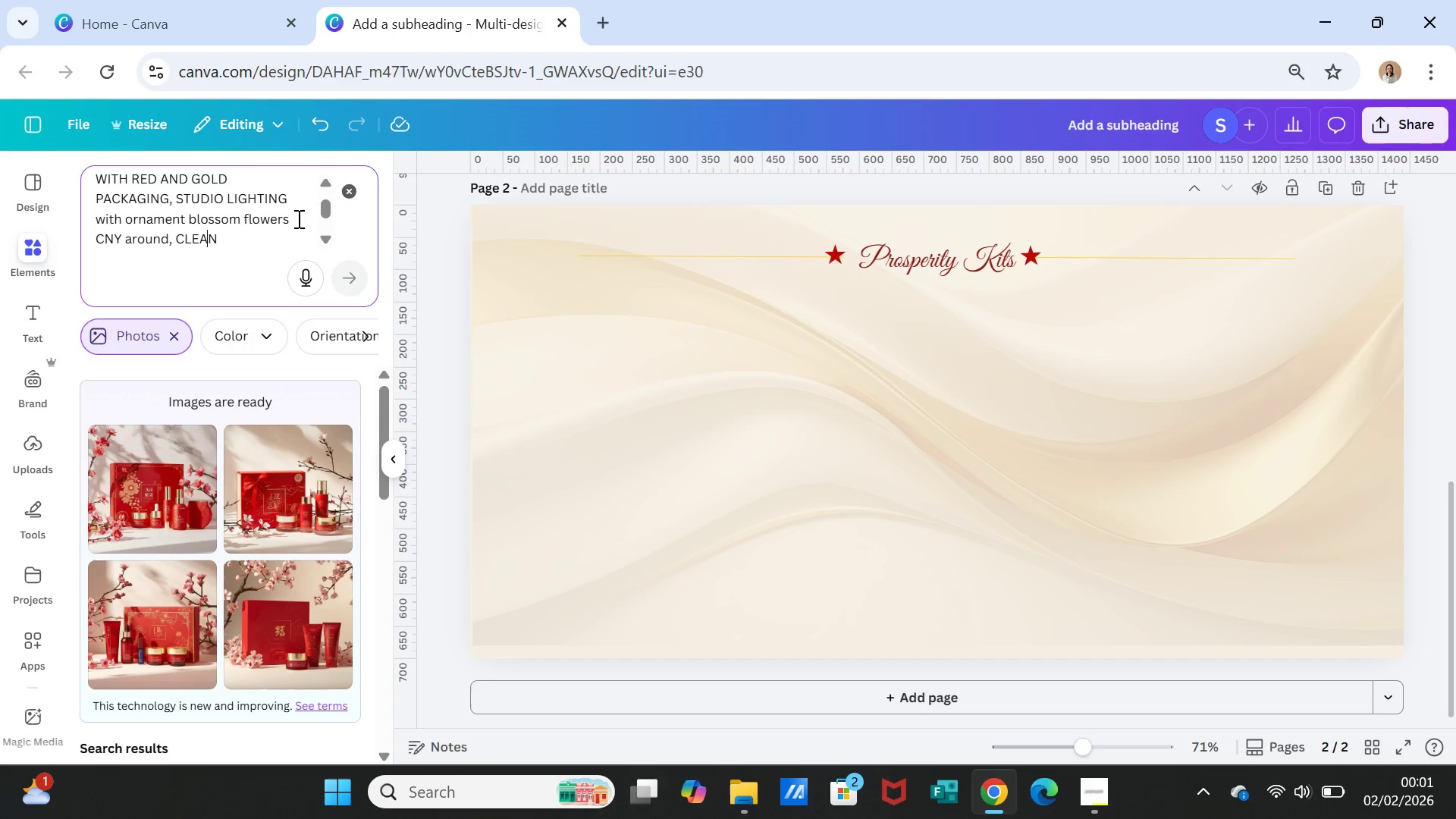 
key(ArrowDown)
 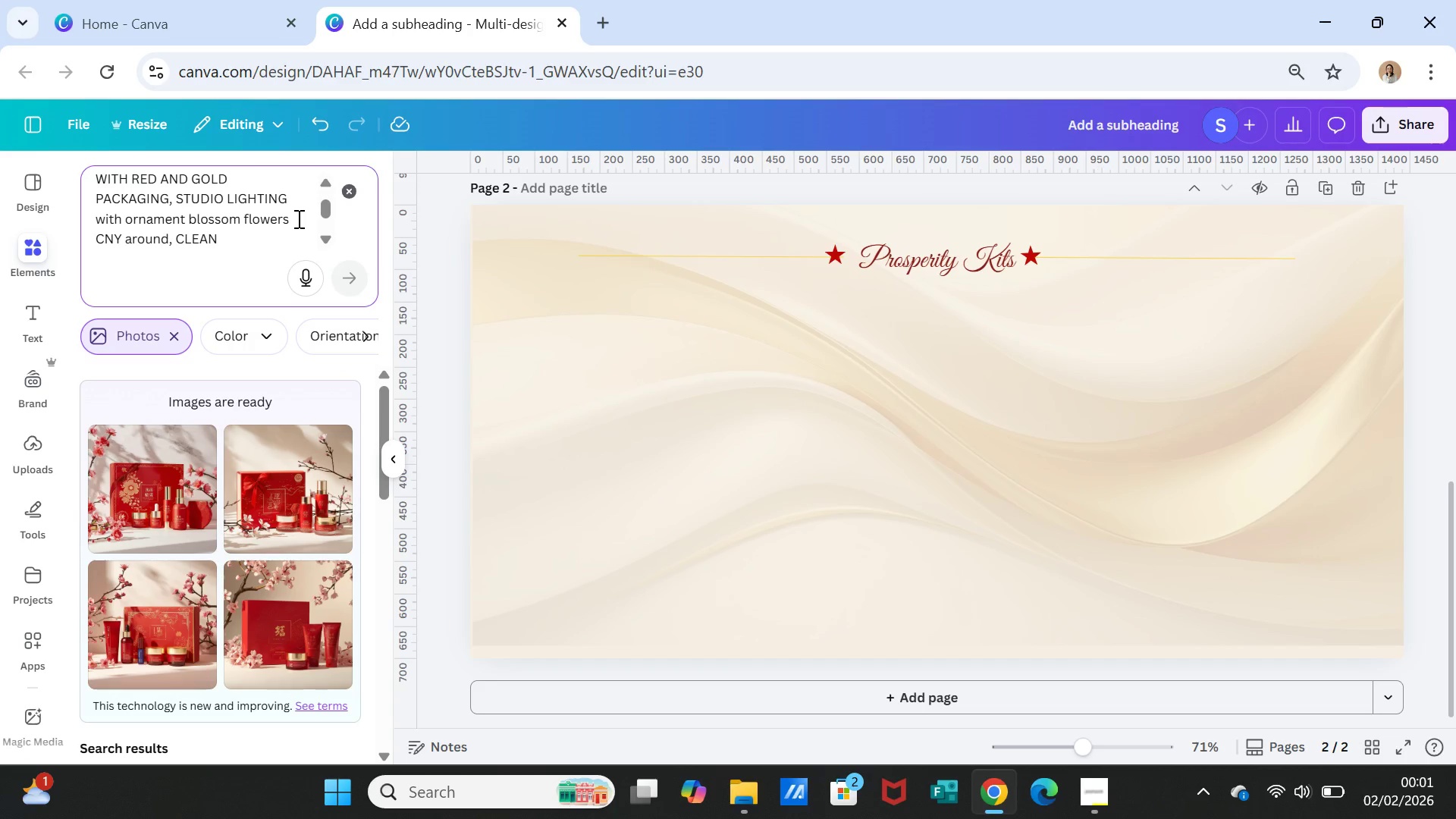 
key(Shift+ShiftRight)
 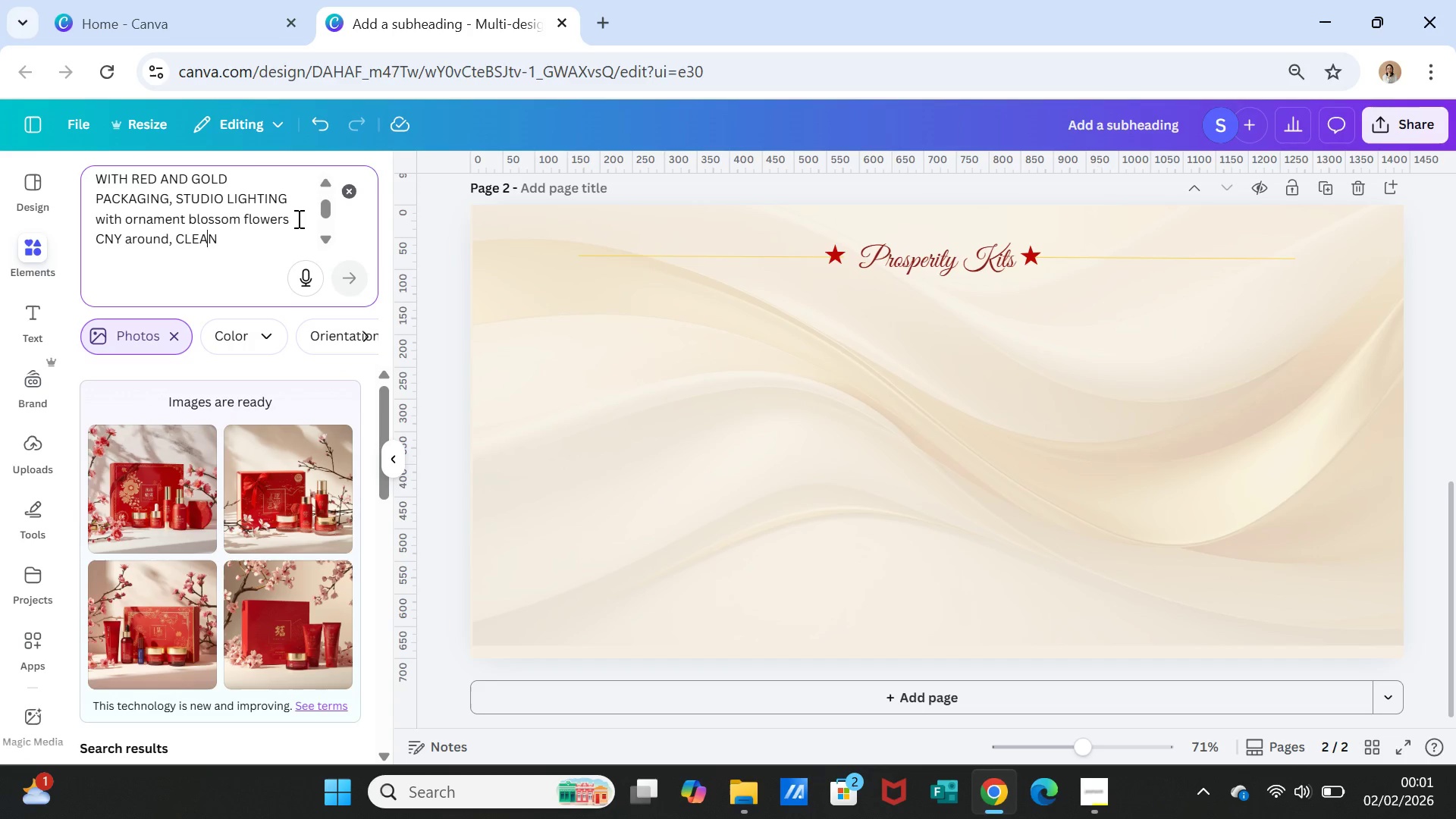 
key(ArrowLeft)
 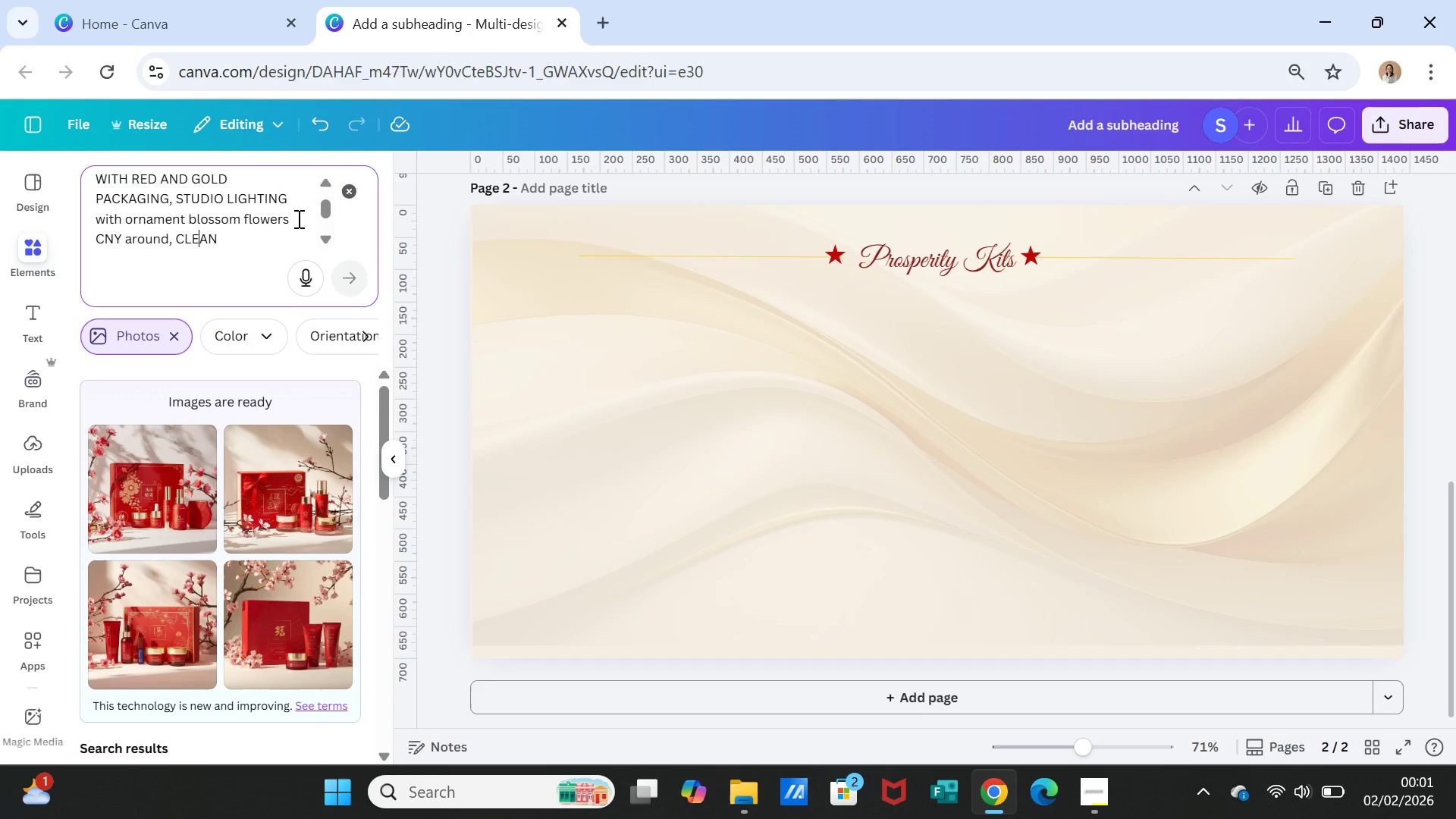 
key(Shift+ShiftRight)
 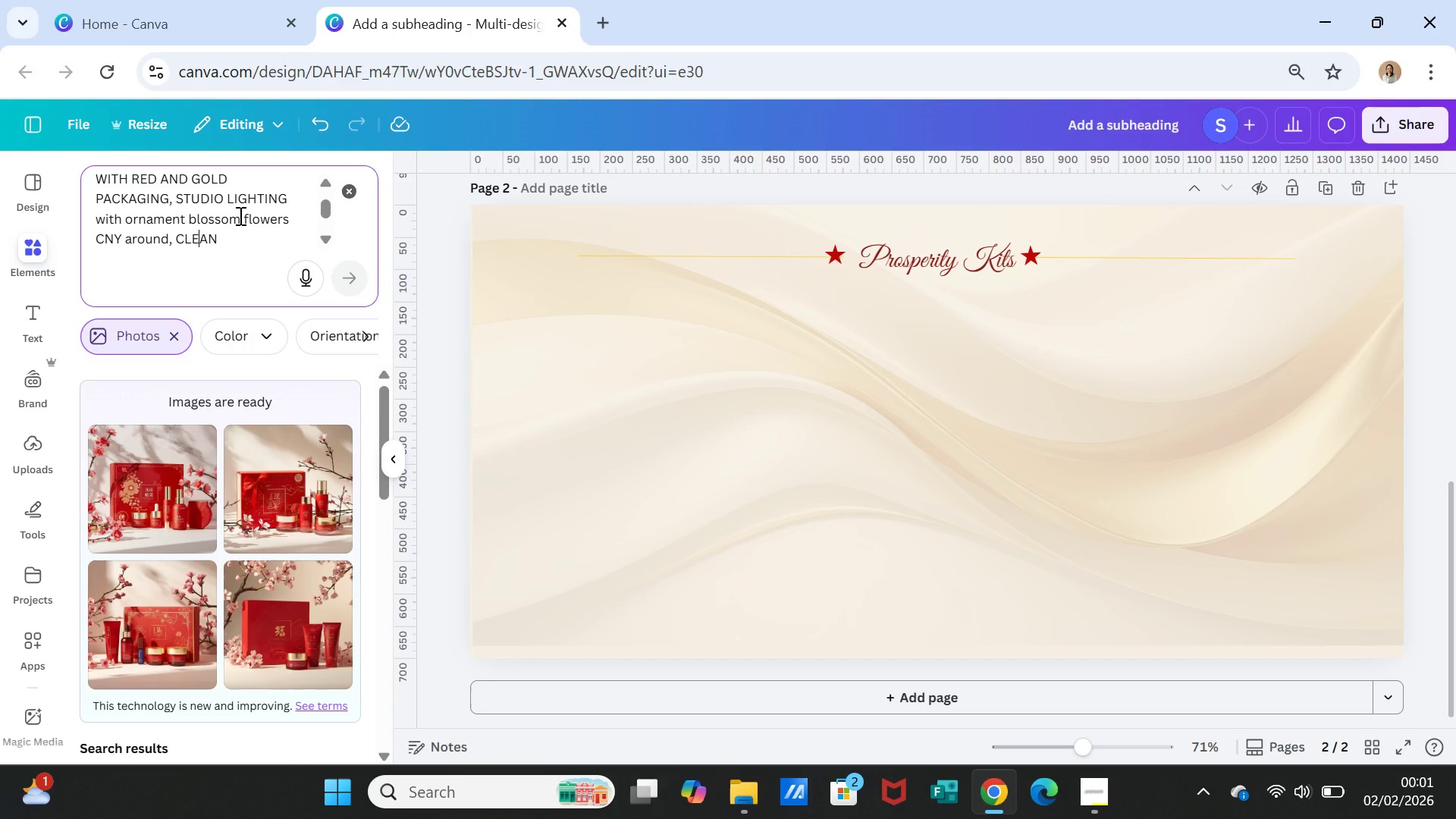 
left_click_drag(start_coordinate=[242, 215], to_coordinate=[127, 215])
 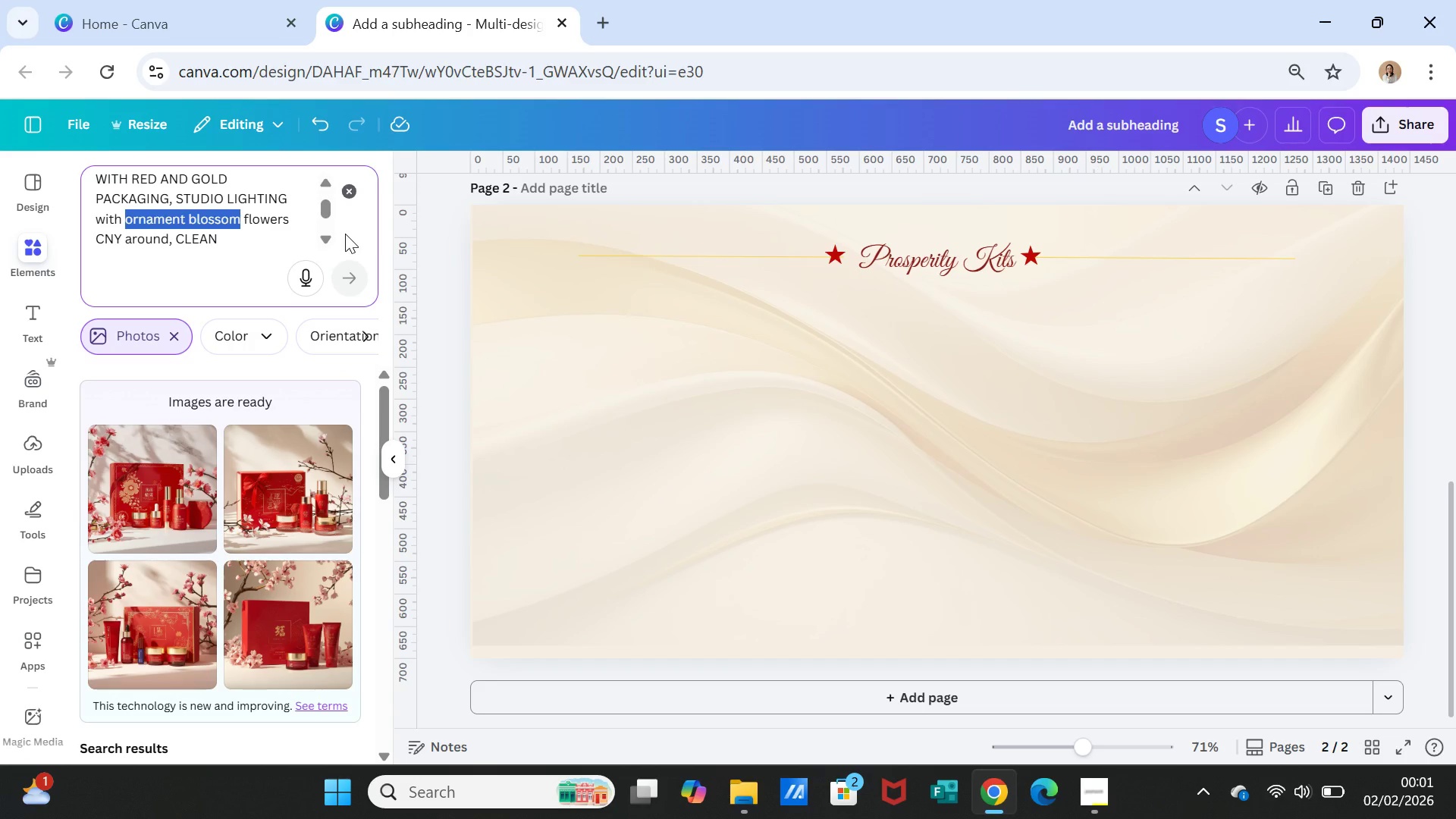 
key(Backspace)
 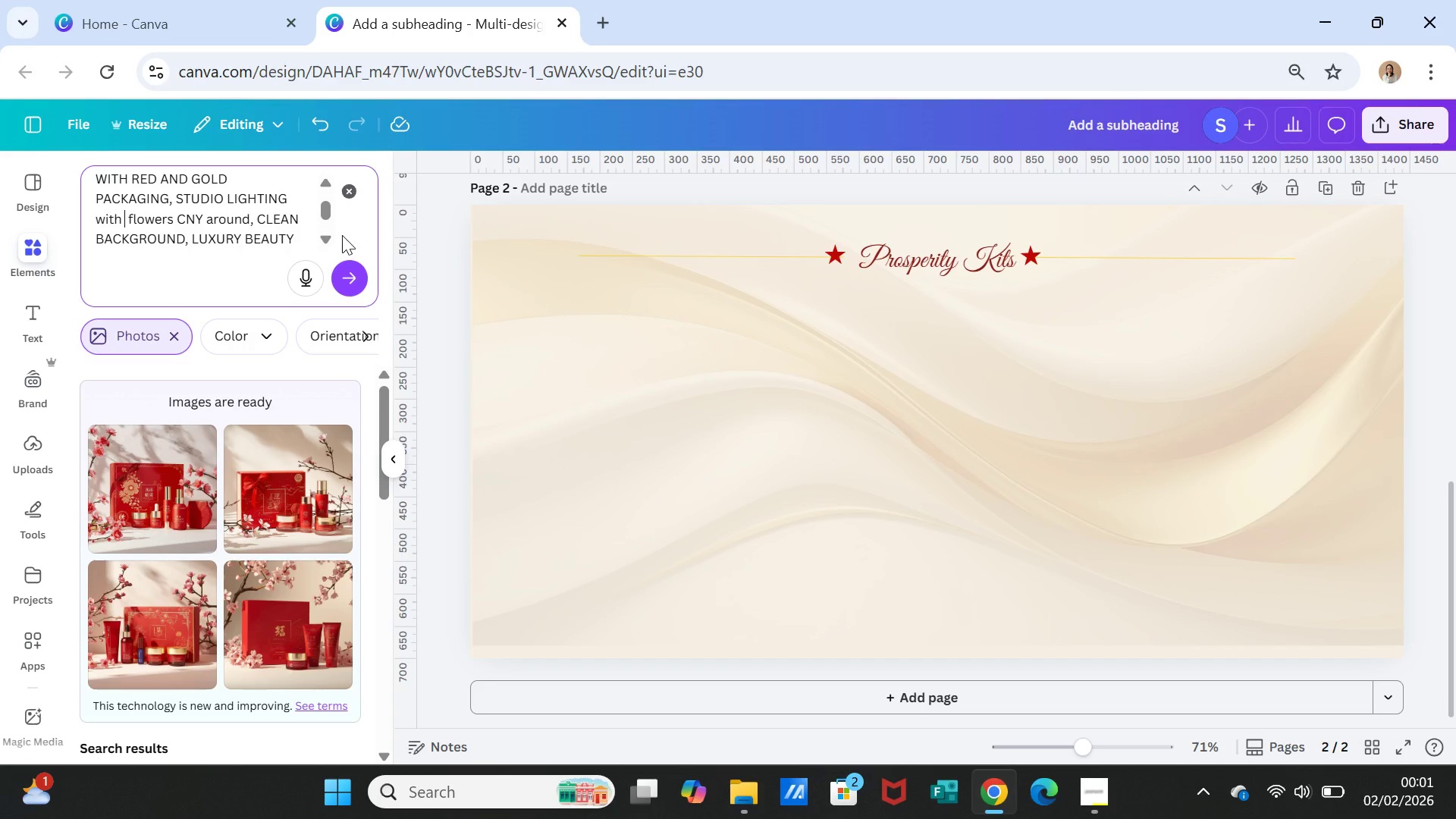 
key(ArrowRight)
 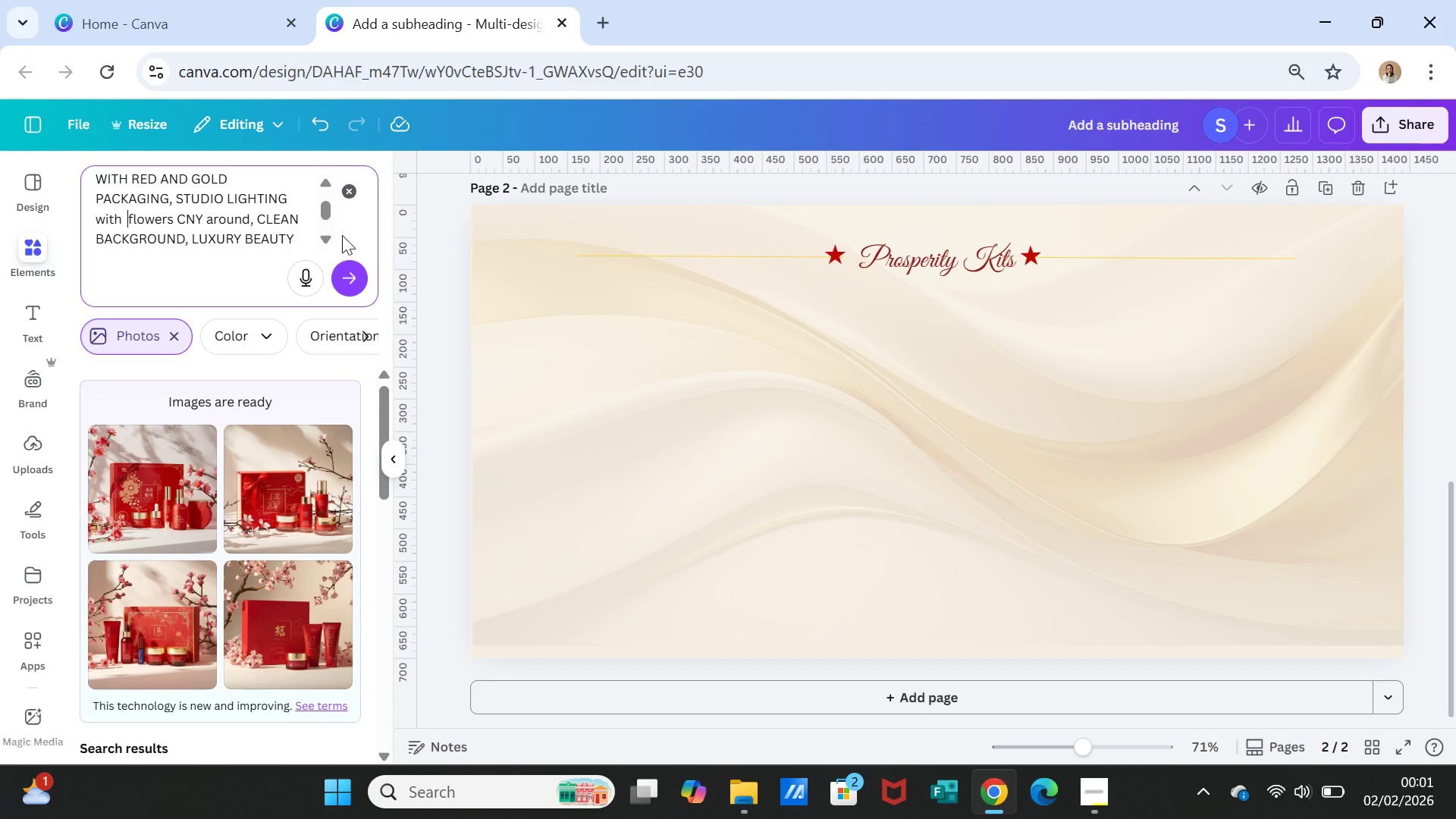 
key(Backspace)
 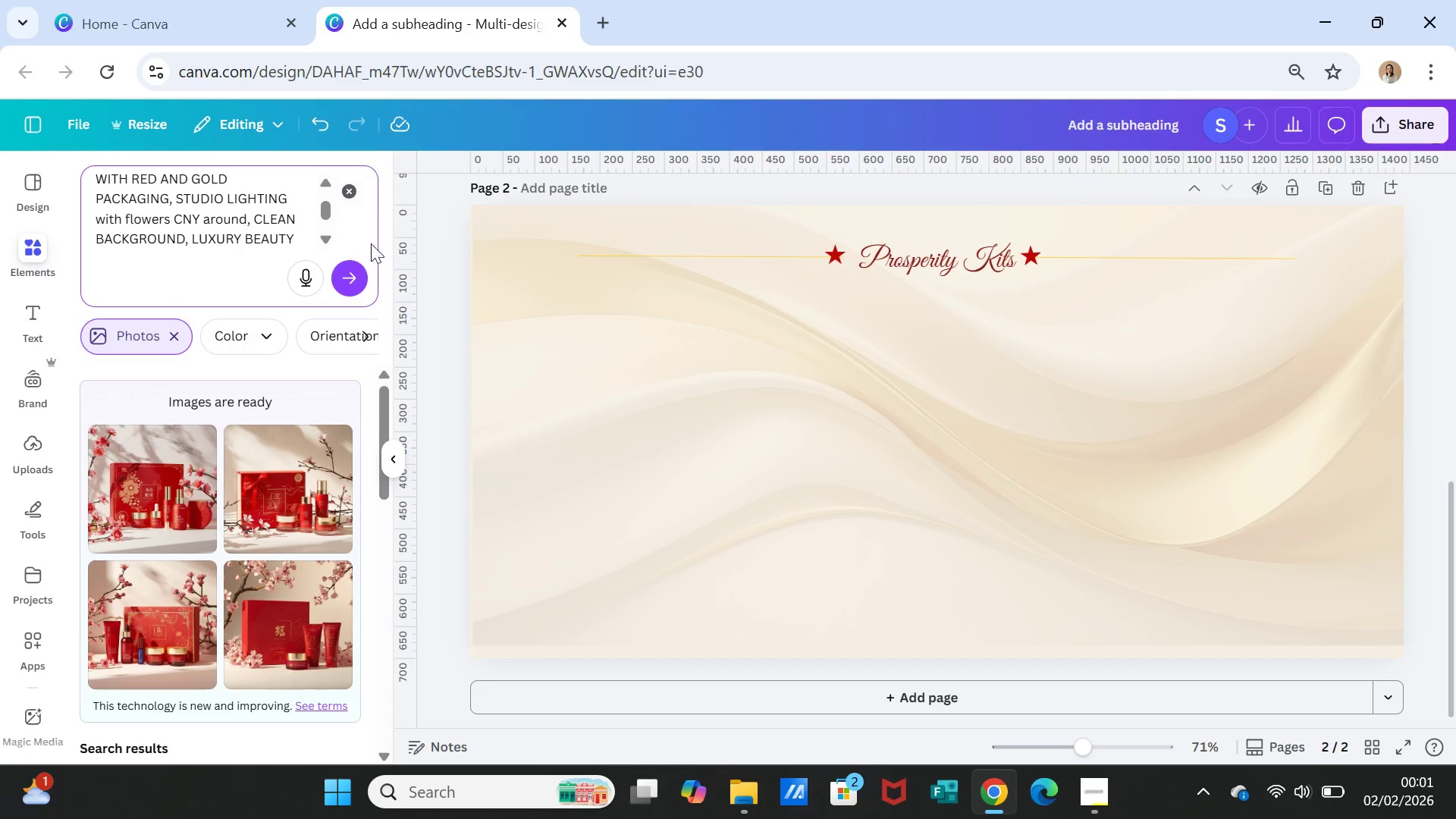 
left_click([355, 271])
 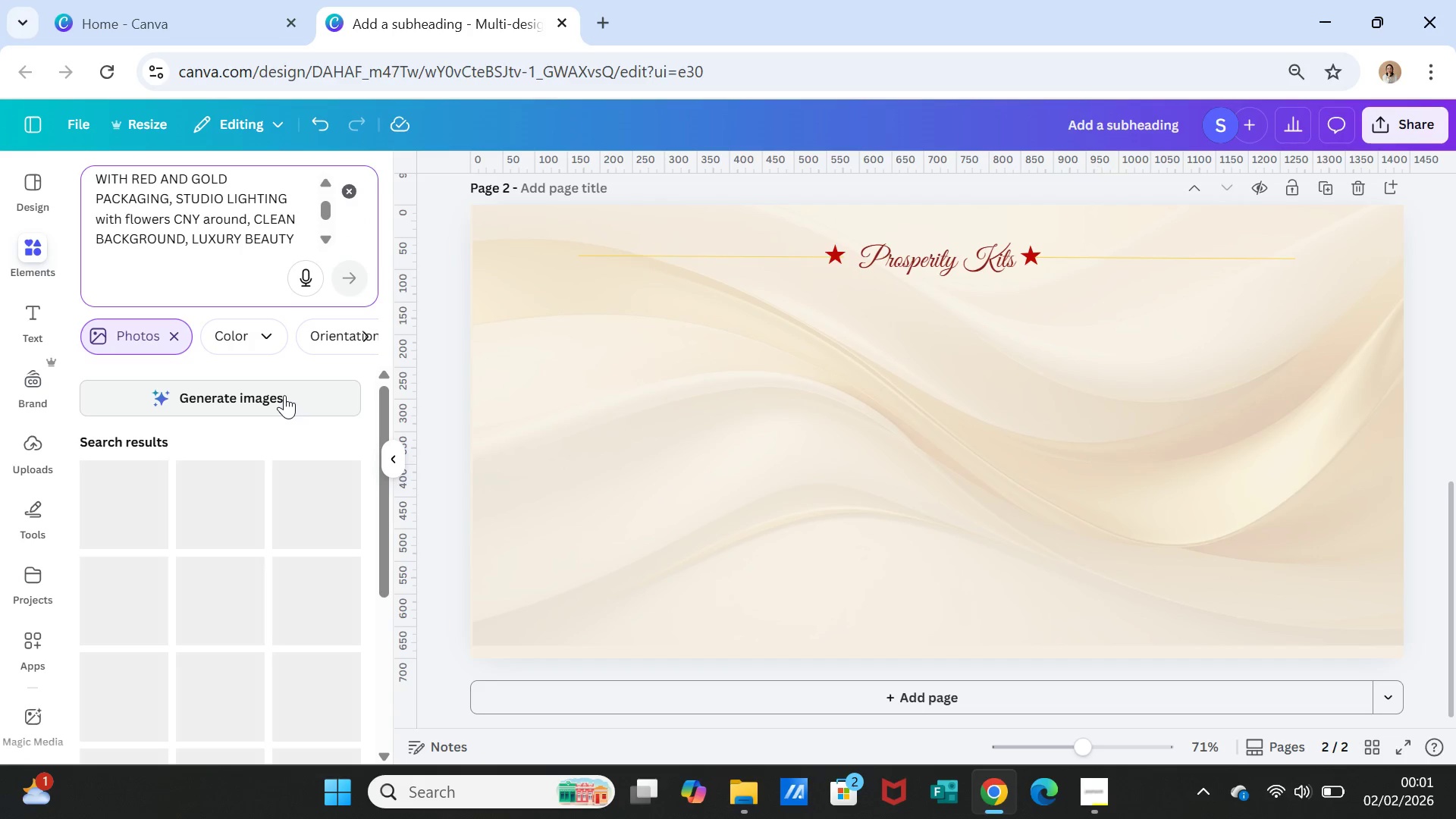 
left_click([284, 395])
 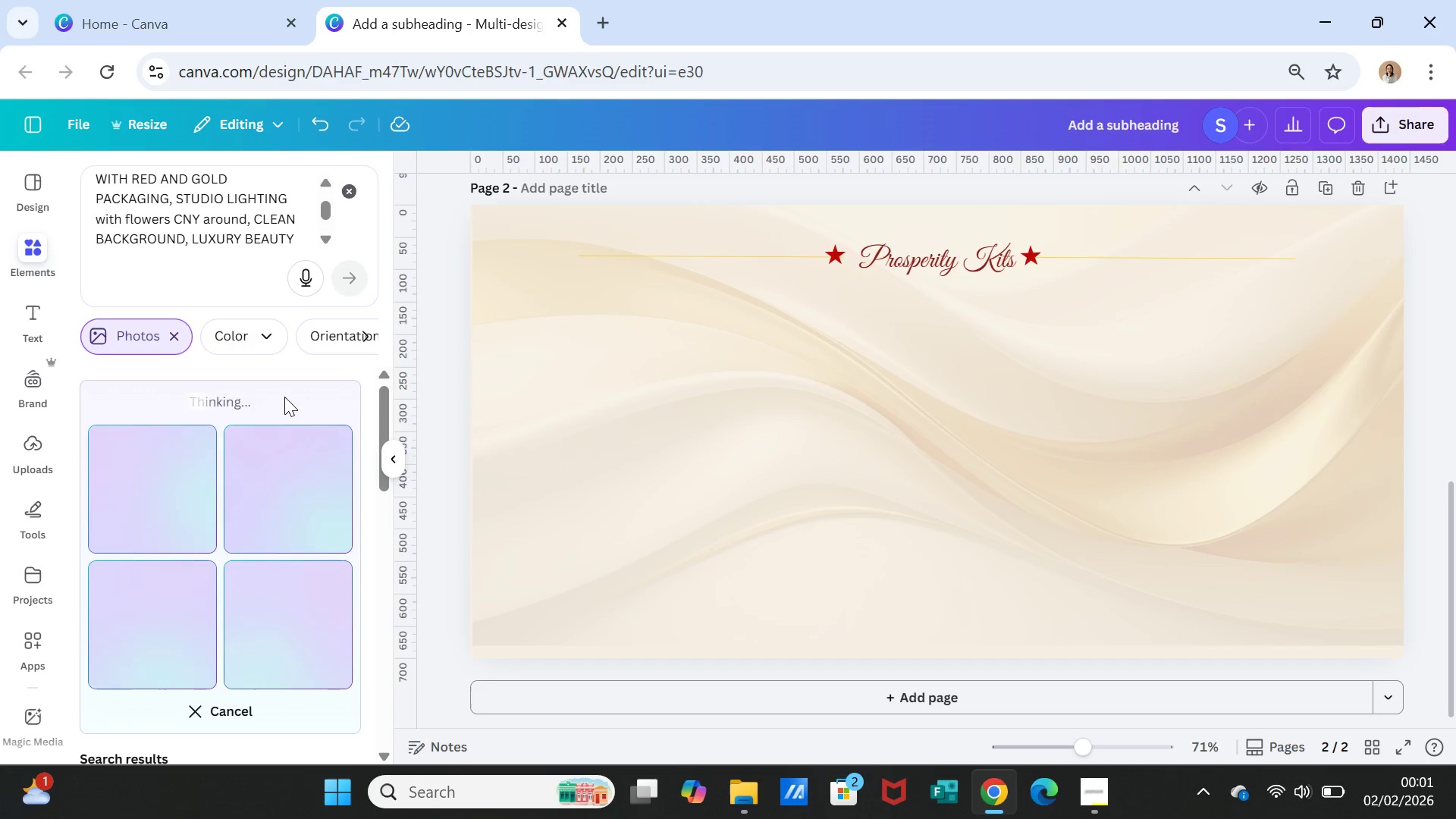 
wait(18.0)
 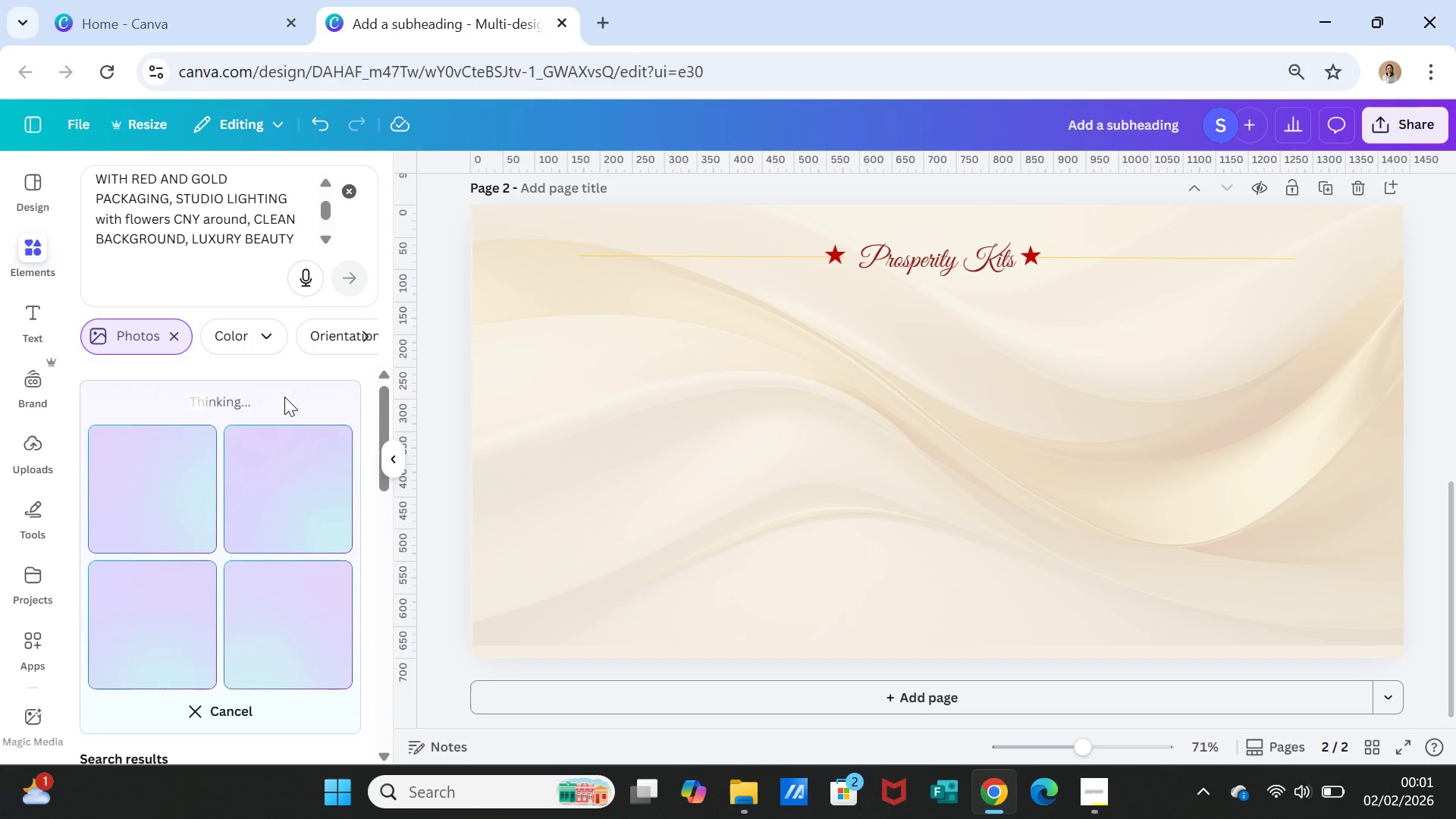 
left_click([171, 648])
 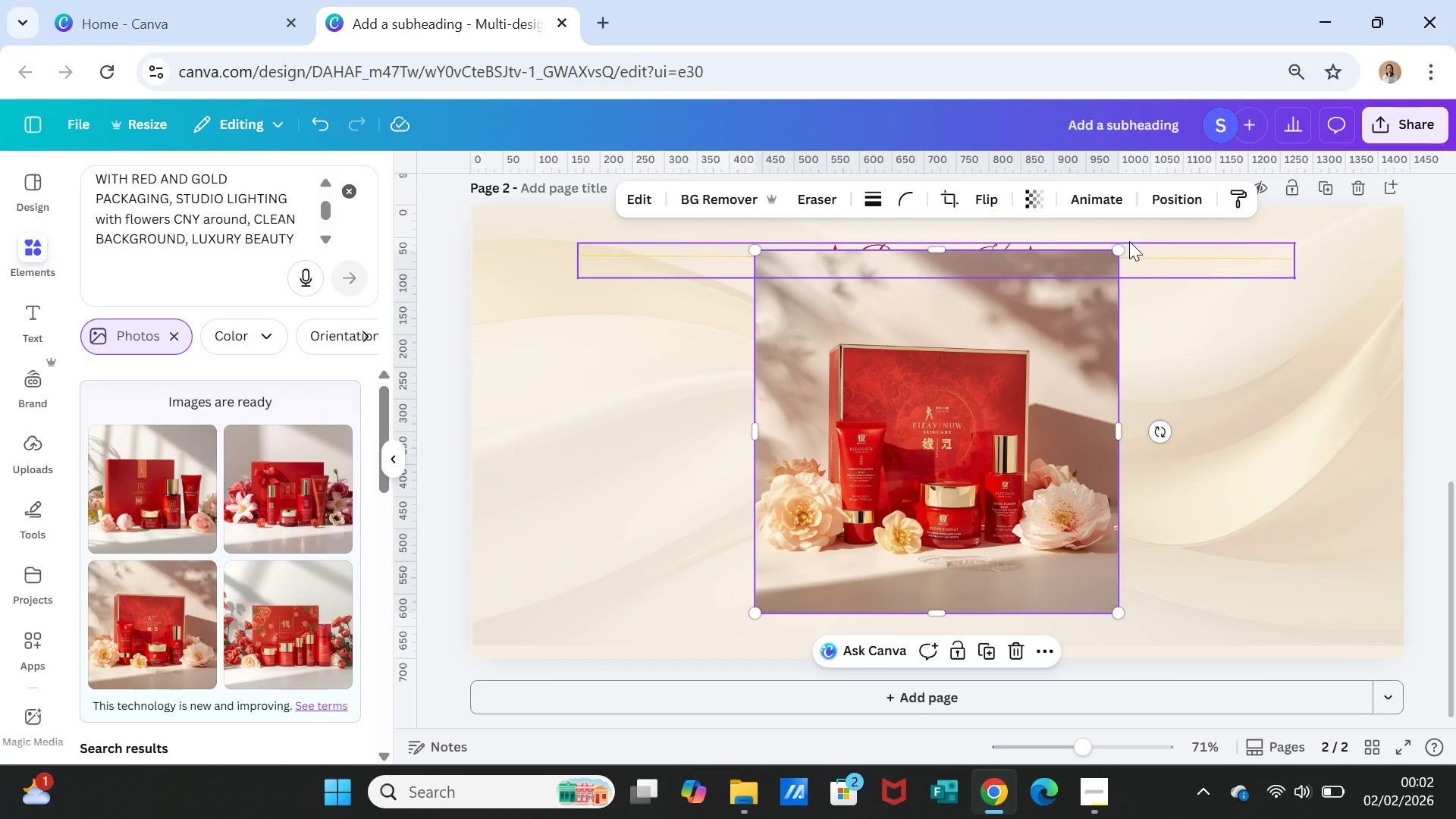 
left_click_drag(start_coordinate=[1119, 247], to_coordinate=[982, 421])
 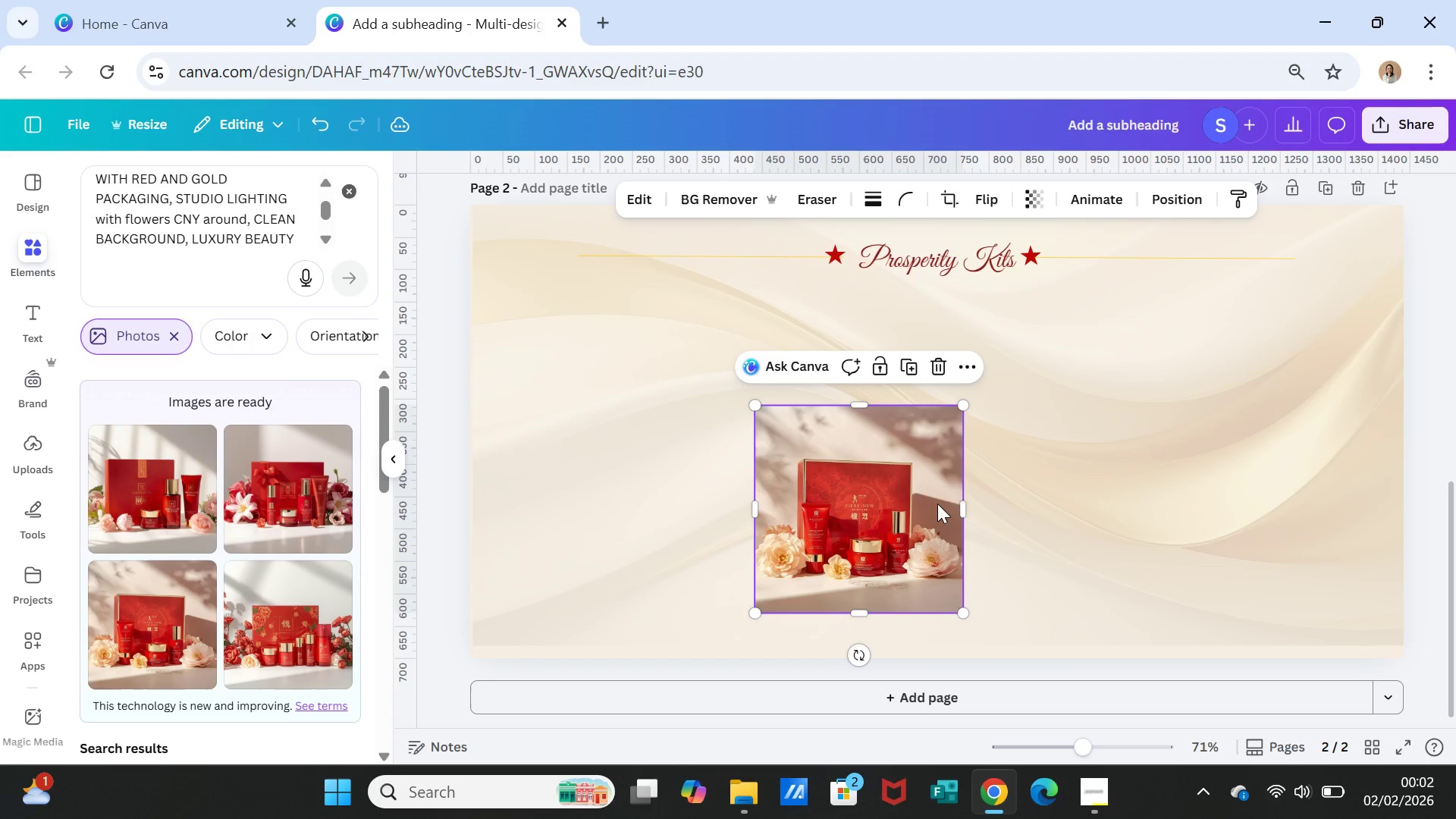 
left_click_drag(start_coordinate=[936, 504], to_coordinate=[761, 422])
 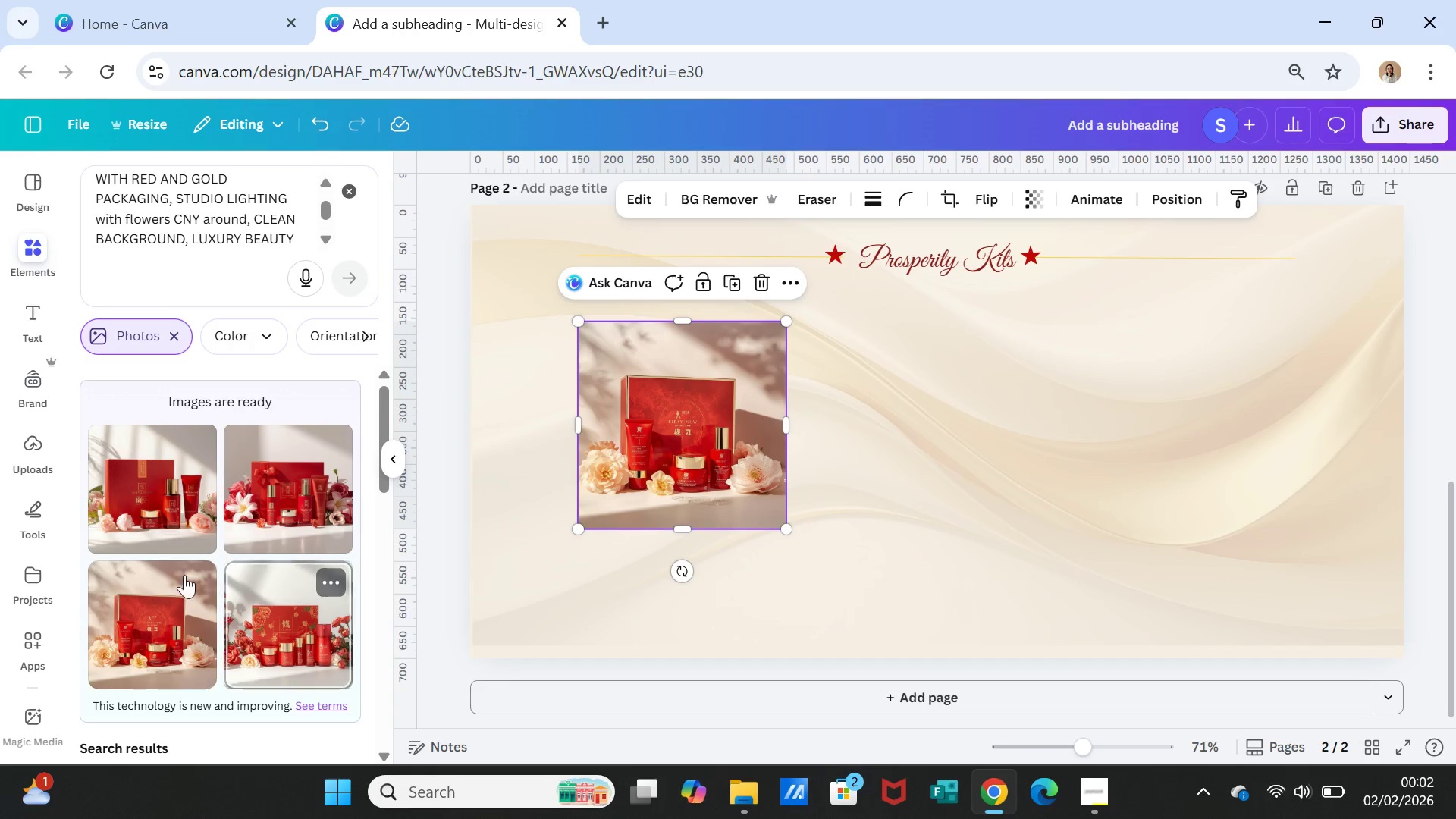 
left_click([146, 497])
 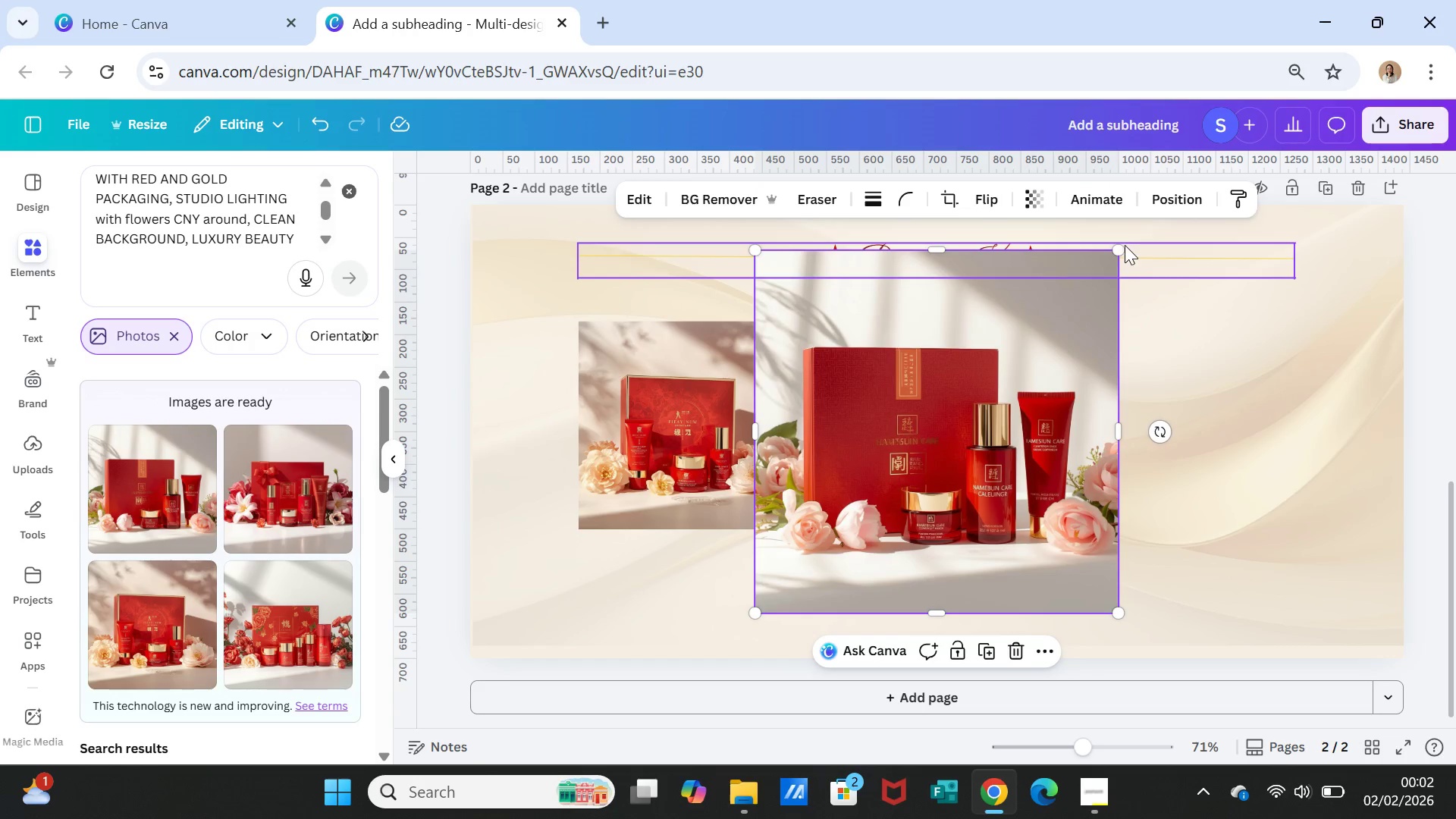 
left_click_drag(start_coordinate=[1118, 246], to_coordinate=[978, 403])
 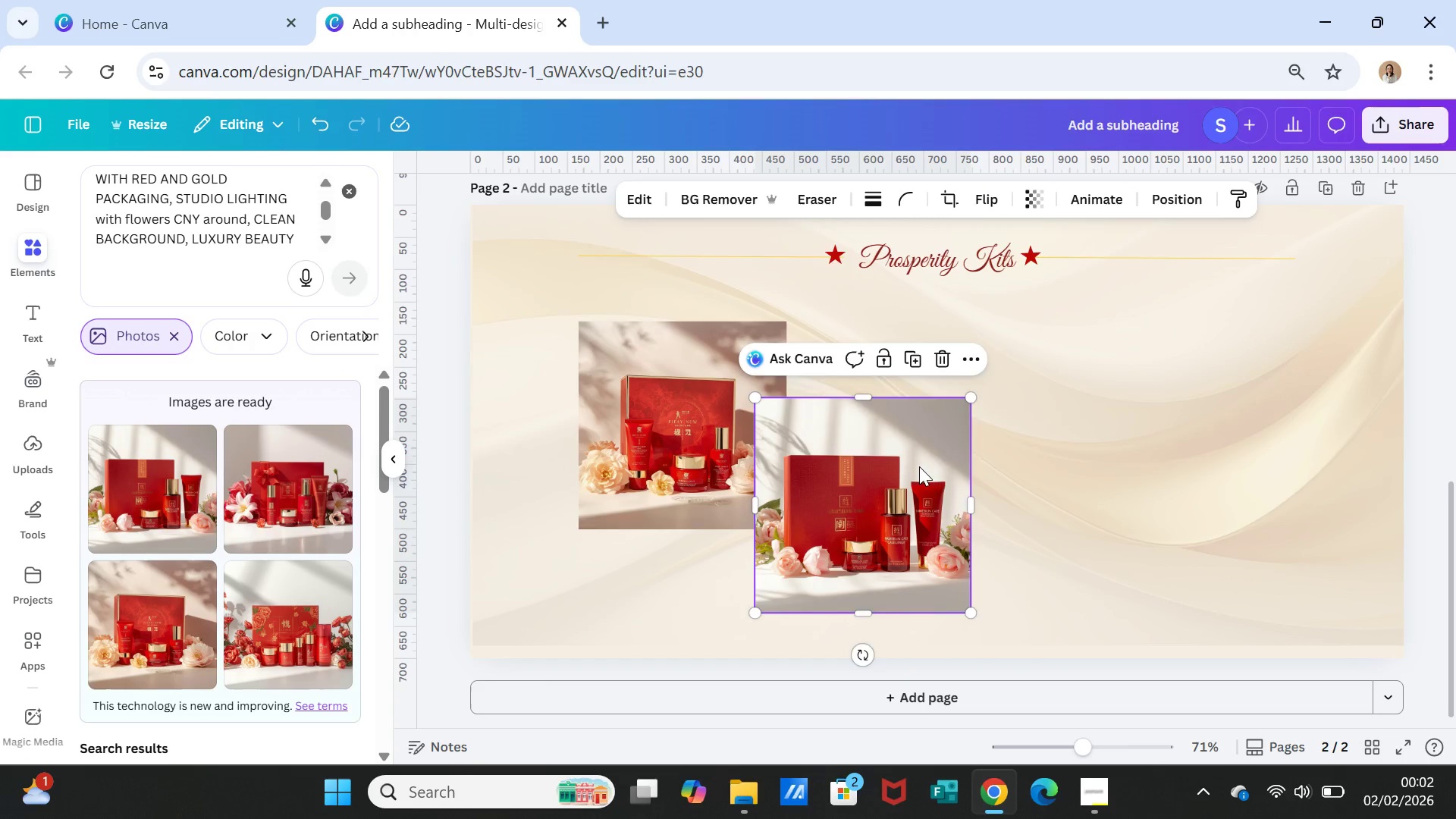 
left_click_drag(start_coordinate=[918, 466], to_coordinate=[1034, 390])
 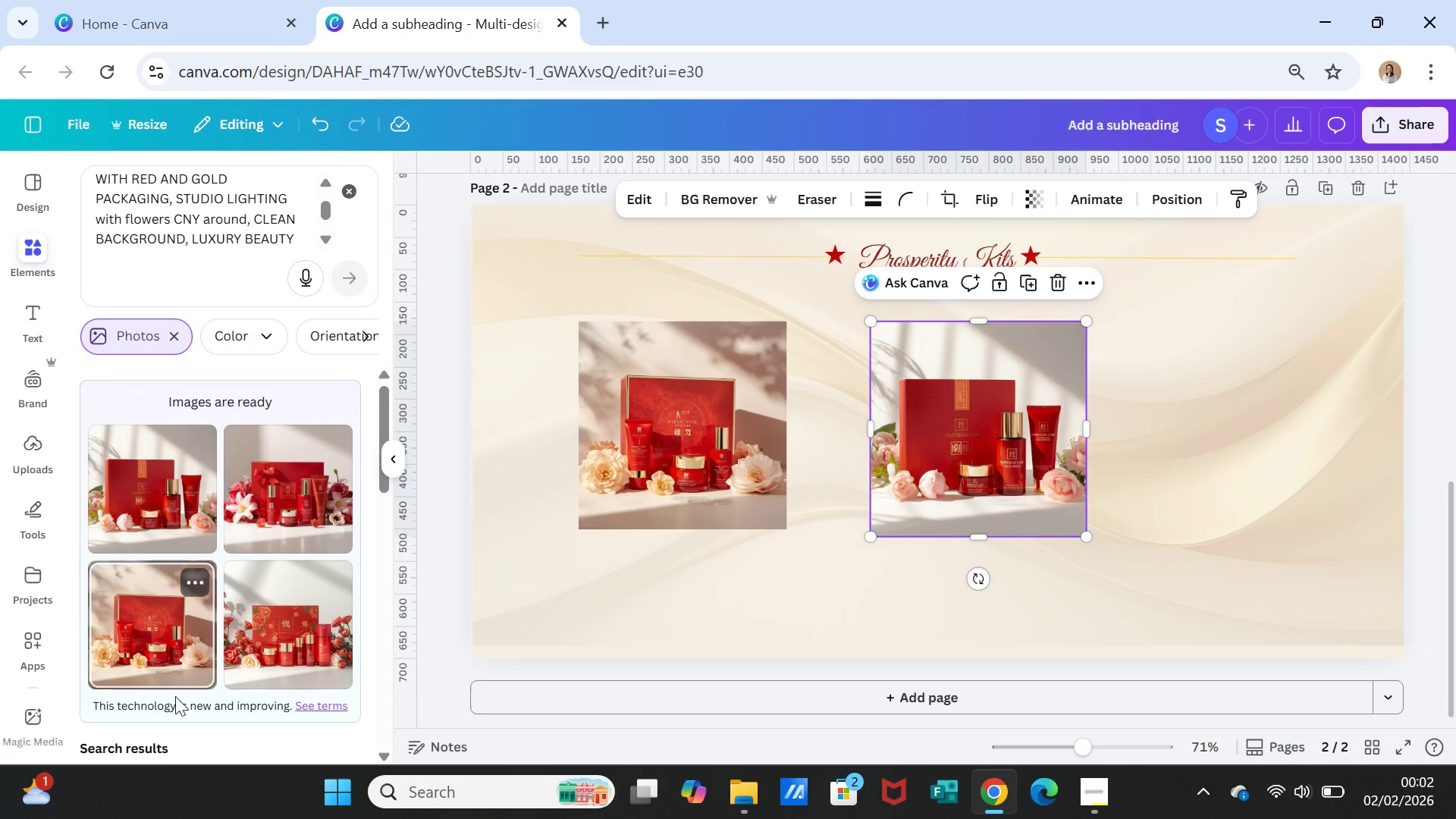 
left_click([283, 640])
 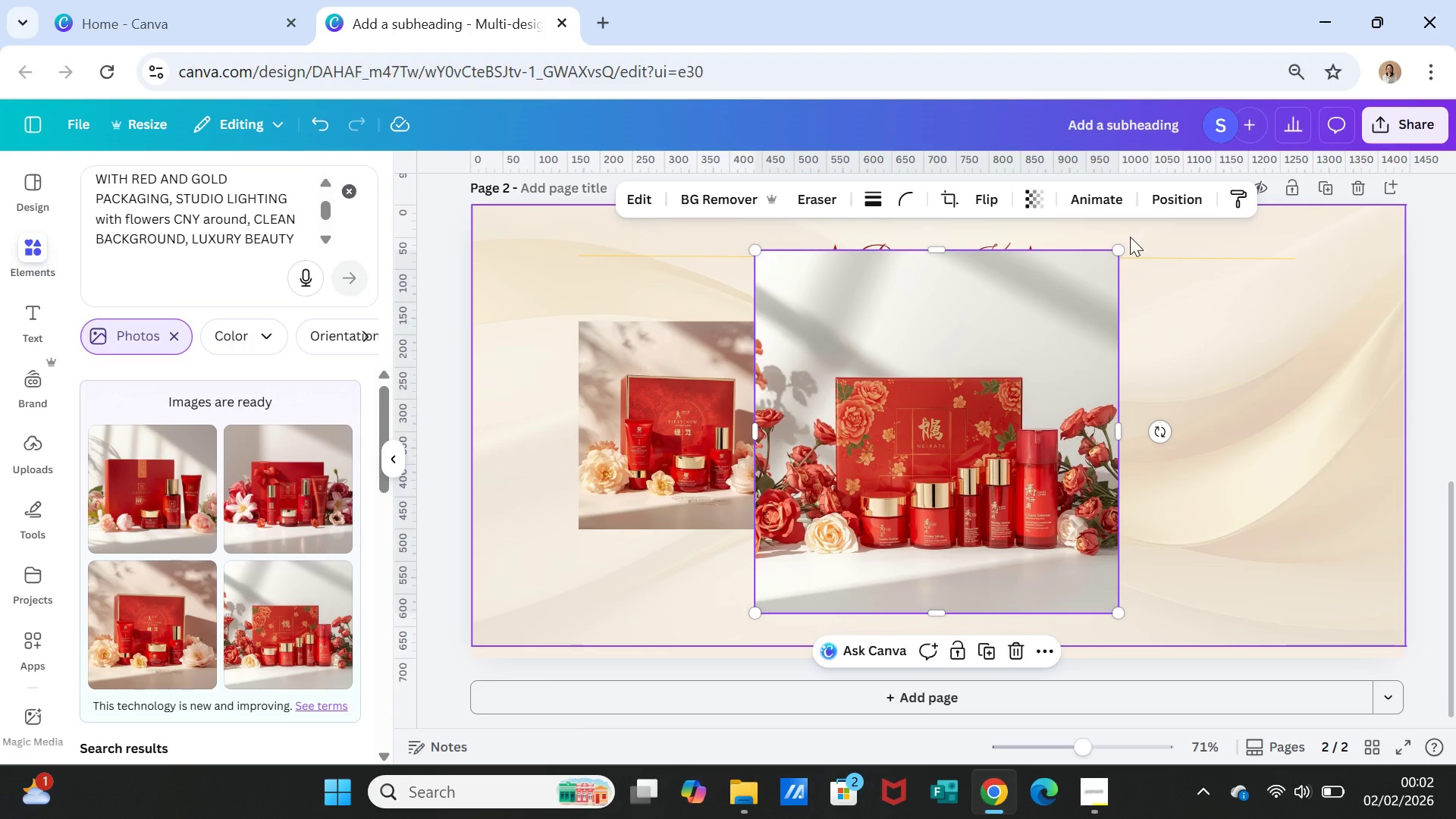 
left_click_drag(start_coordinate=[1123, 249], to_coordinate=[996, 349])
 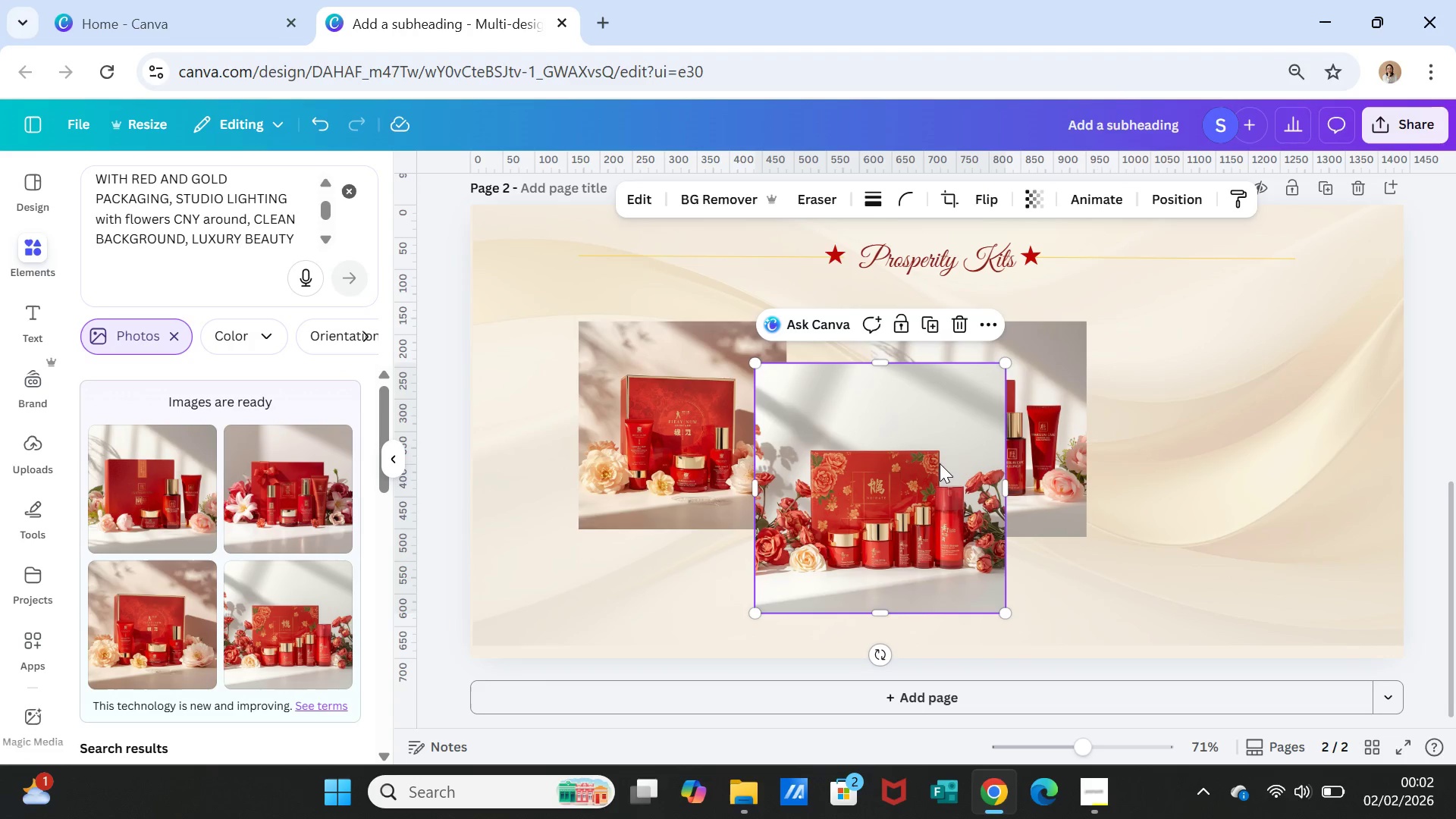 
left_click_drag(start_coordinate=[940, 463], to_coordinate=[1276, 419])
 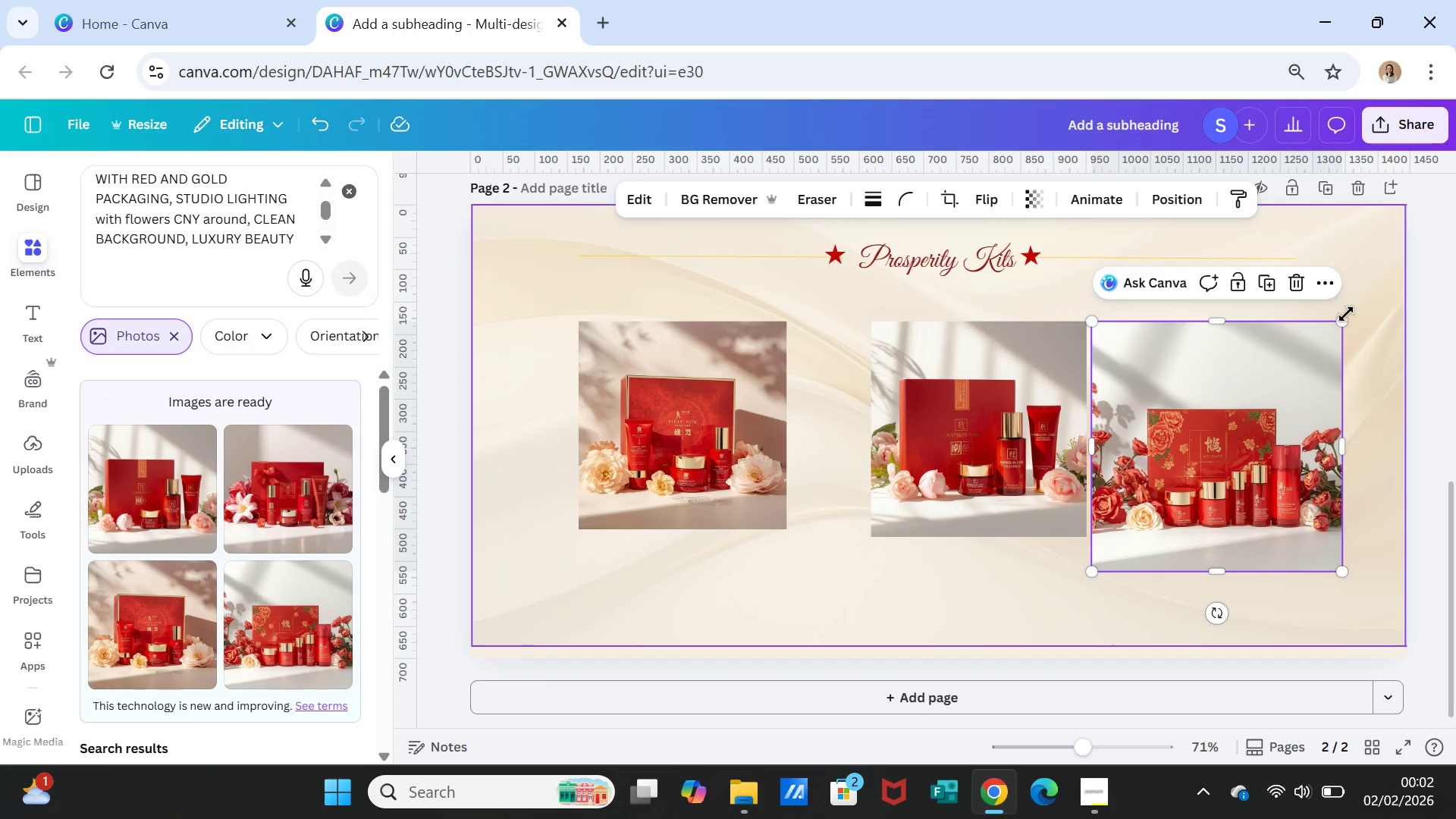 
left_click_drag(start_coordinate=[1345, 314], to_coordinate=[1334, 333])
 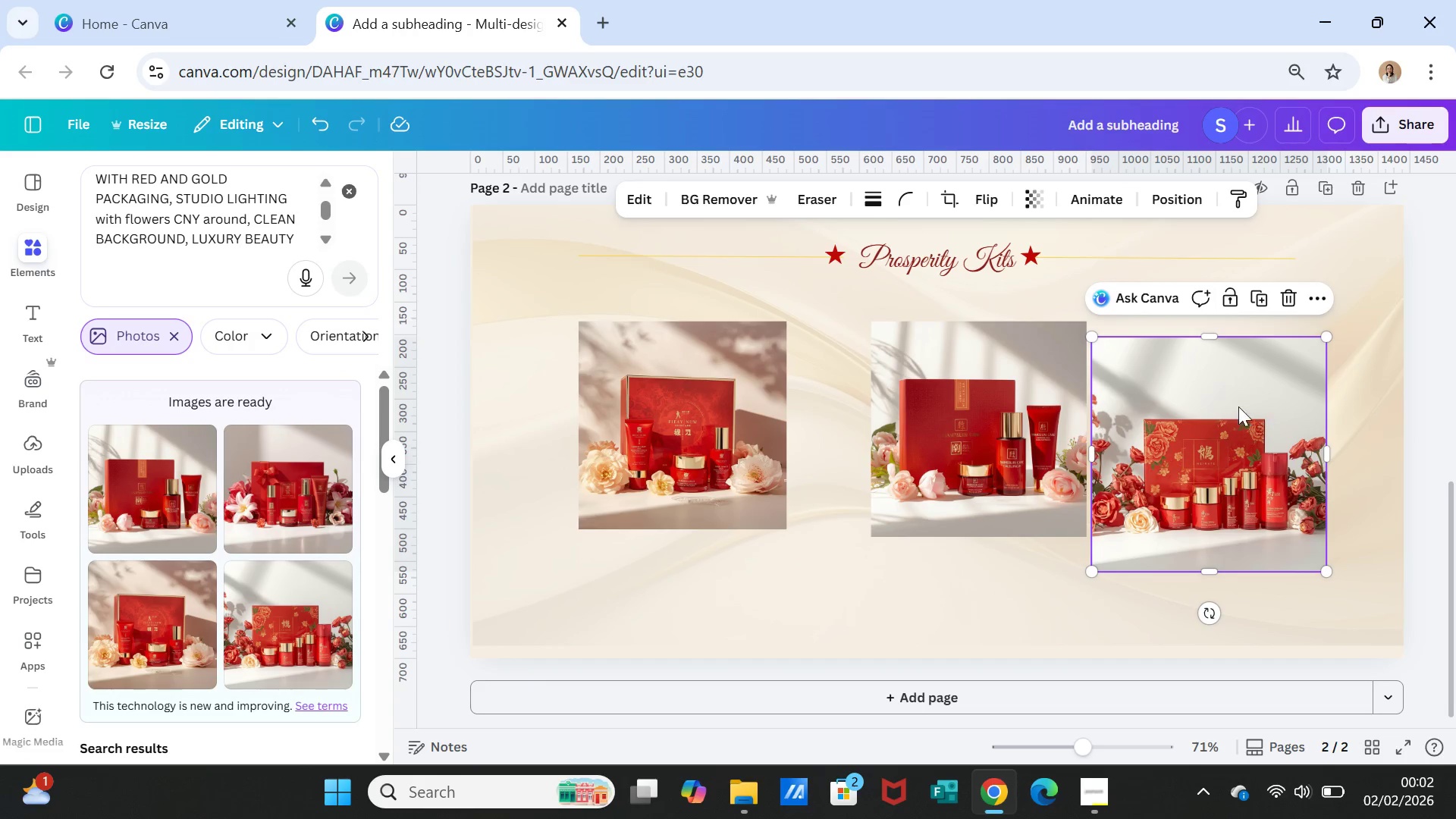 
left_click_drag(start_coordinate=[1236, 414], to_coordinate=[1245, 398])
 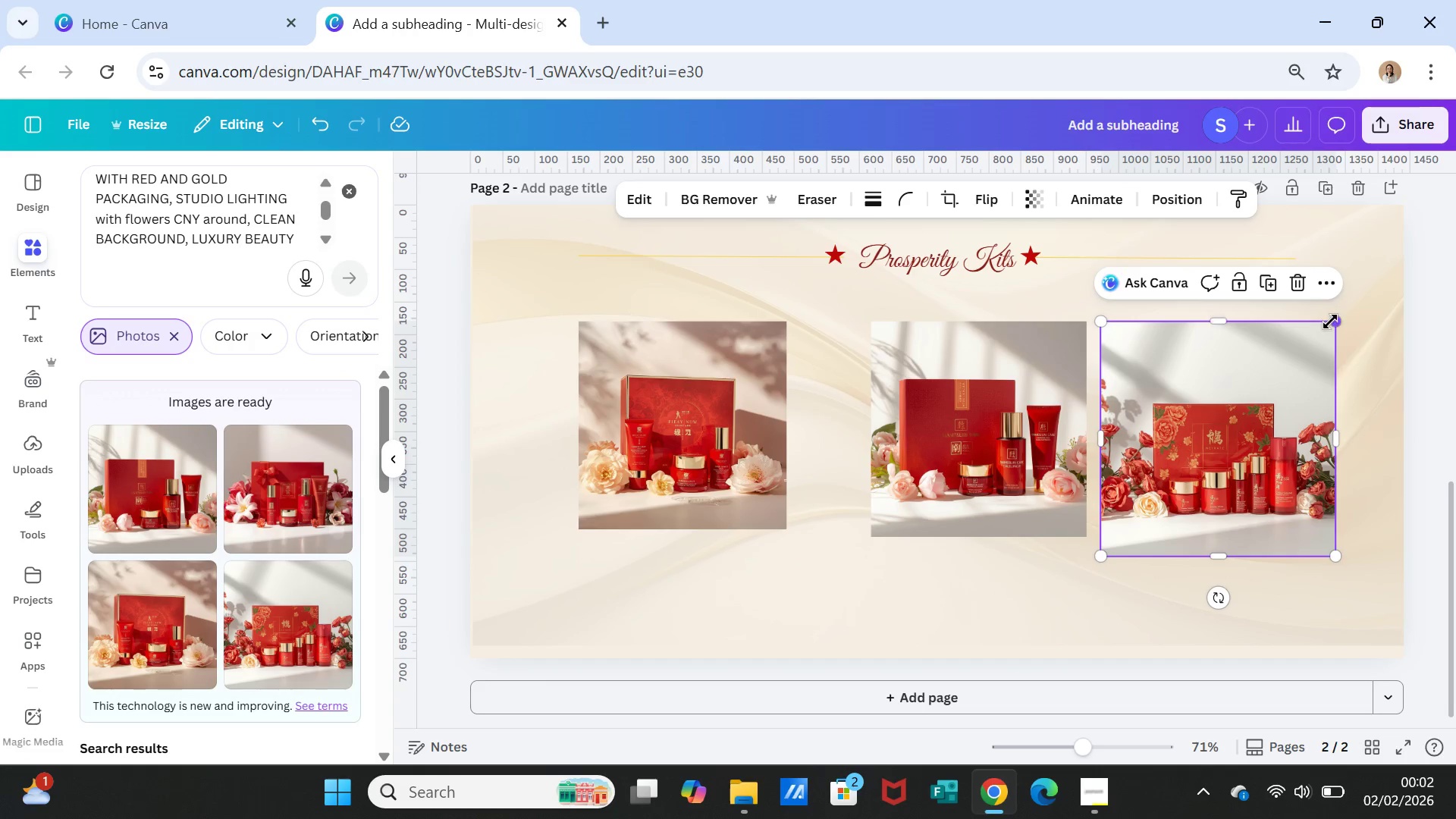 
left_click_drag(start_coordinate=[1330, 322], to_coordinate=[1317, 339])
 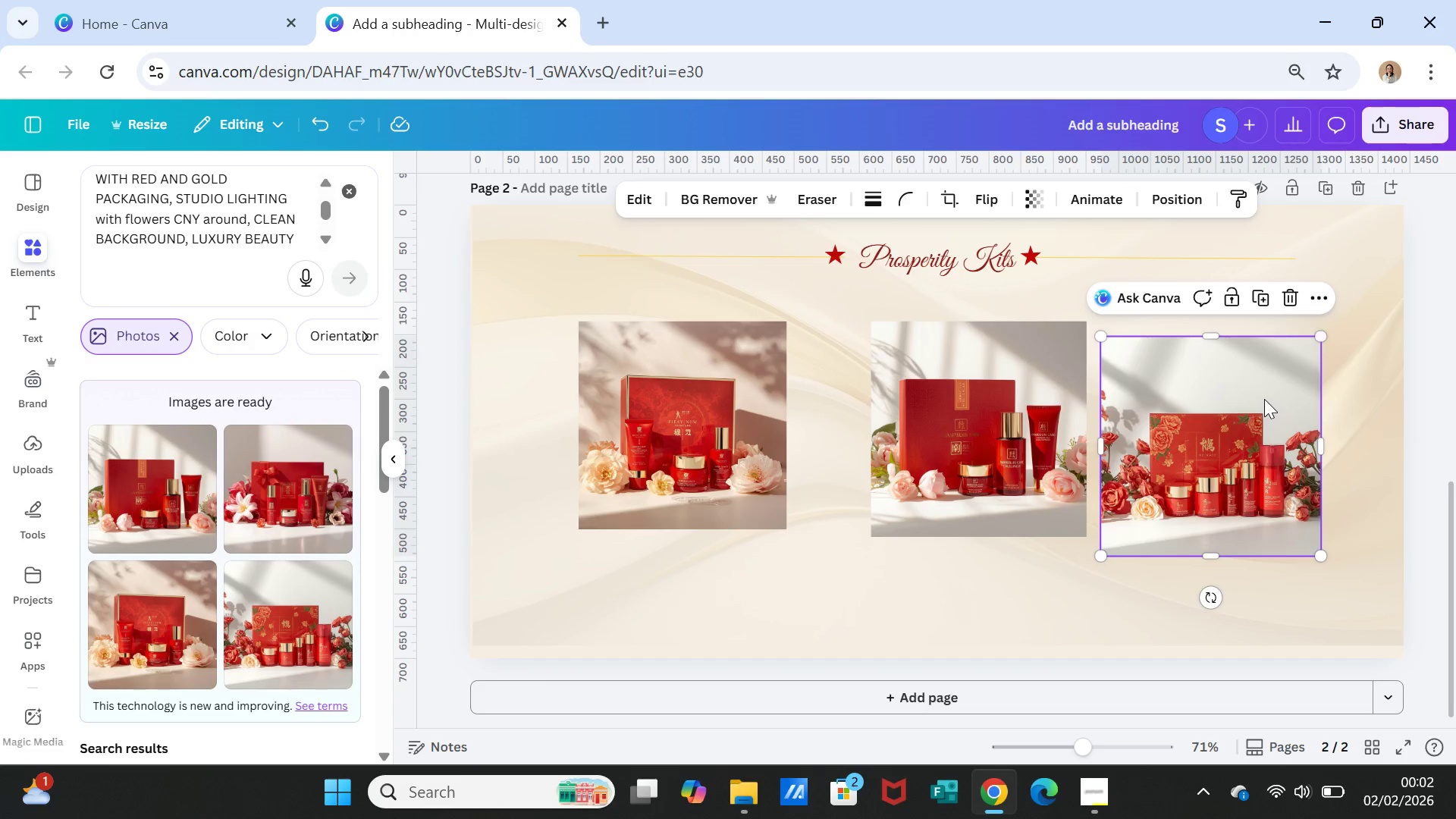 
left_click_drag(start_coordinate=[1264, 399], to_coordinate=[1266, 384])
 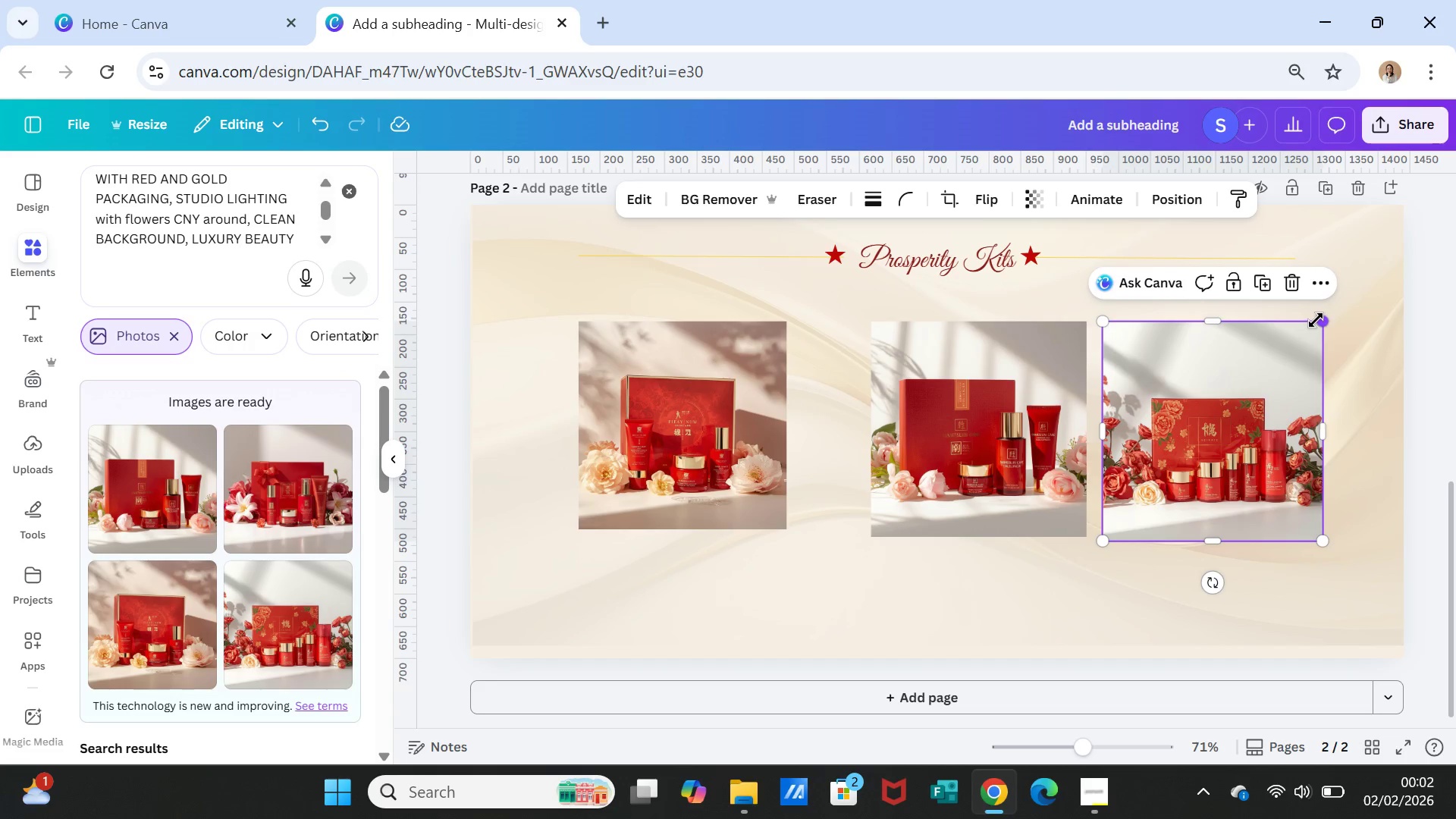 
left_click_drag(start_coordinate=[1316, 320], to_coordinate=[1312, 325])
 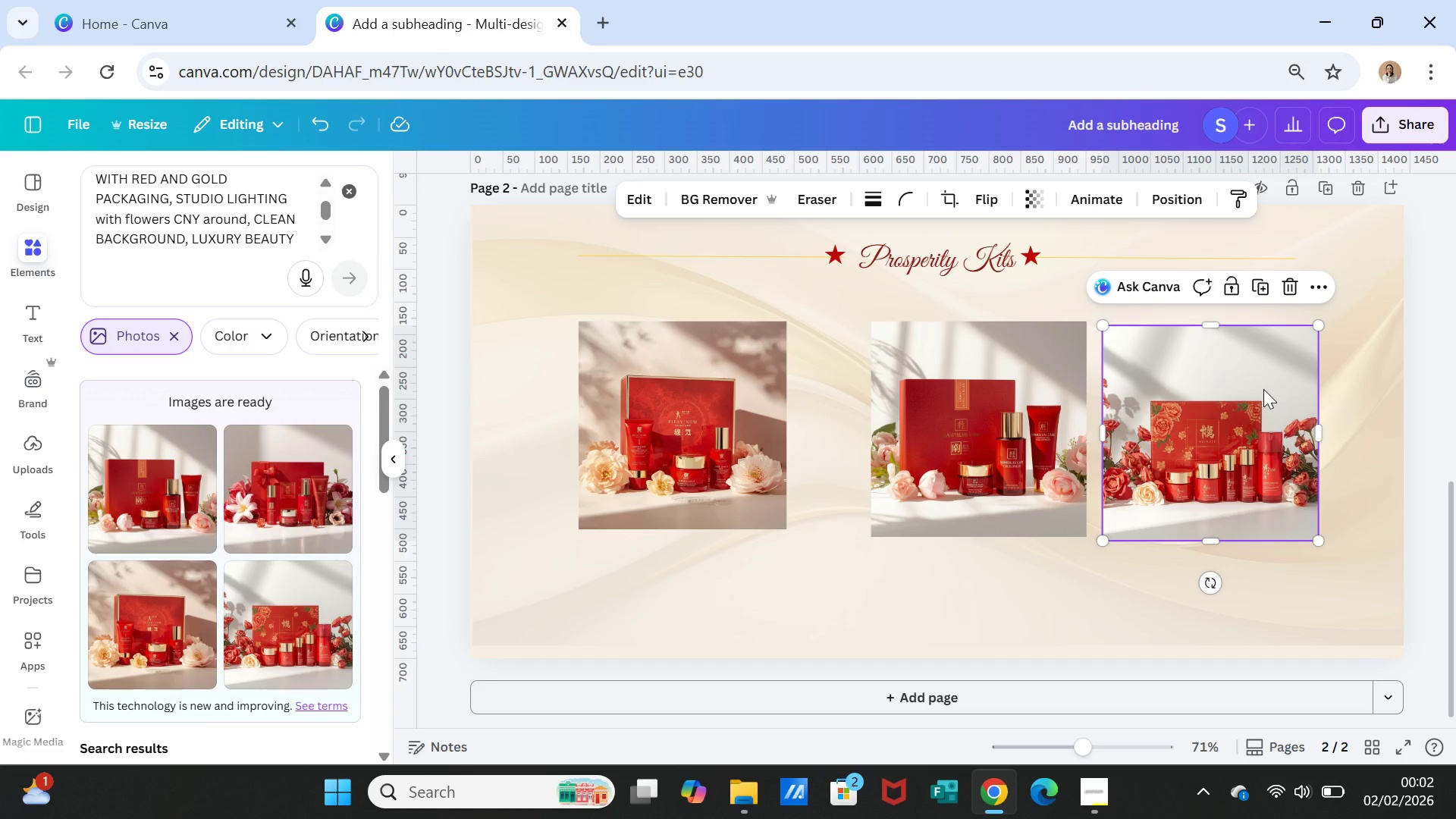 
left_click_drag(start_coordinate=[1263, 389], to_coordinate=[1274, 380])
 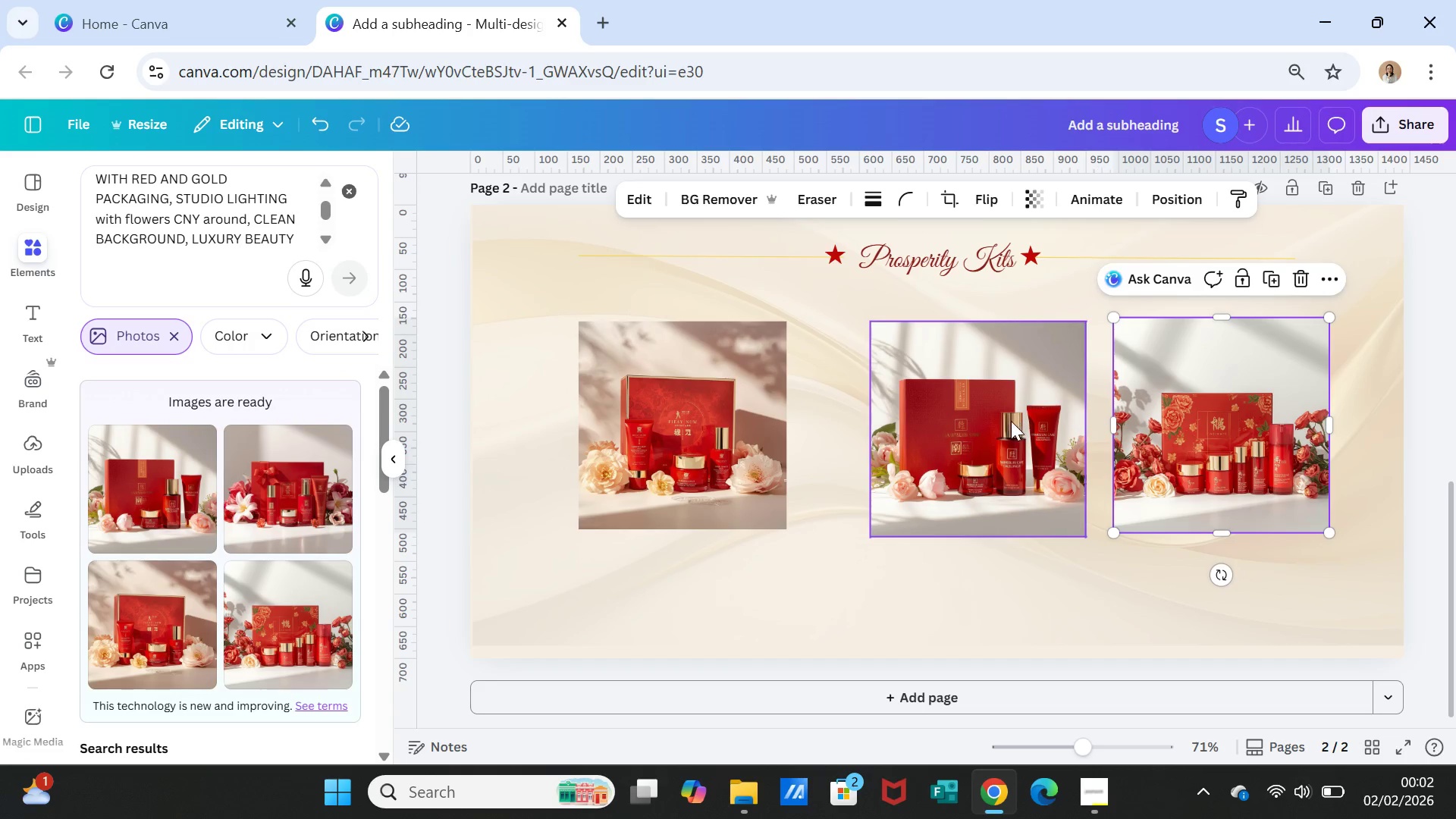 
left_click_drag(start_coordinate=[1011, 421], to_coordinate=[986, 421])
 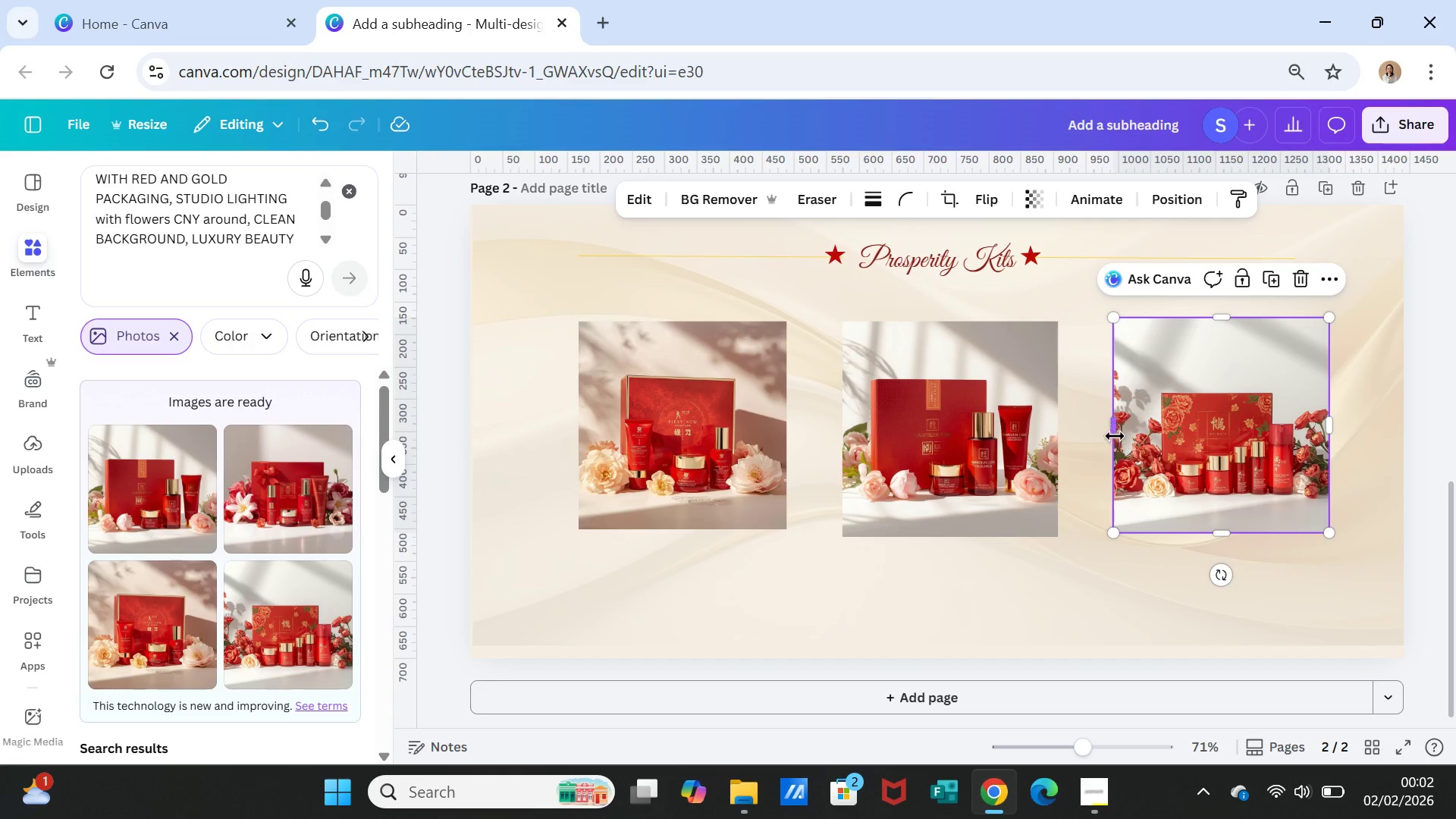 
wait(11.88)
 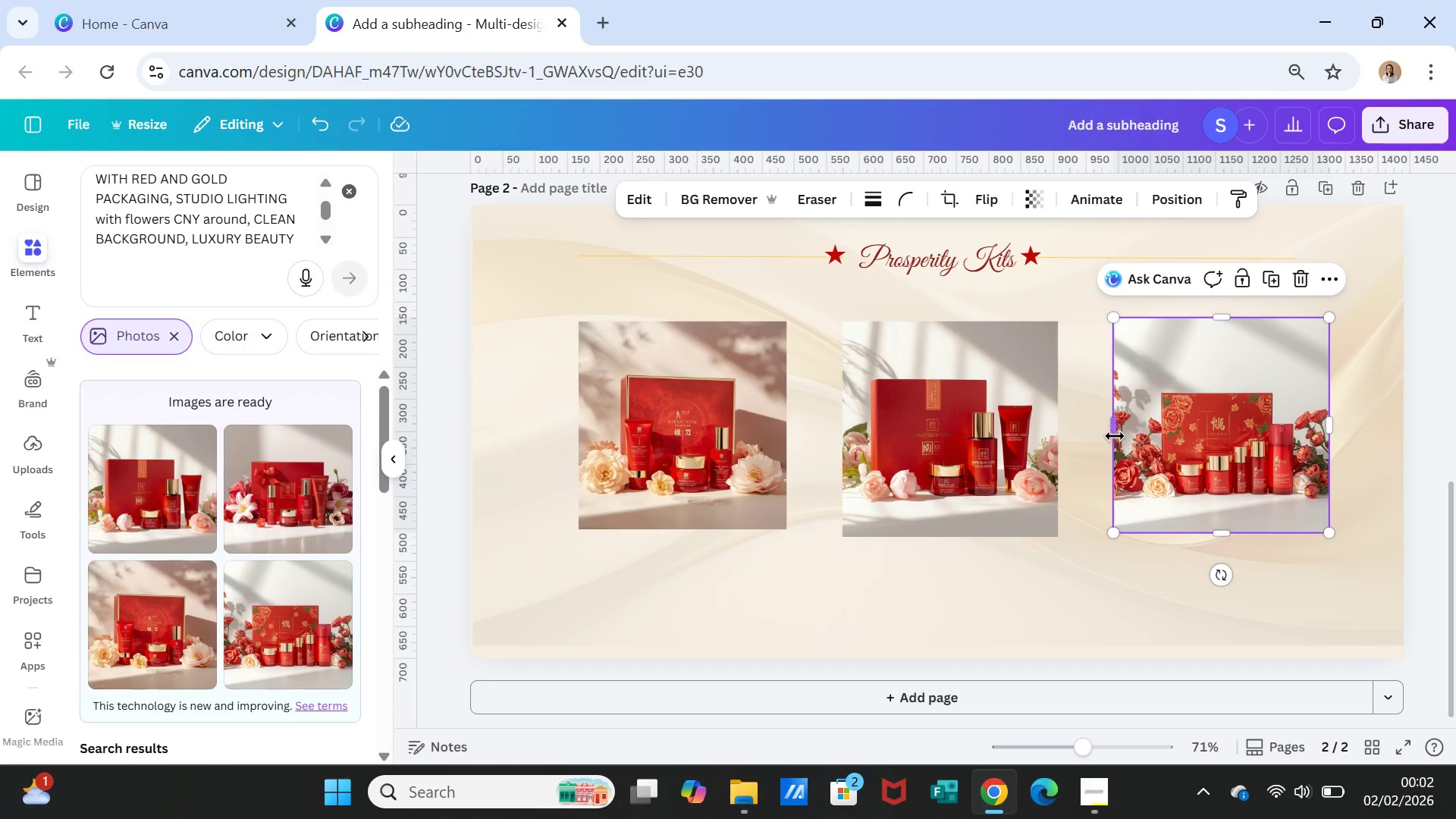 
left_click([965, 455])
 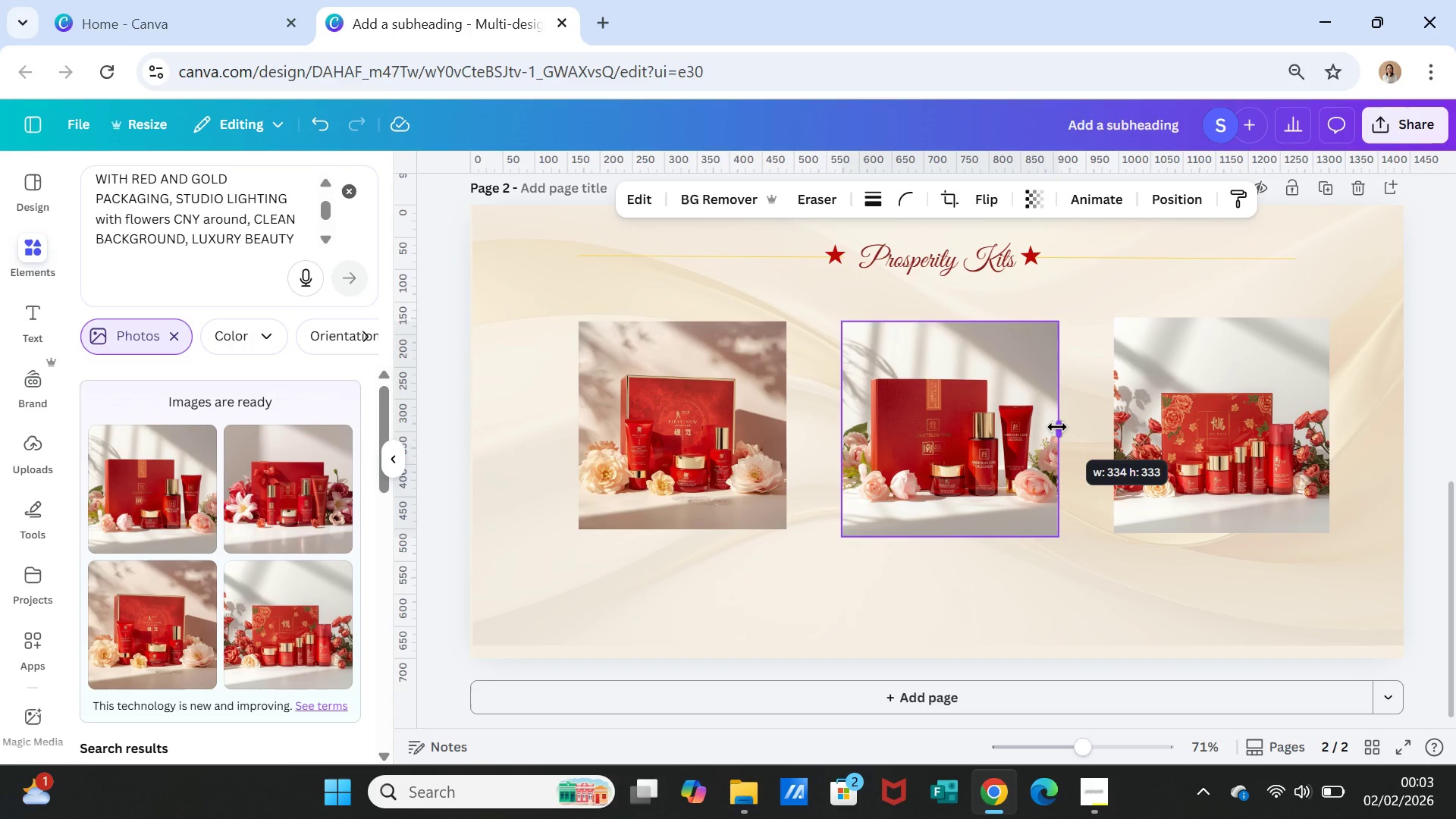 
wait(6.98)
 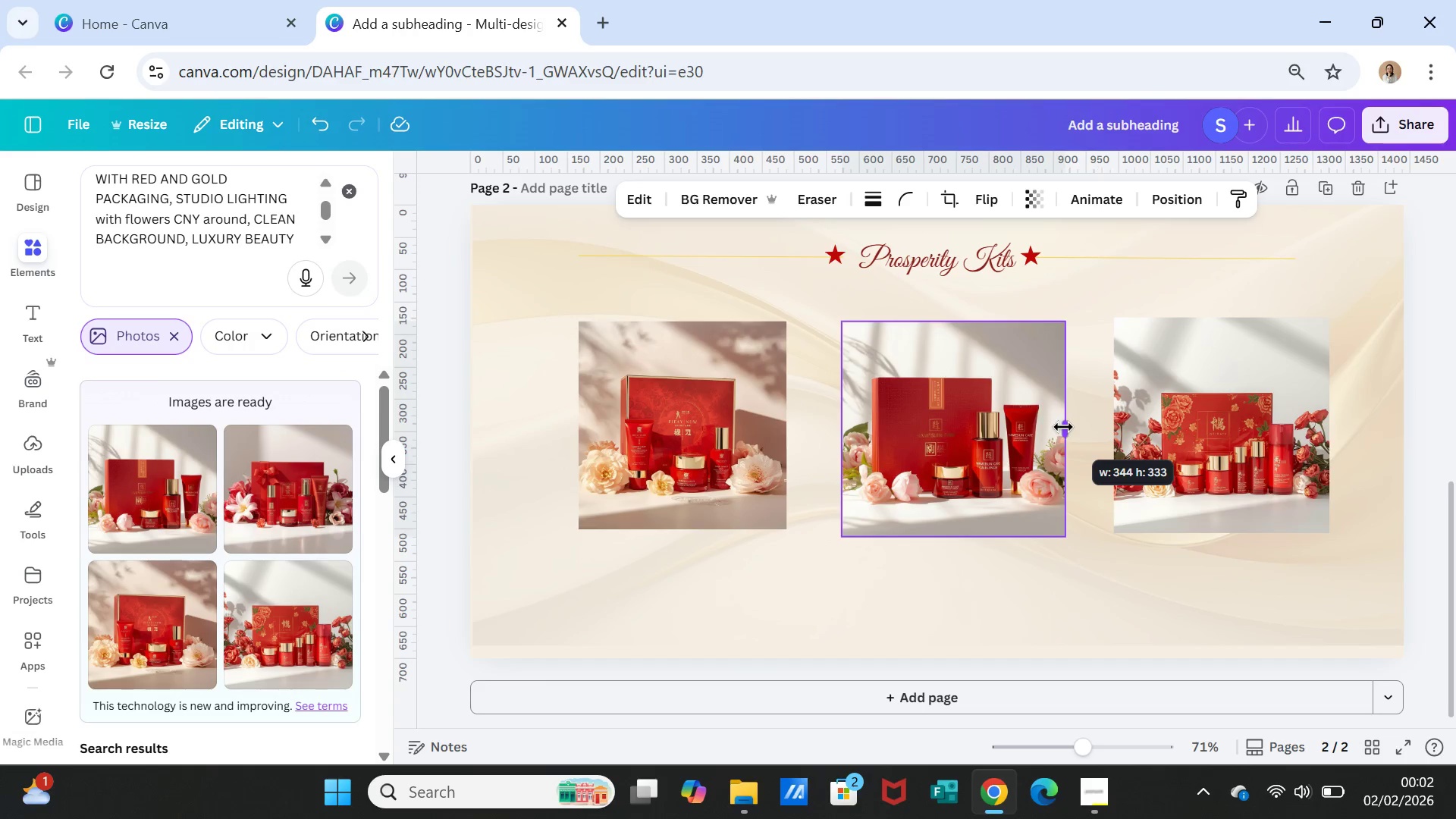 
left_click([708, 419])
 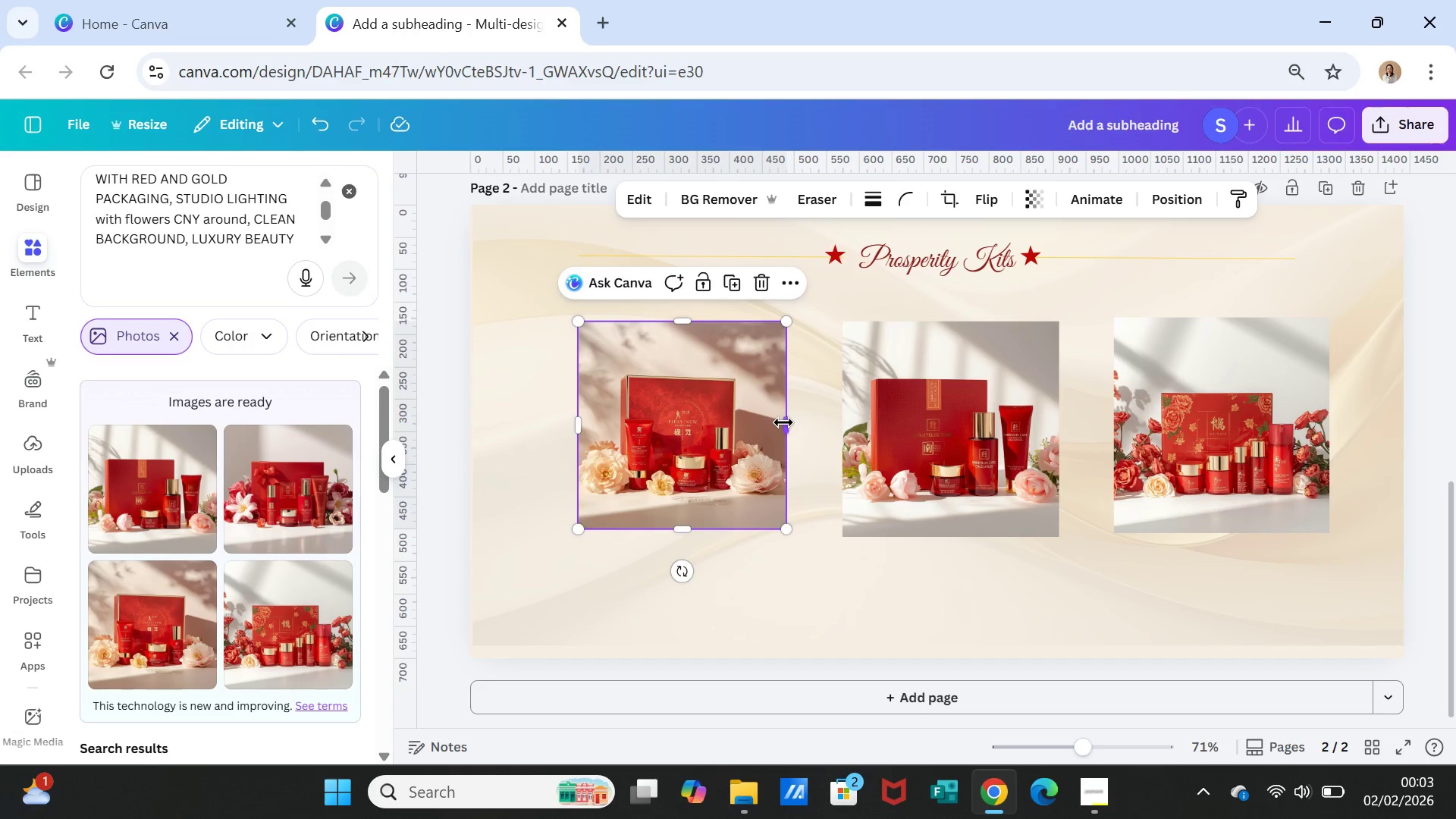 
left_click_drag(start_coordinate=[783, 422], to_coordinate=[791, 422])
 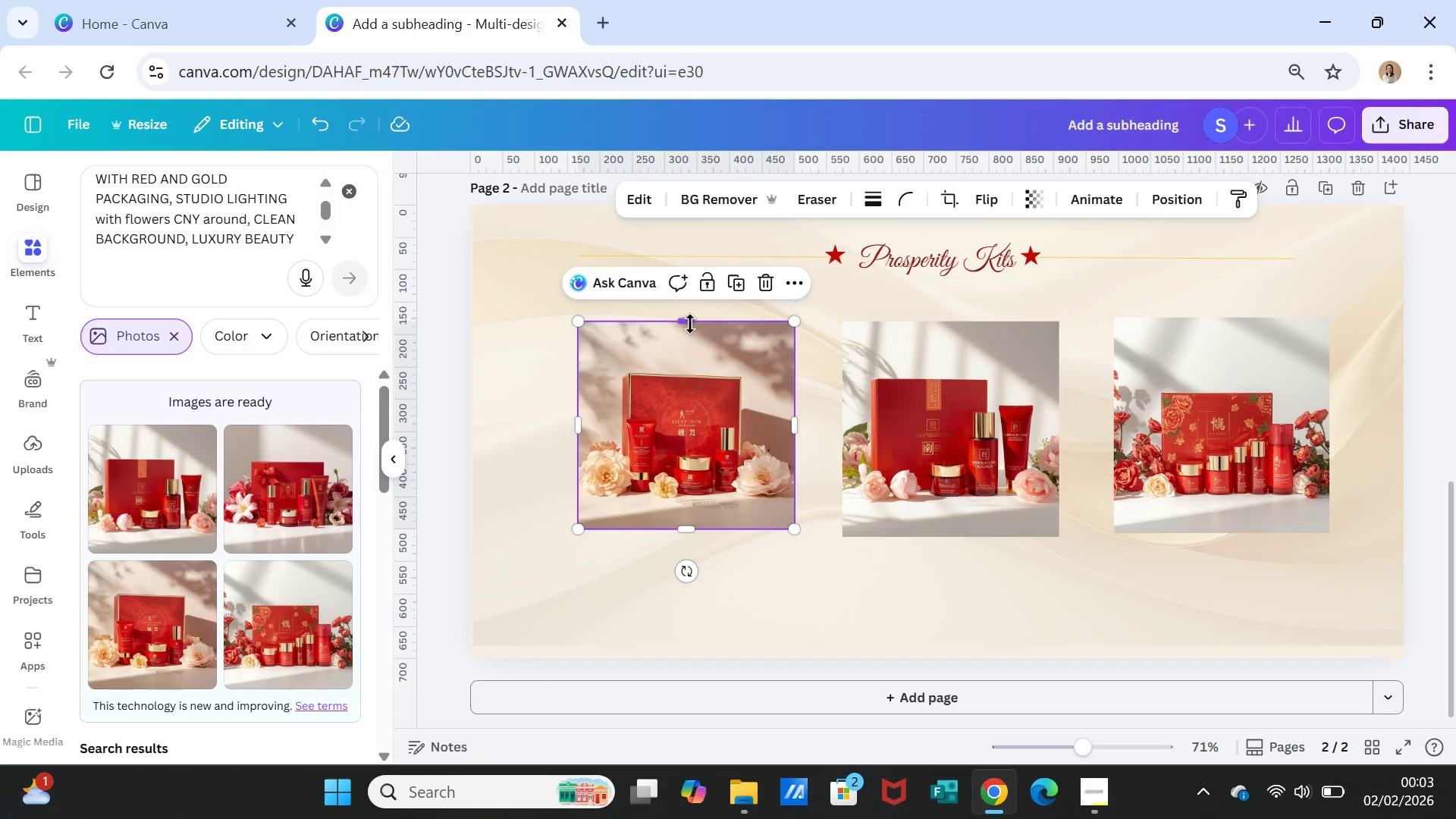 
left_click_drag(start_coordinate=[689, 321], to_coordinate=[690, 310])
 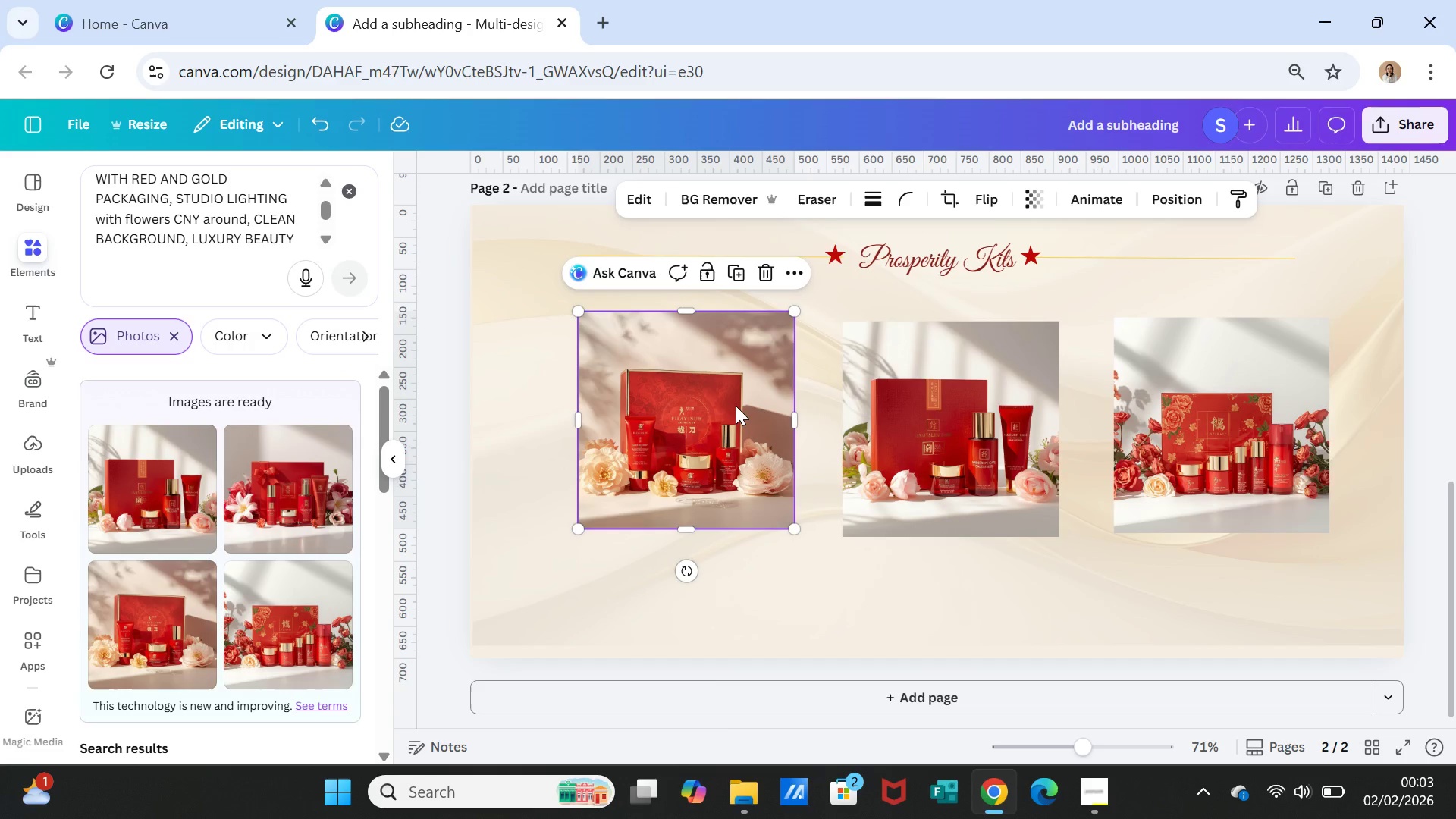 
left_click_drag(start_coordinate=[736, 406], to_coordinate=[739, 413])
 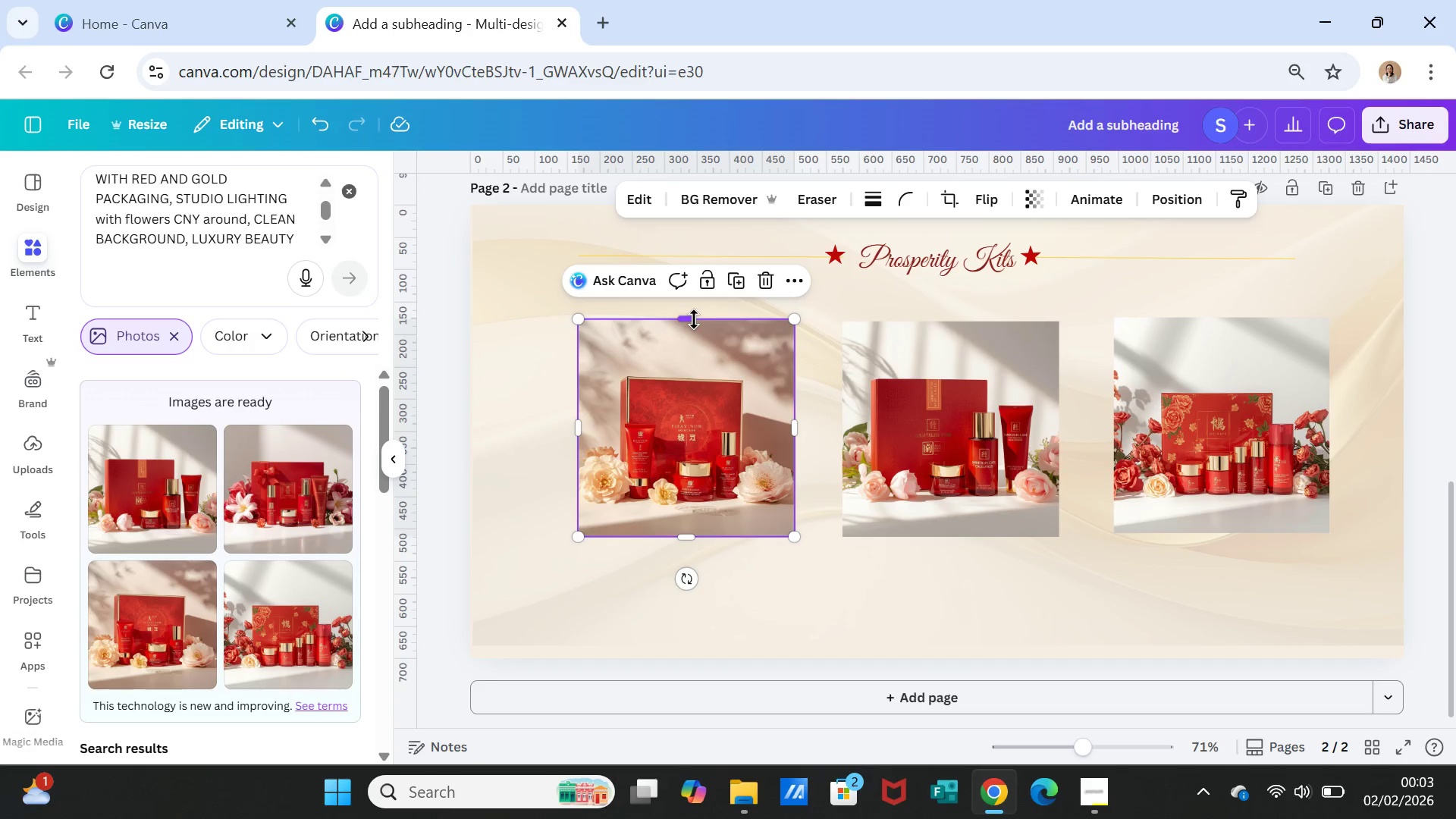 
left_click_drag(start_coordinate=[694, 319], to_coordinate=[695, 325])
 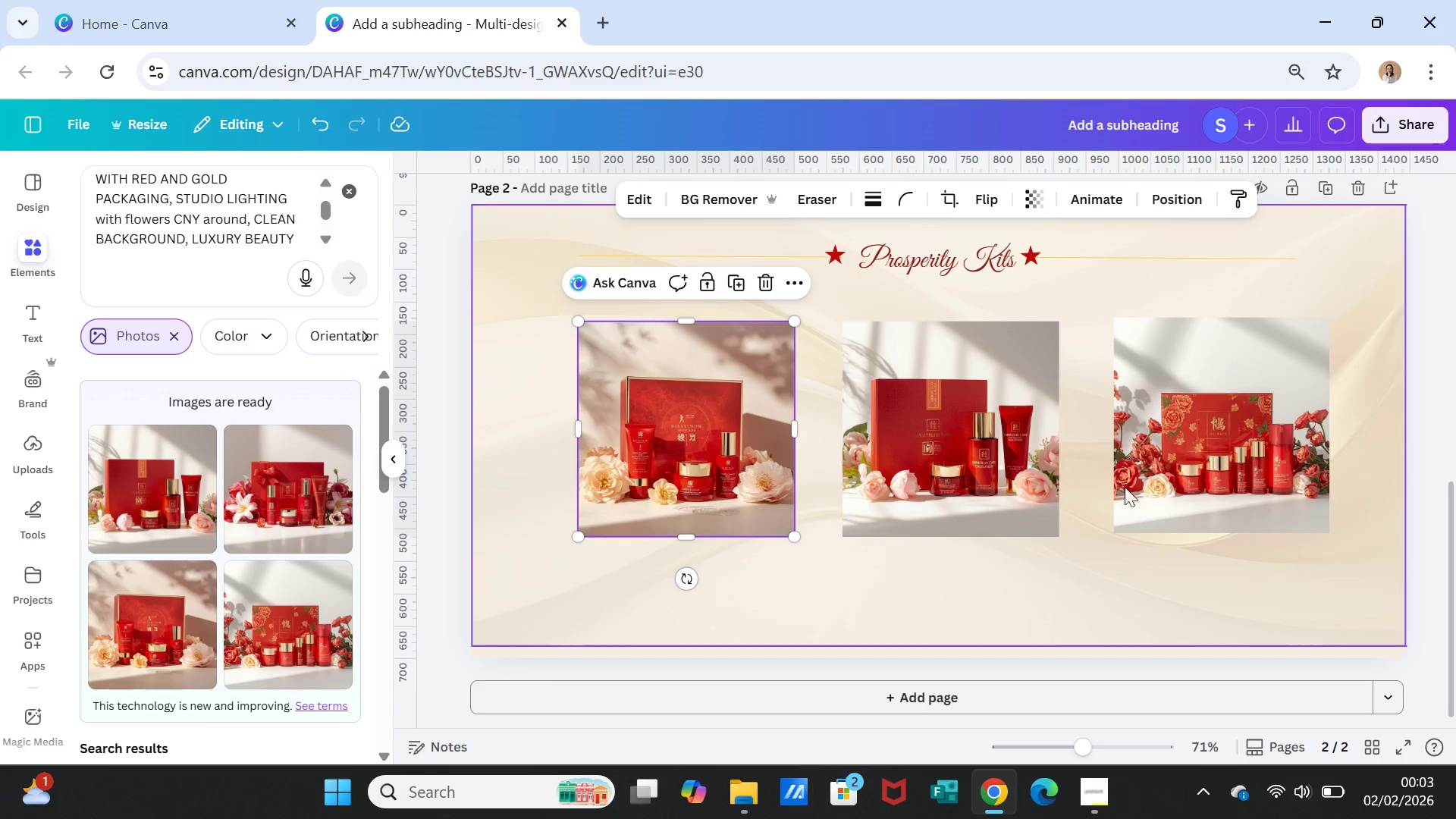 
left_click([1241, 479])
 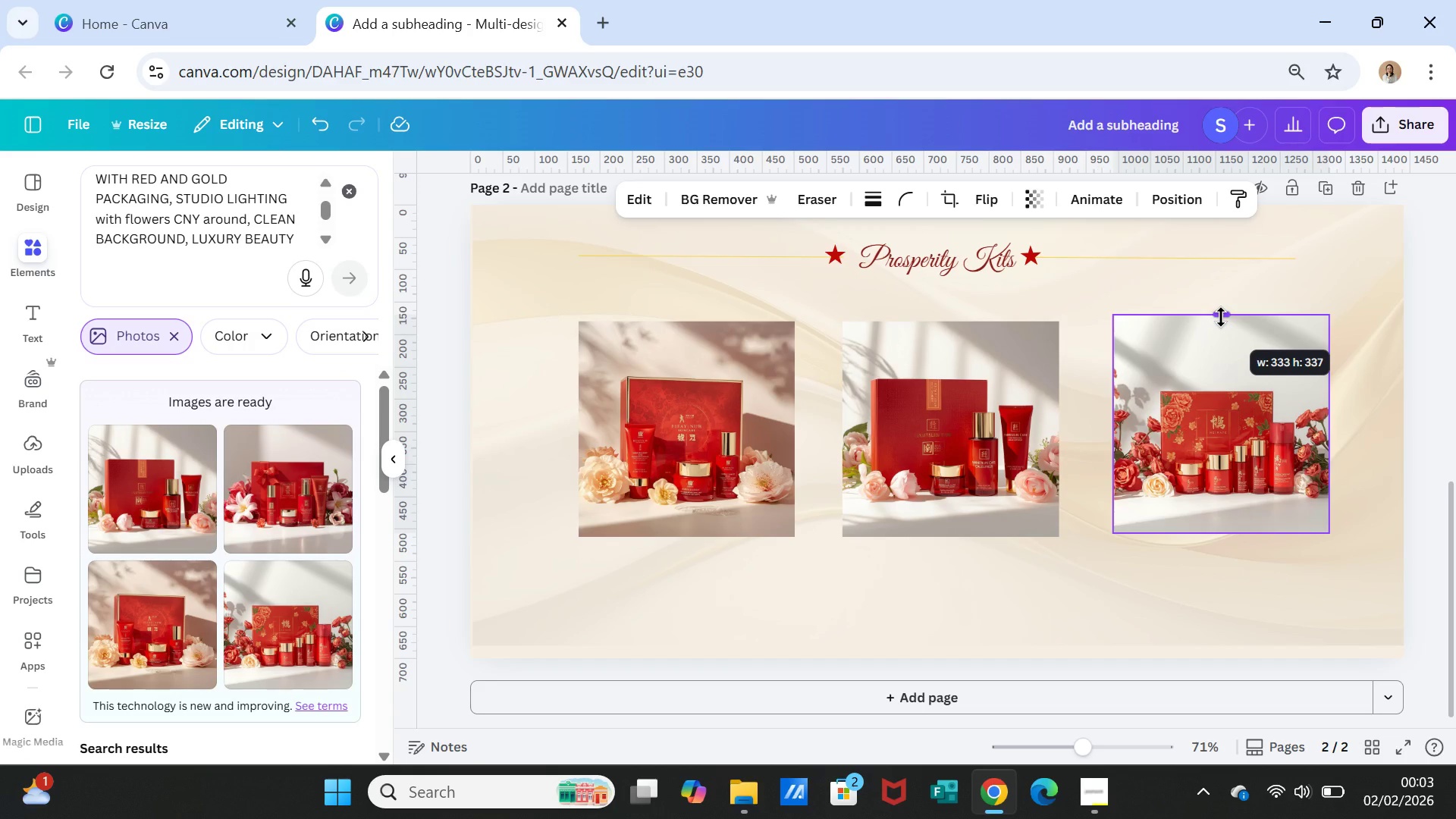 
wait(14.7)
 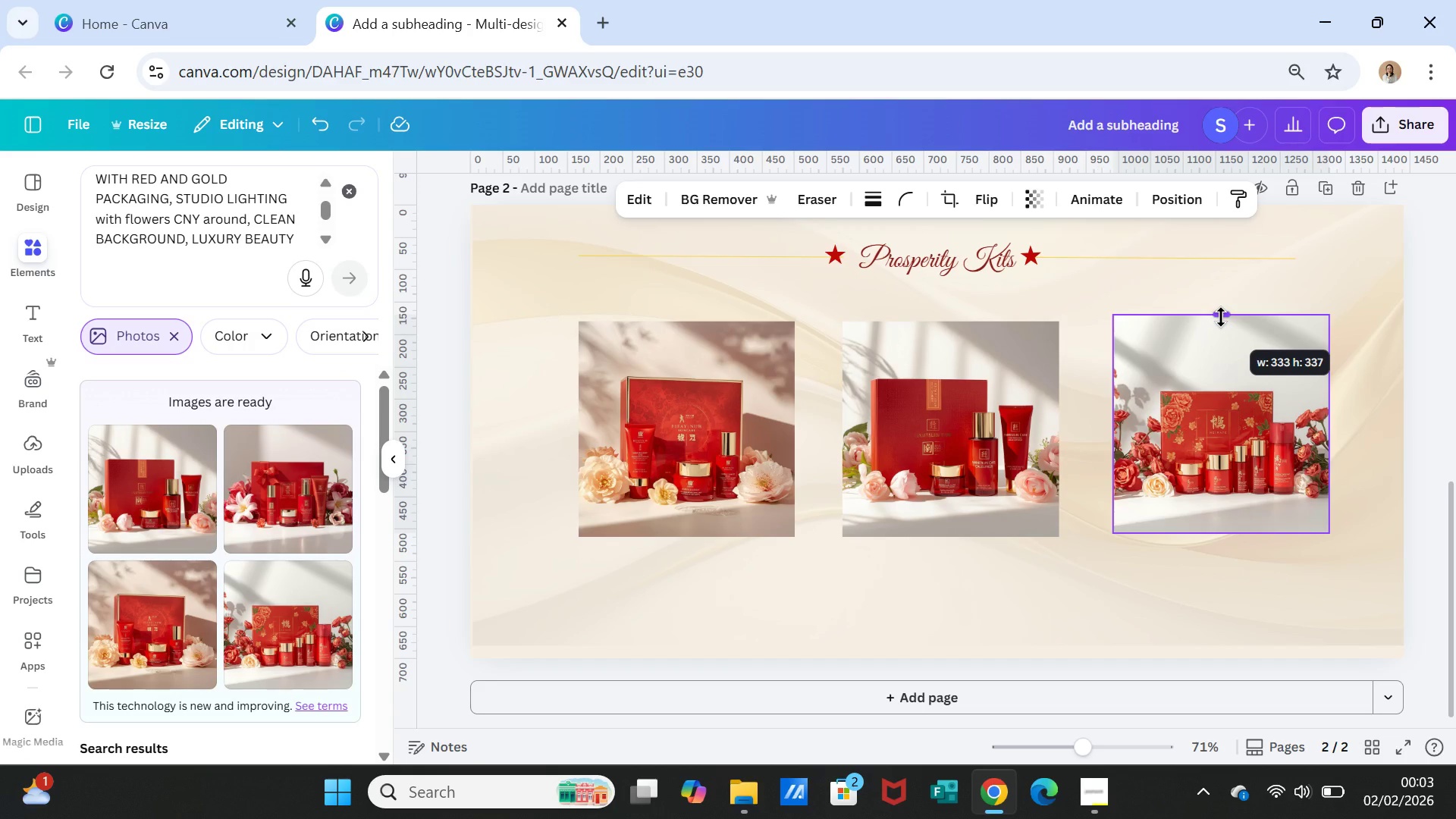 
left_click_drag(start_coordinate=[1260, 399], to_coordinate=[1260, 403])
 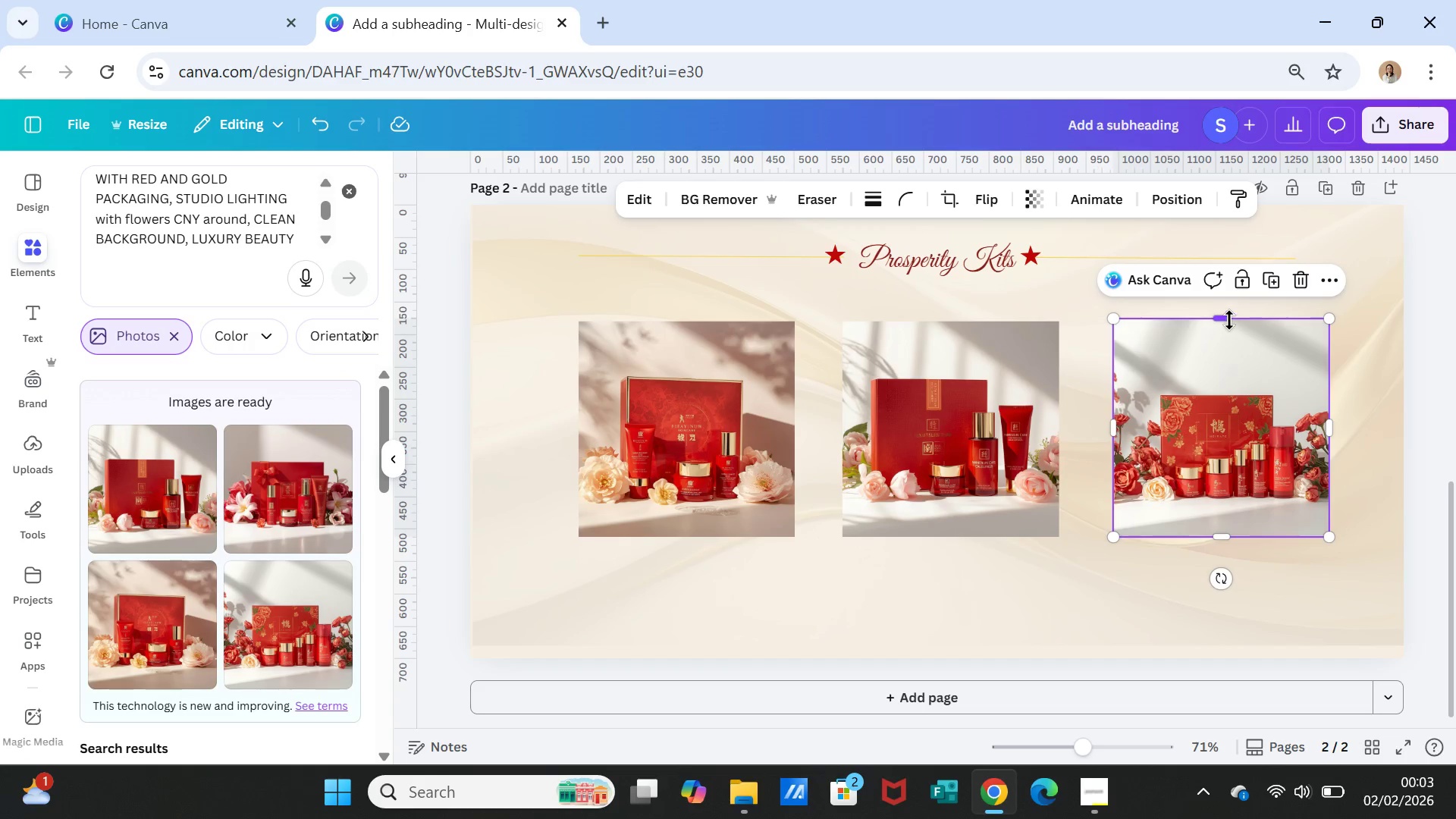 
left_click_drag(start_coordinate=[1229, 320], to_coordinate=[1229, 326])
 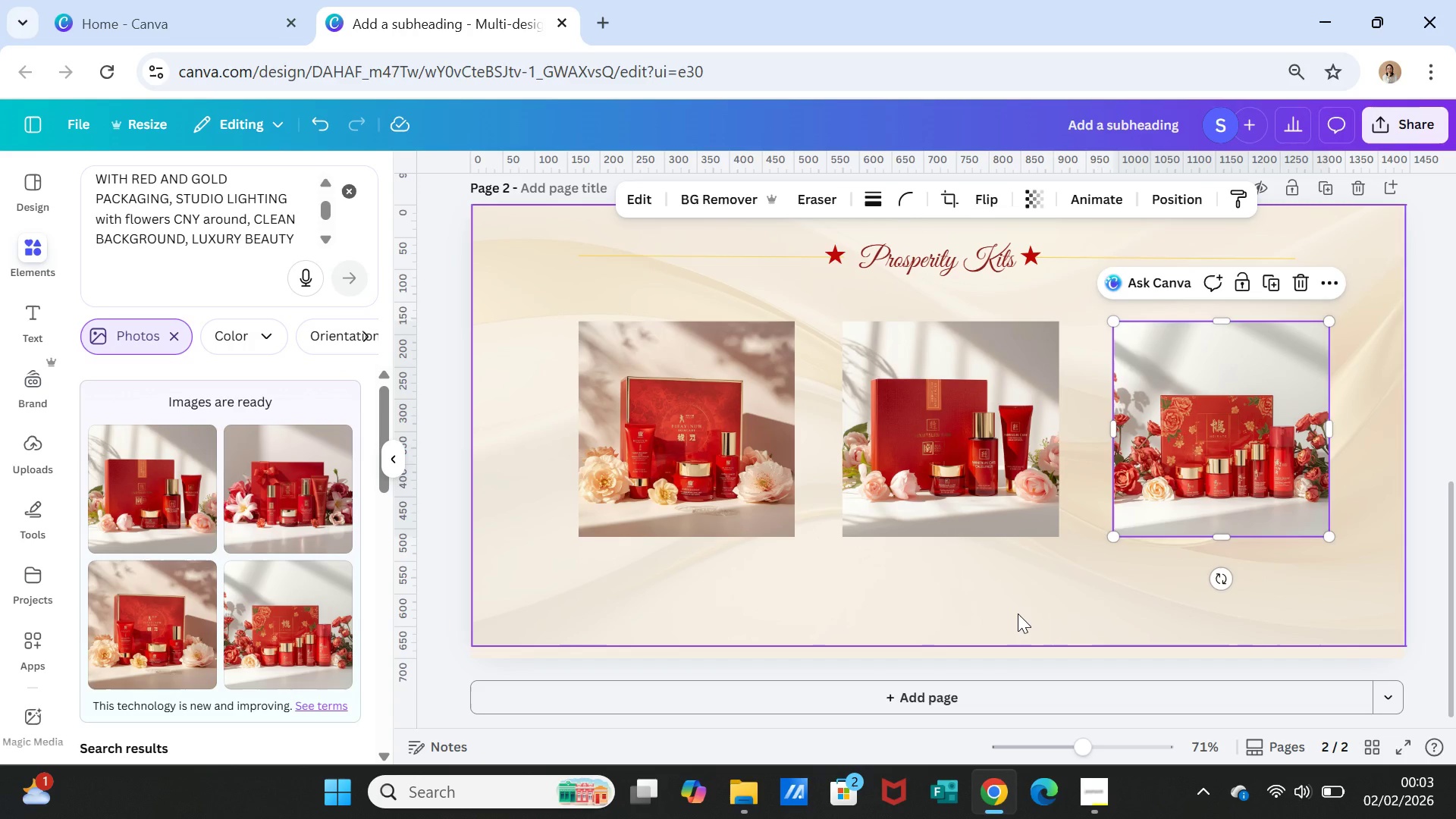 
left_click([1018, 613])
 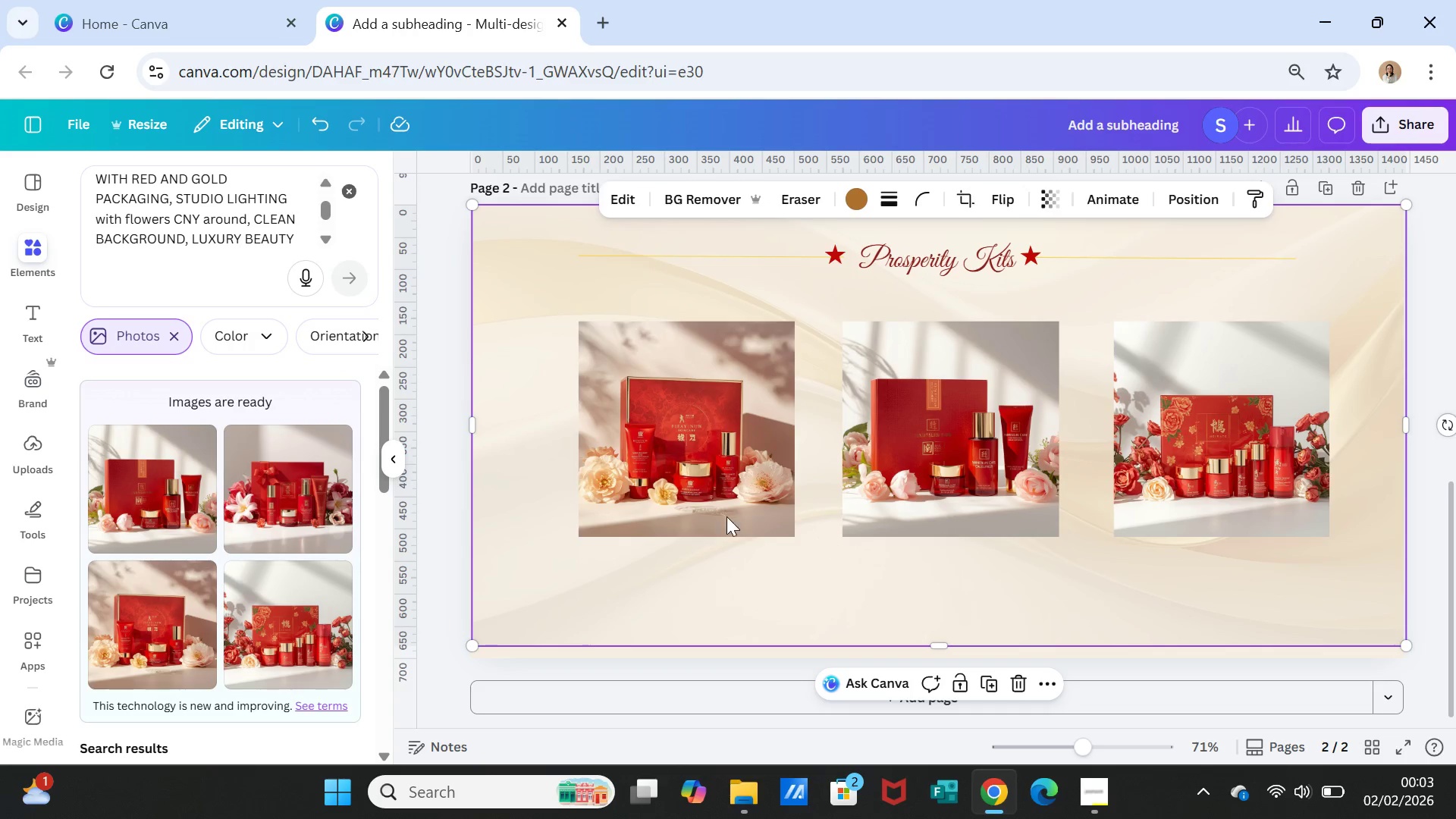 
left_click_drag(start_coordinate=[653, 469], to_coordinate=[646, 469])
 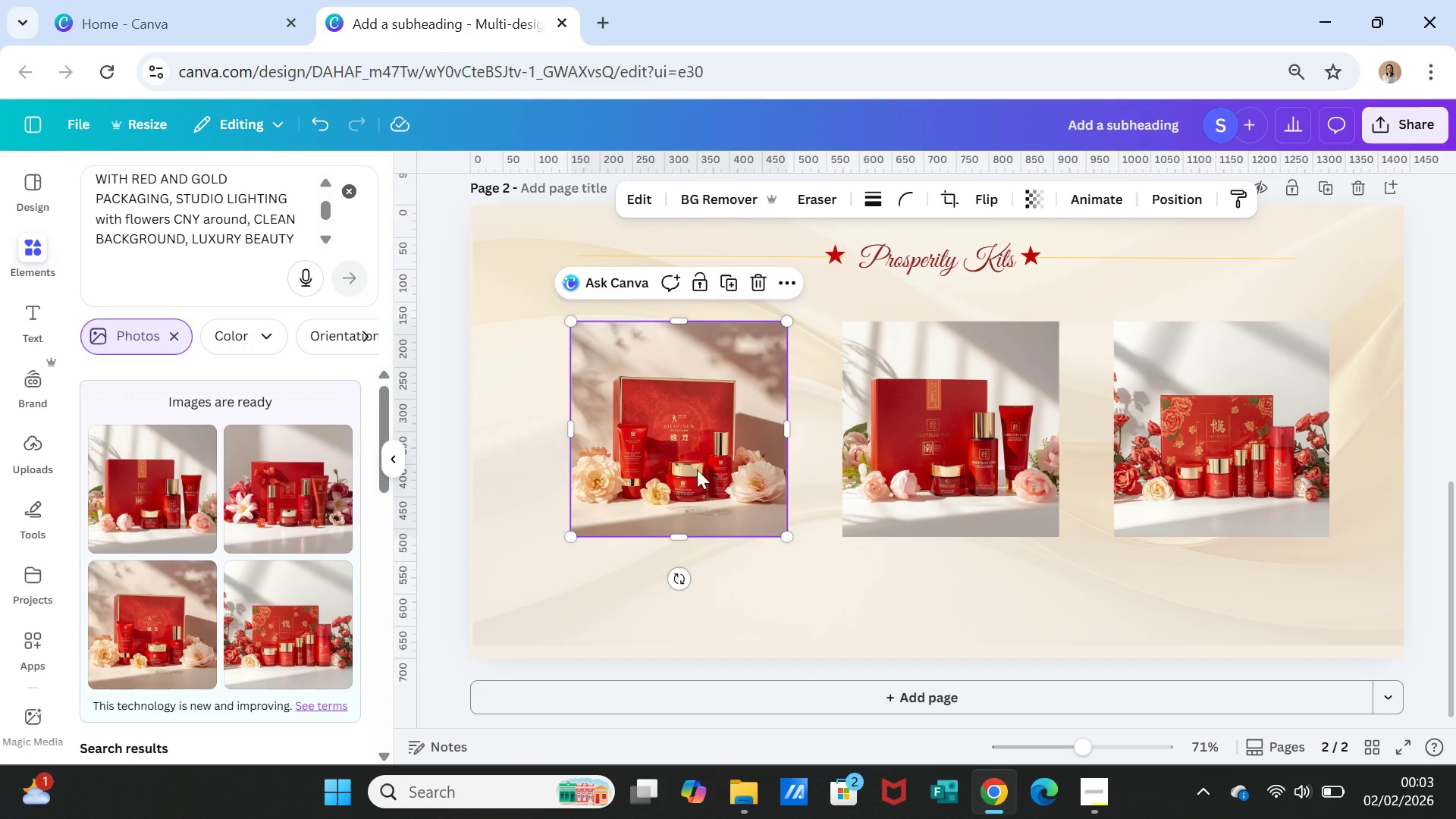 
left_click([694, 453])
 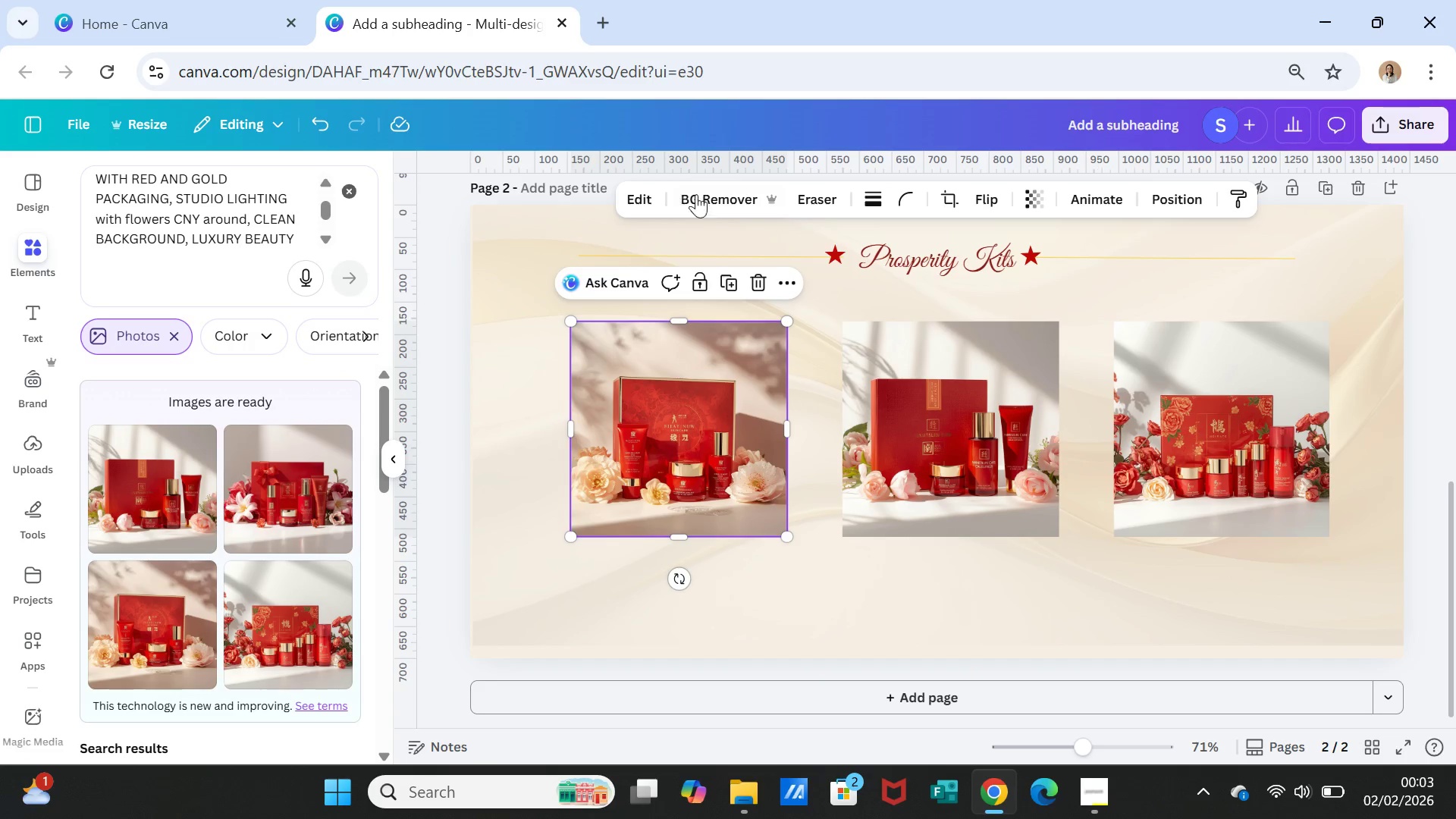 
left_click([709, 202])
 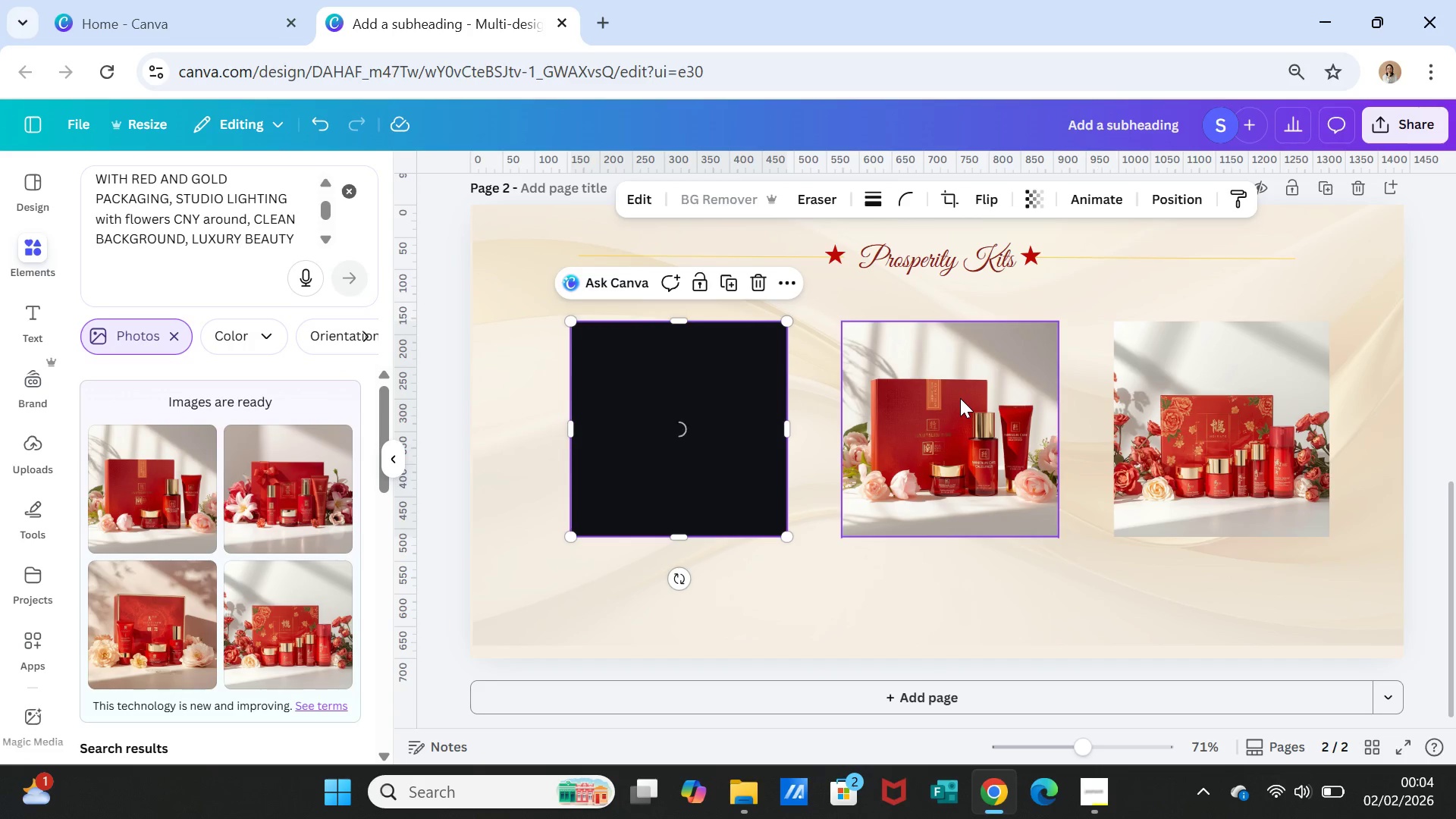 
wait(5.3)
 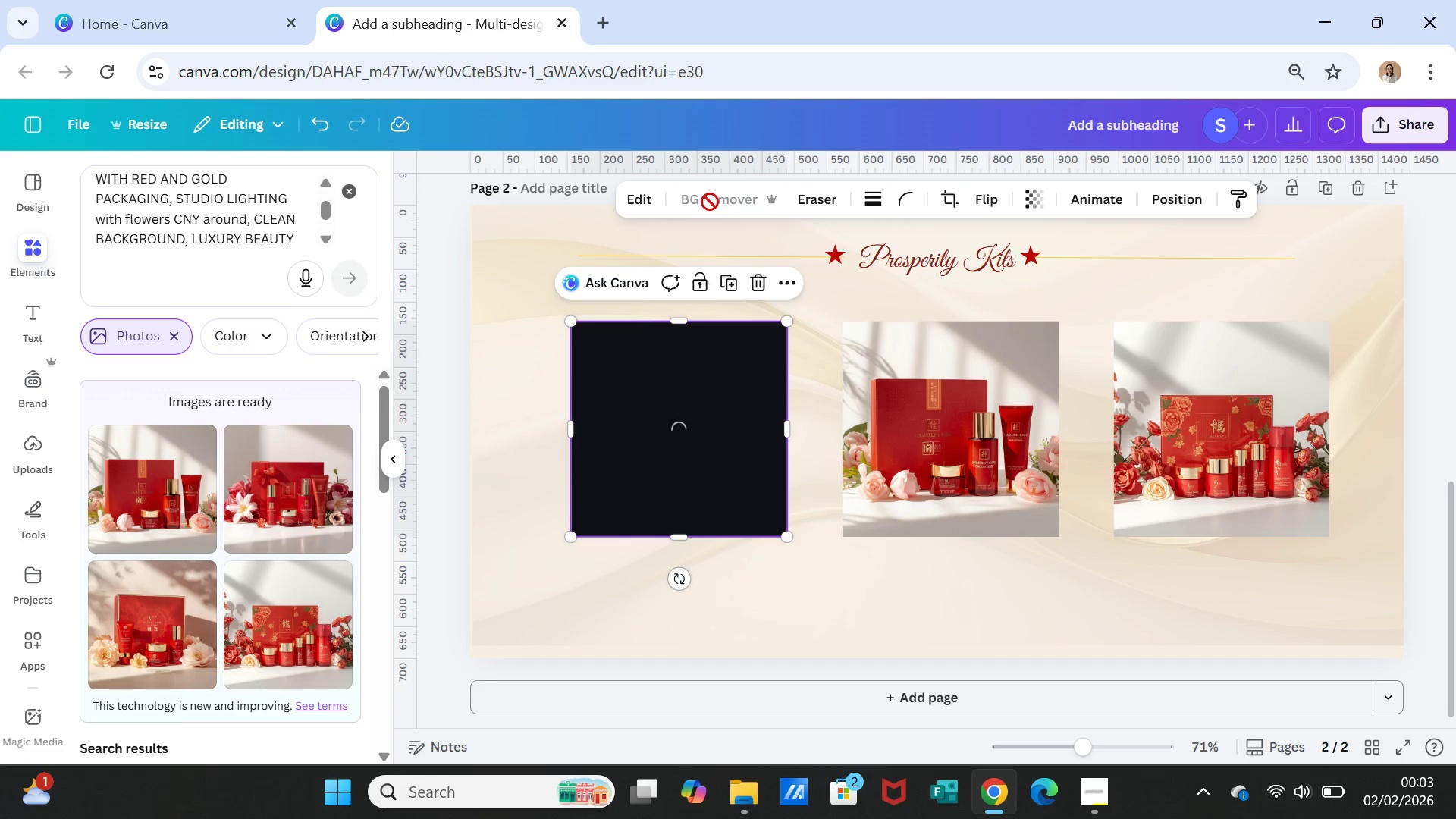 
left_click([960, 398])
 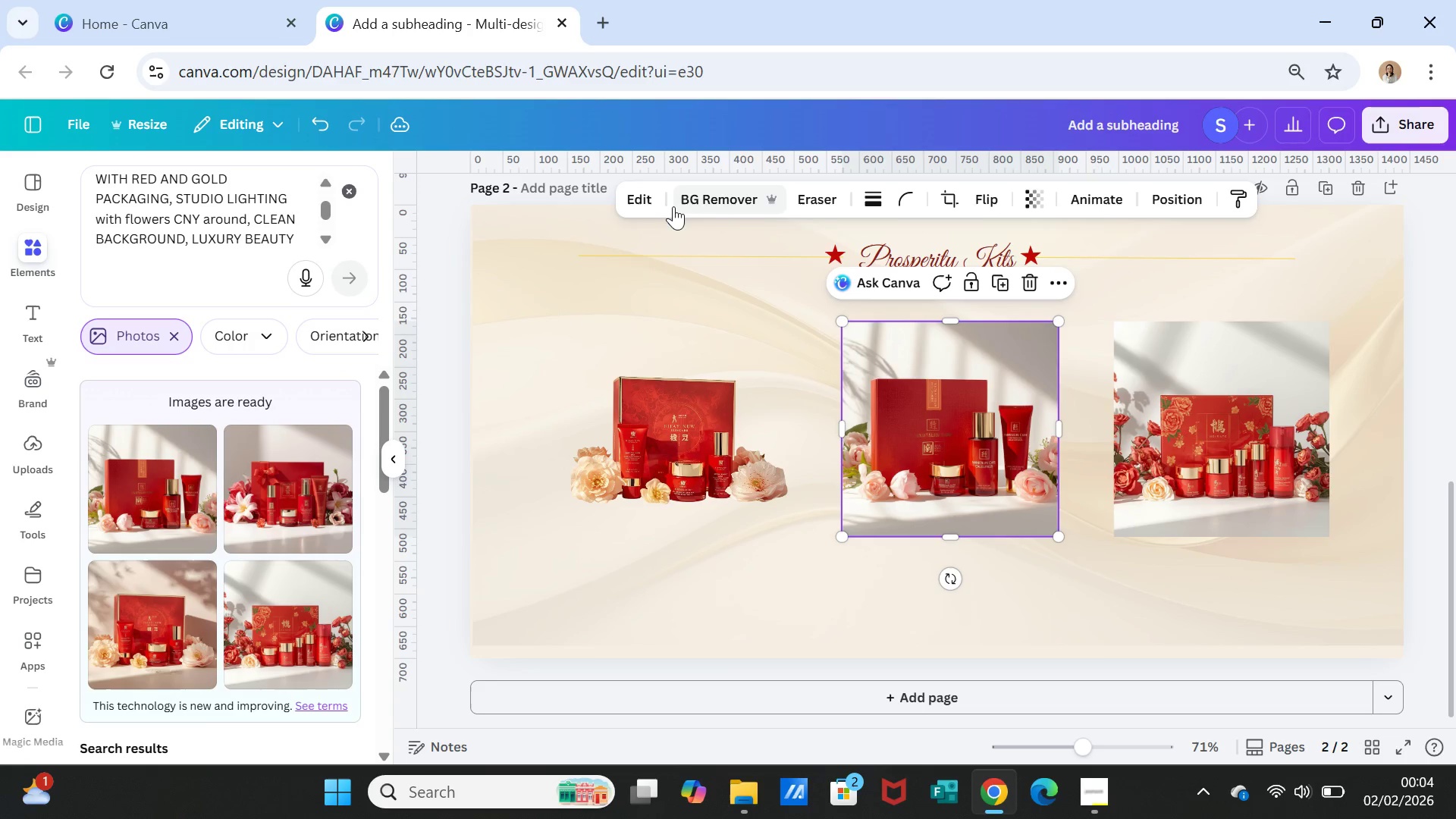 
left_click([713, 194])
 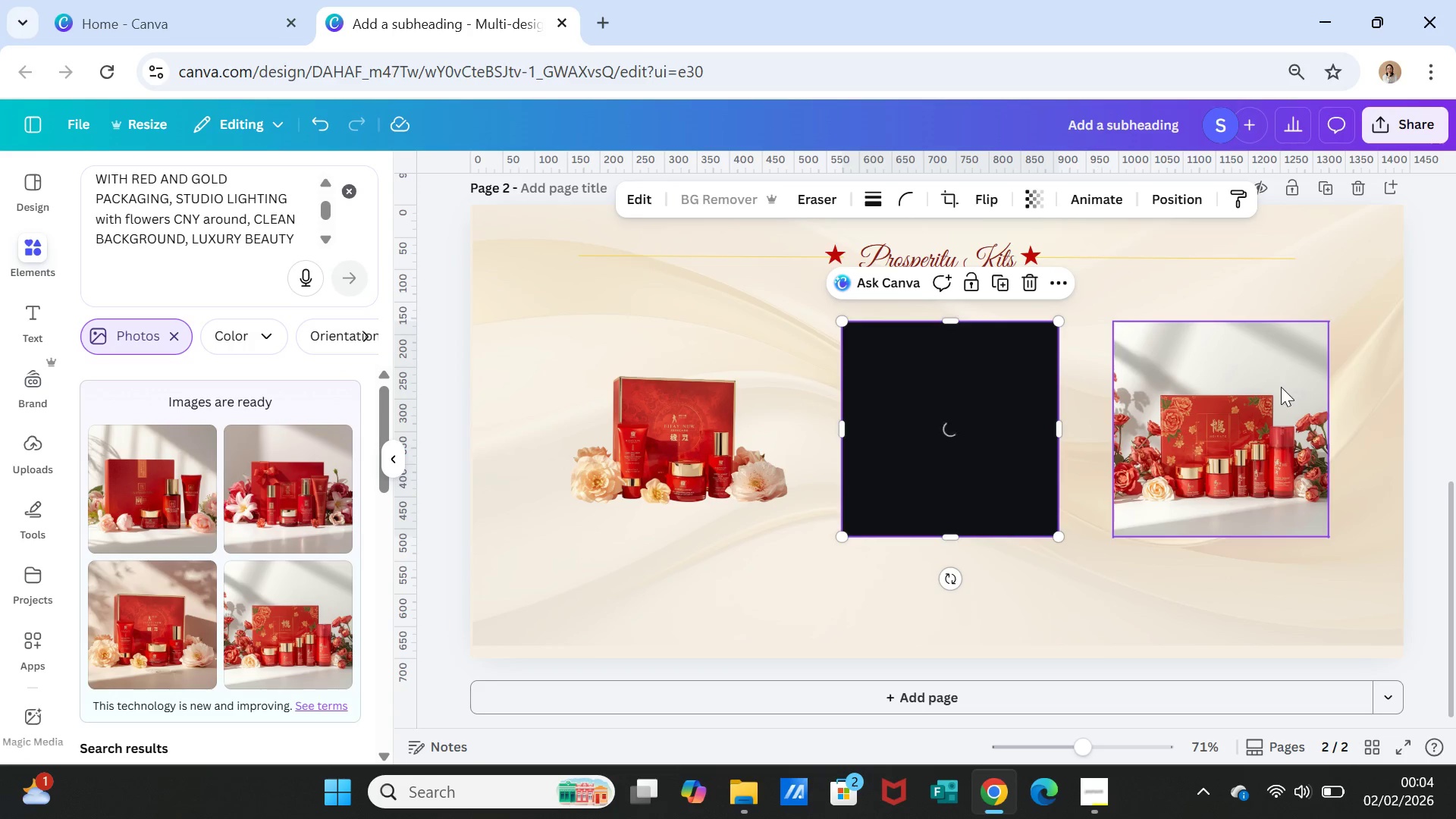 
left_click([1279, 406])
 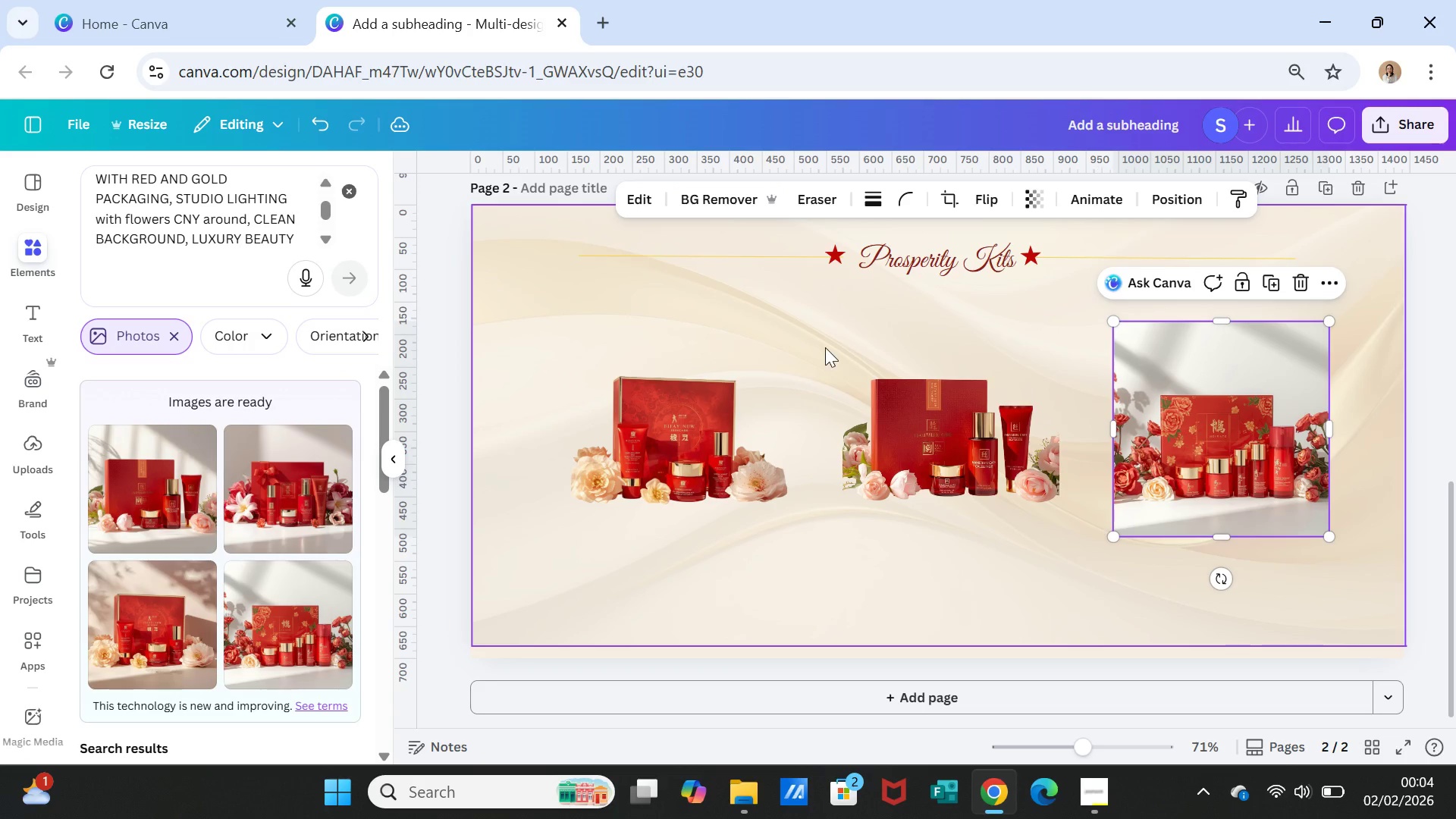 
left_click([873, 406])
 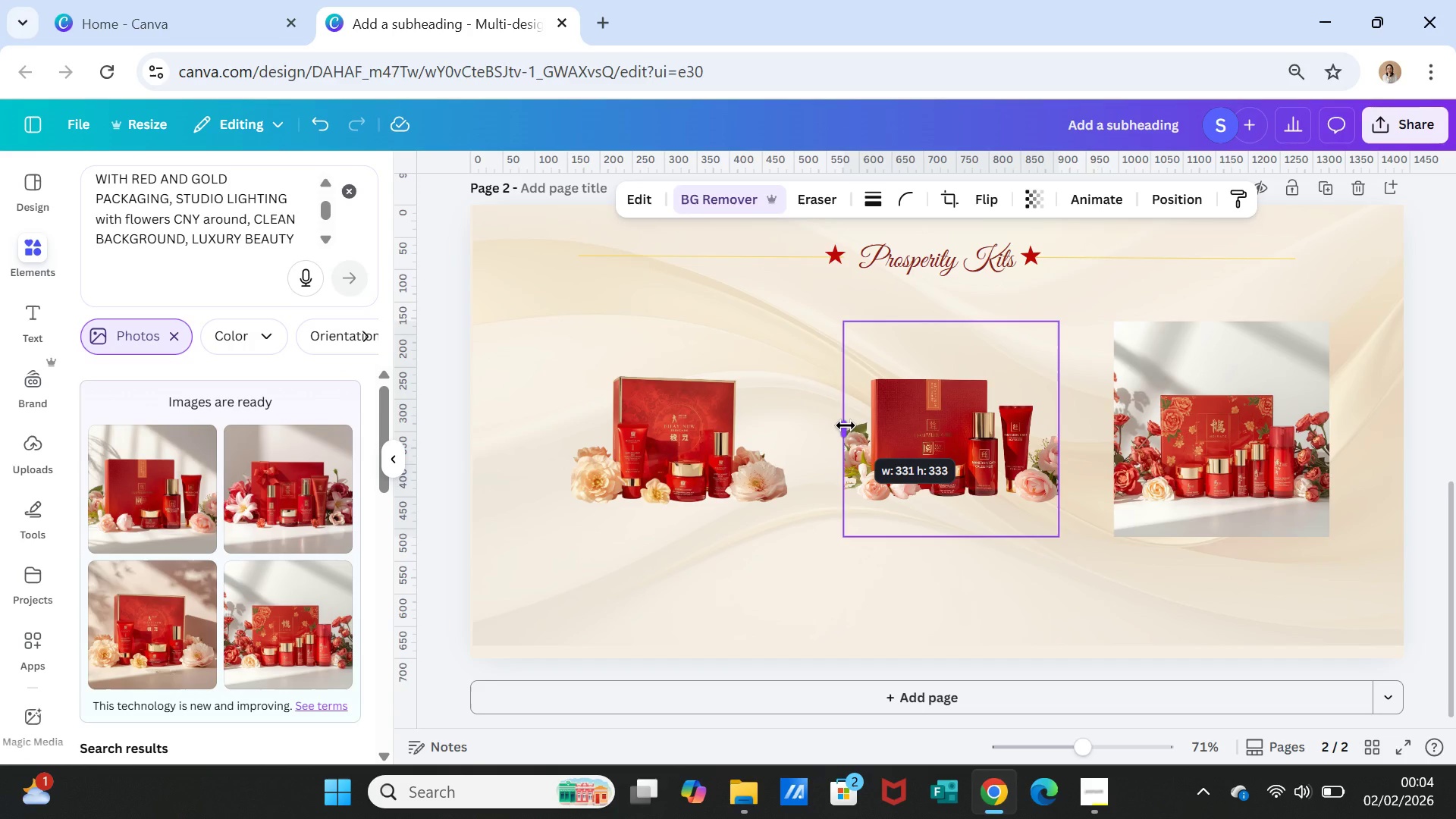 
wait(11.78)
 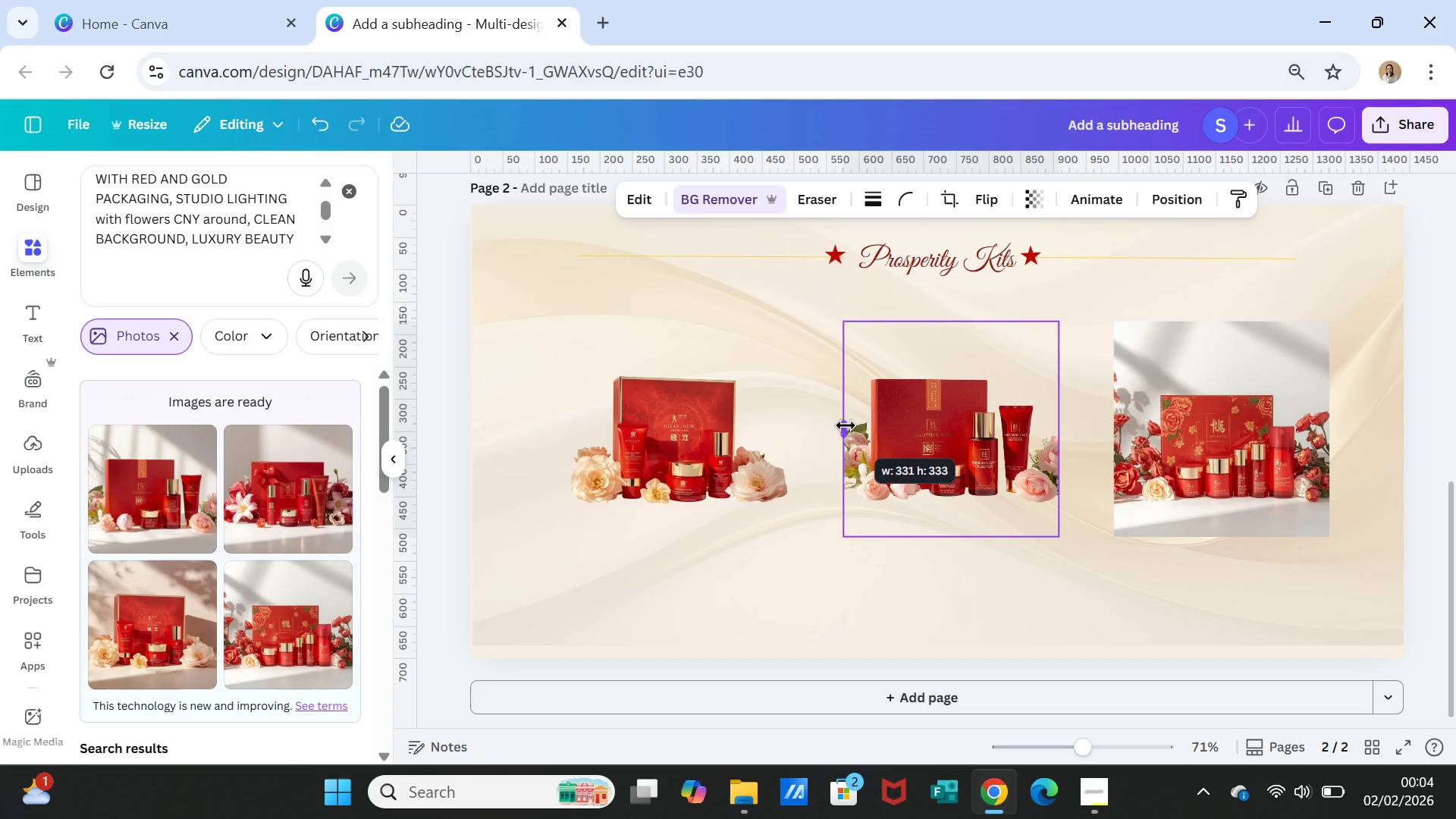 
left_click([1241, 408])
 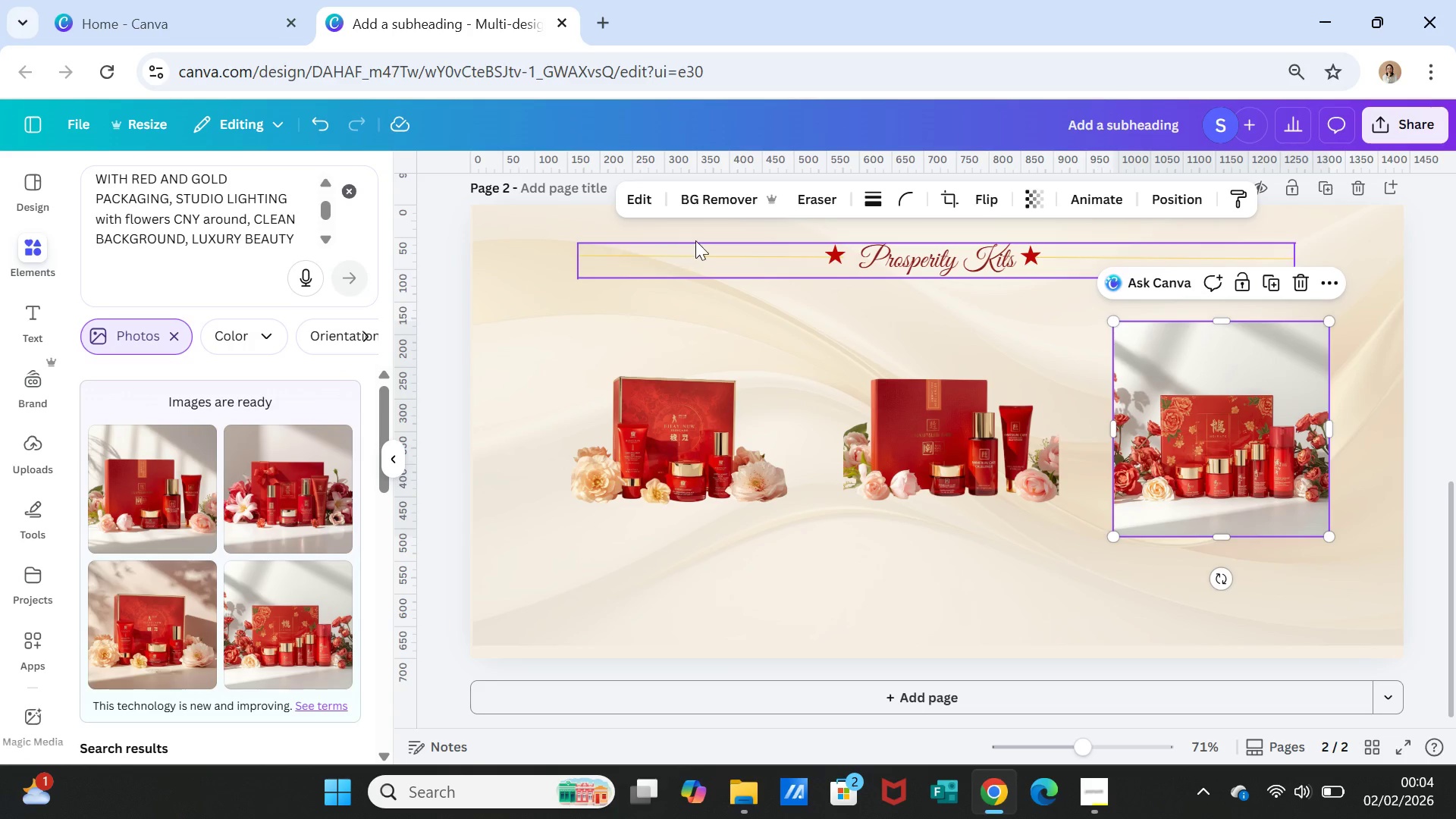 
left_click([723, 194])
 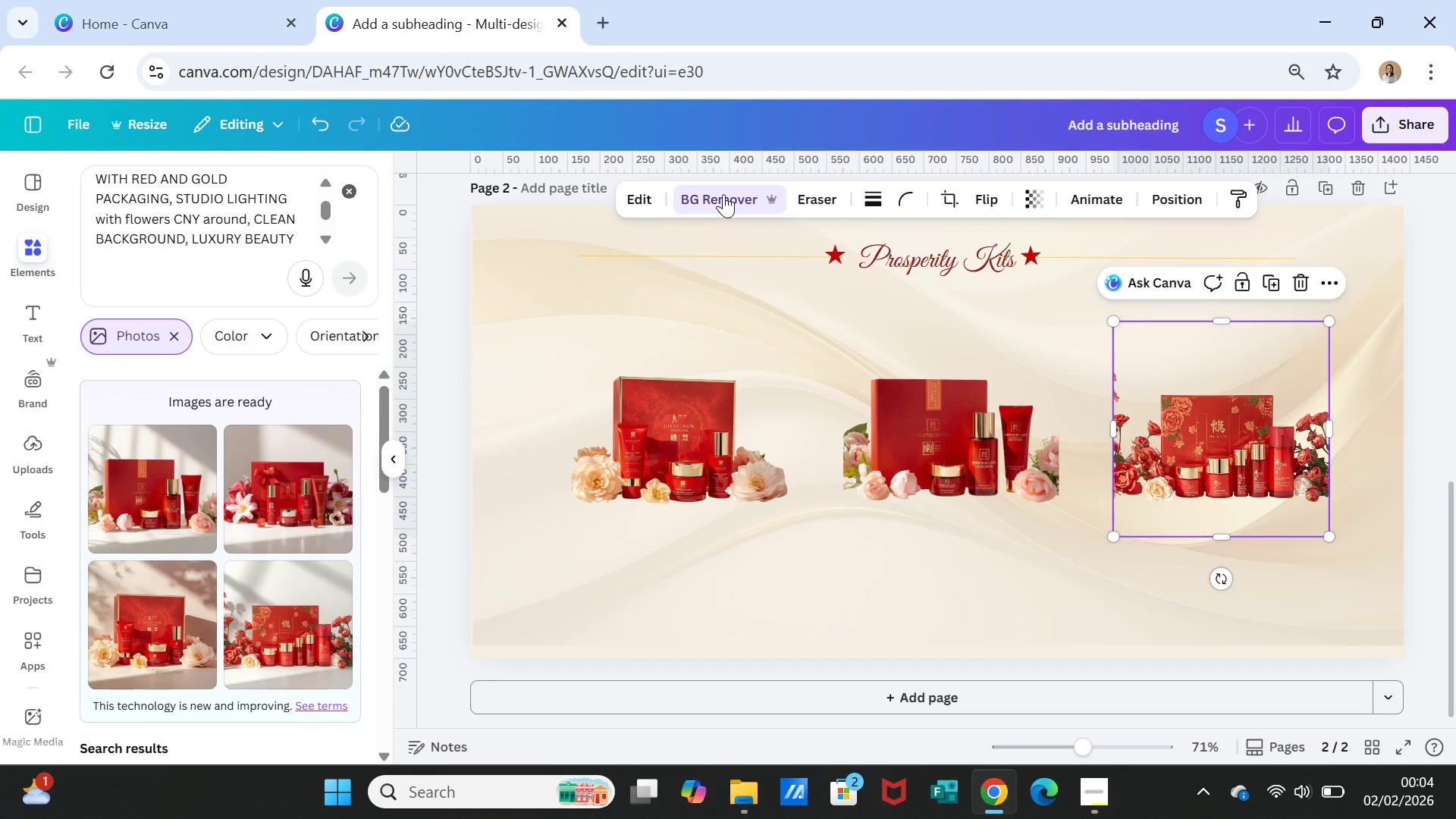 
left_click([1051, 583])
 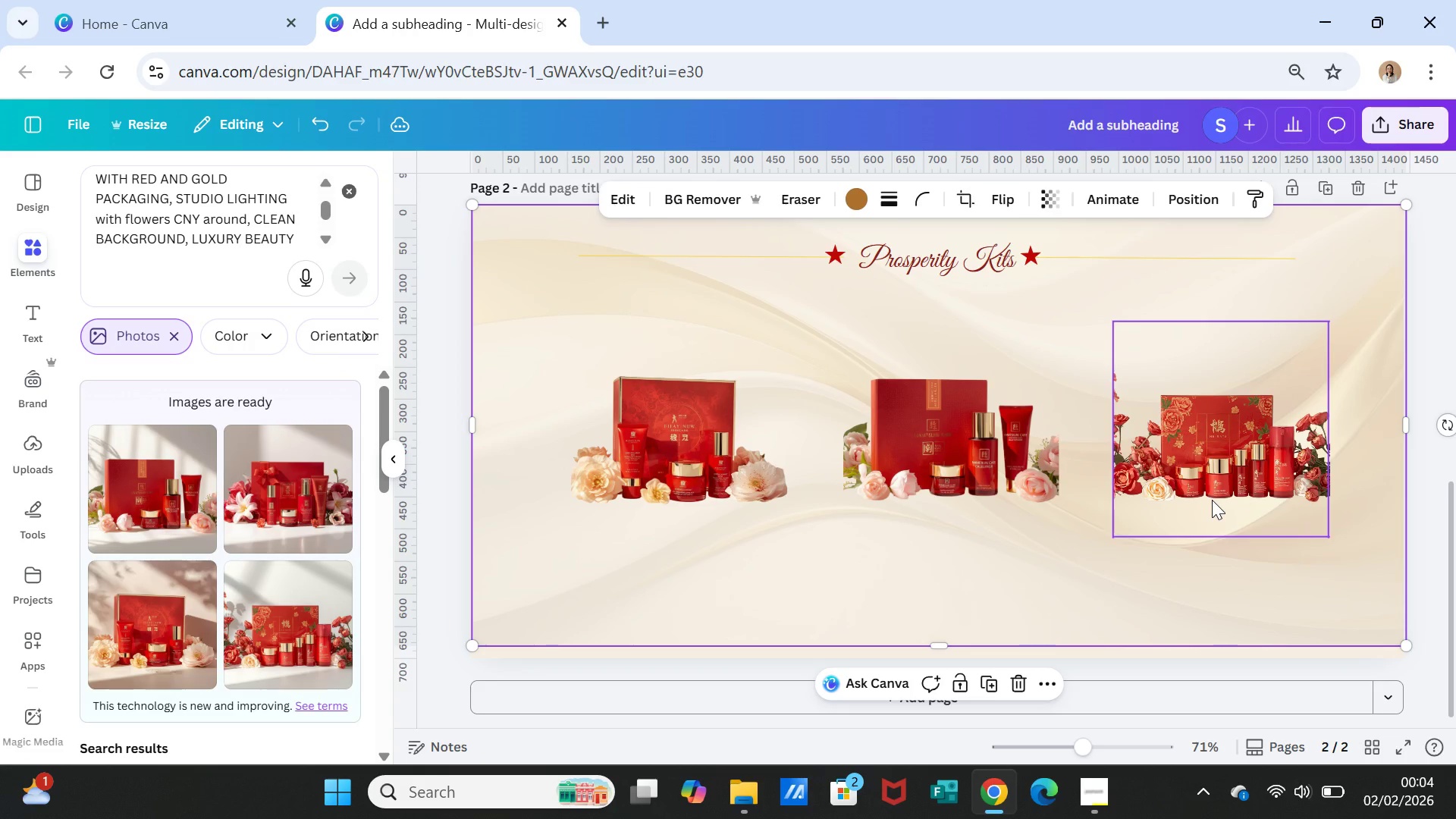 
left_click([1212, 500])
 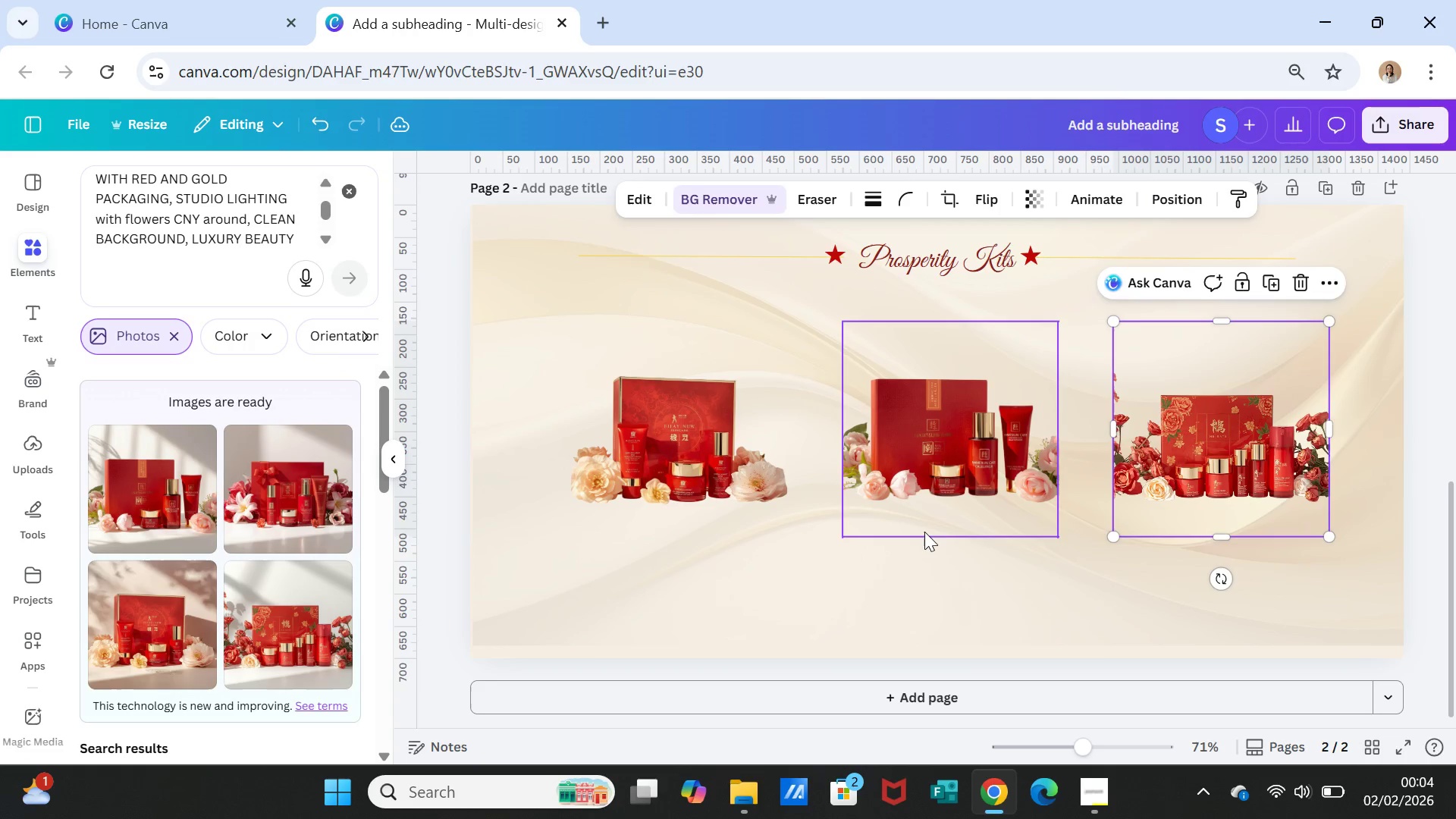 
left_click([924, 532])
 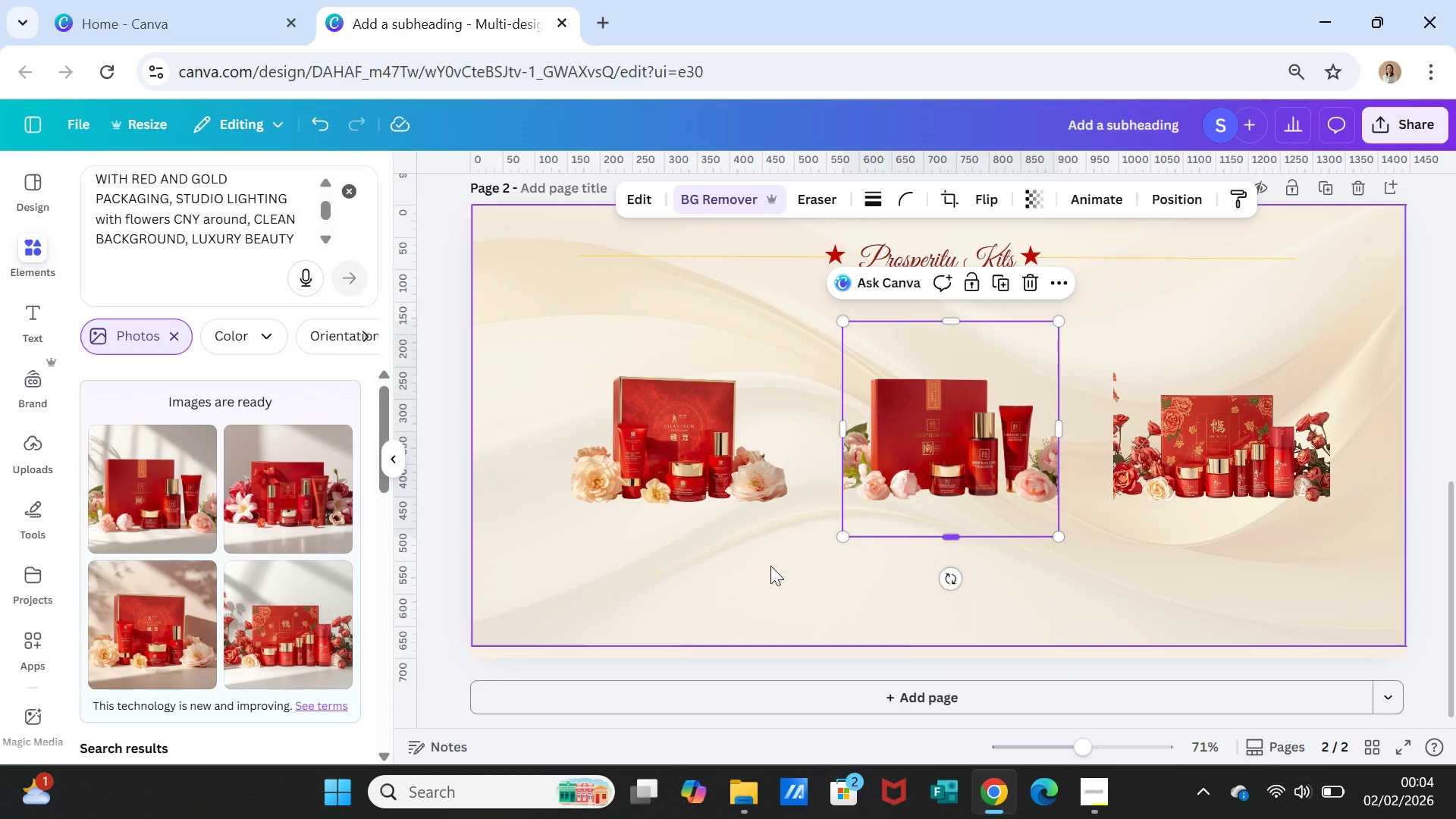 
left_click([715, 573])
 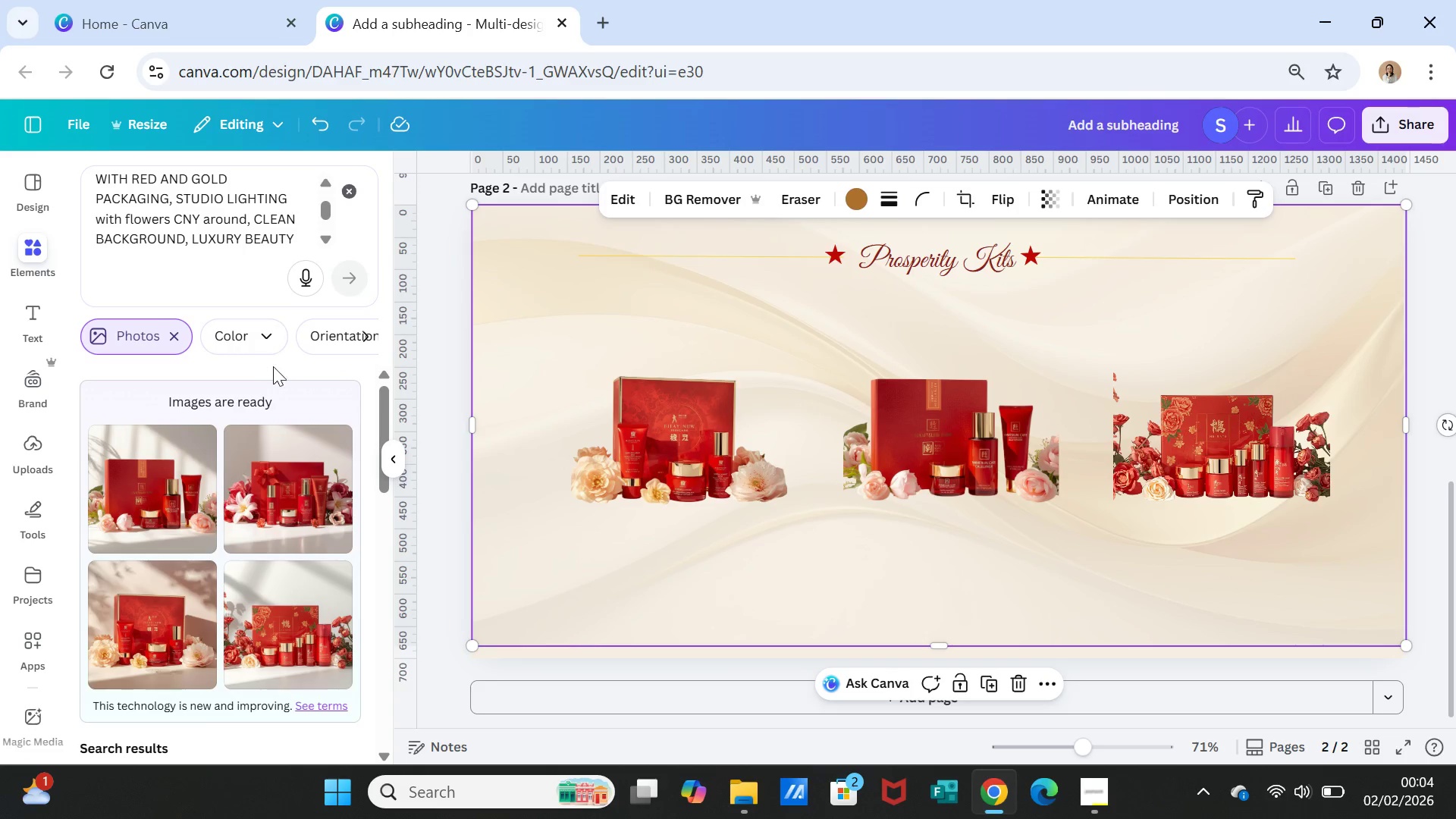 
left_click([270, 240])
 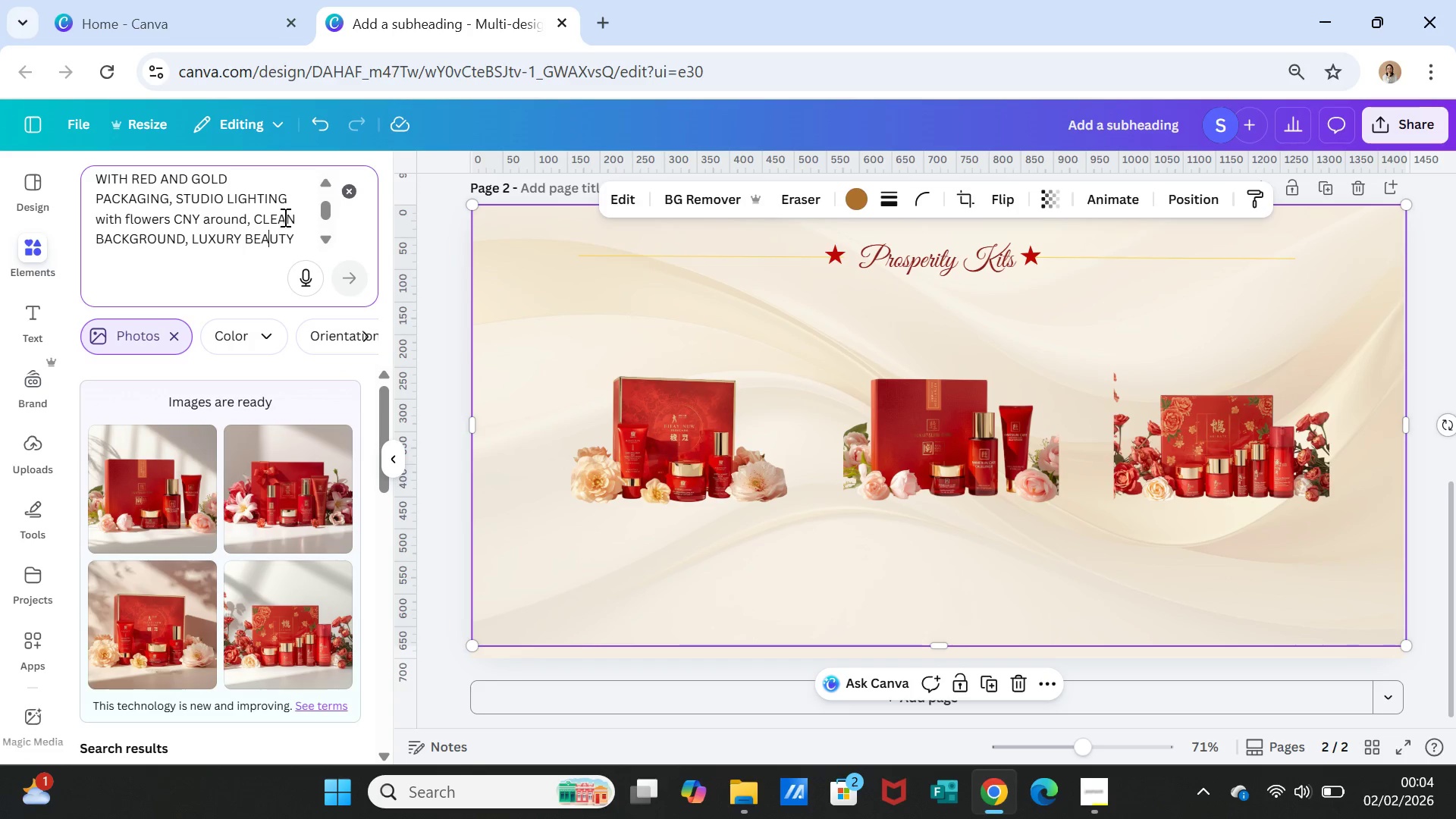 
scroll: coordinate [284, 217], scroll_direction: down, amount: 2.0
 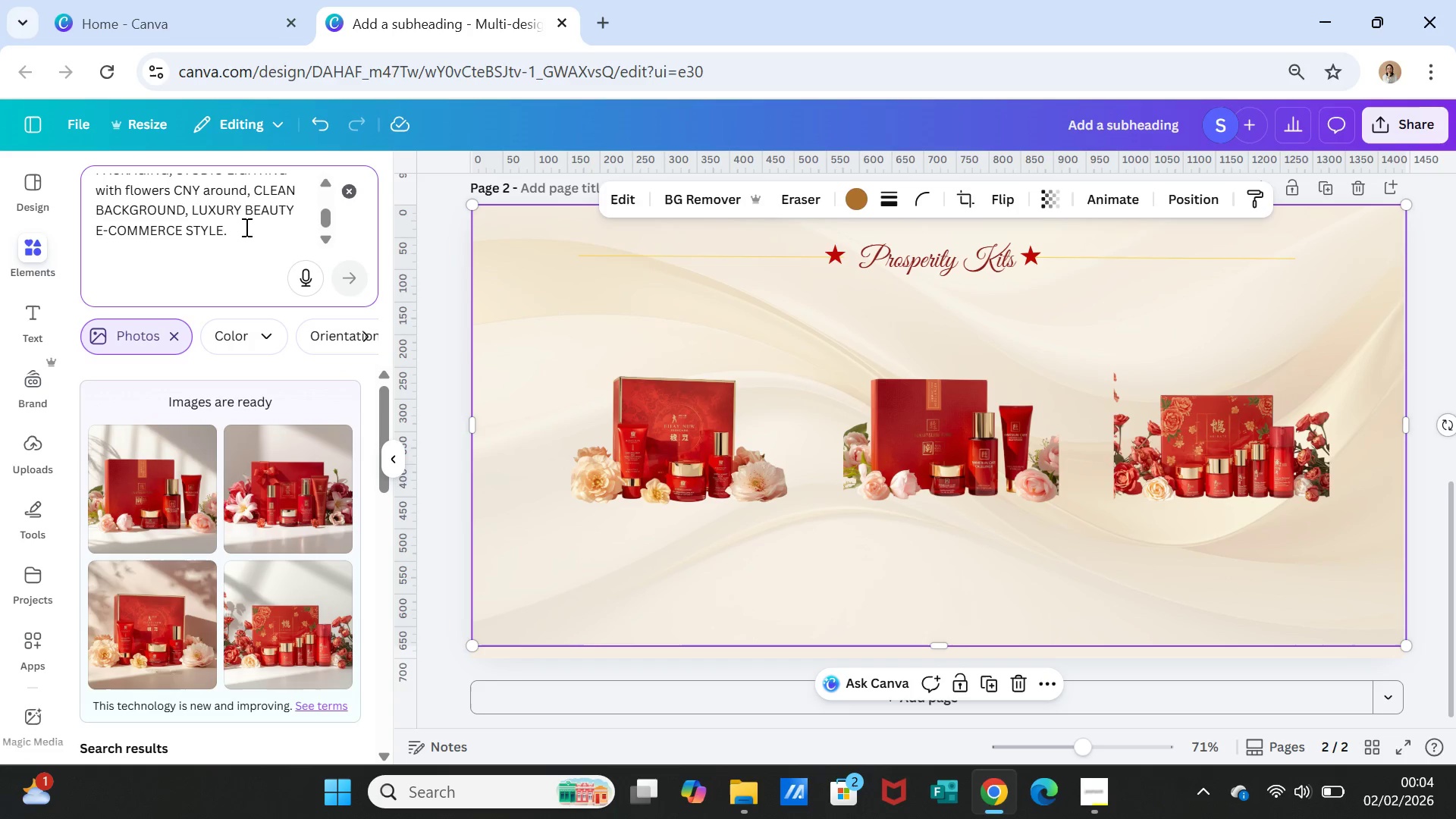 
left_click([245, 227])
 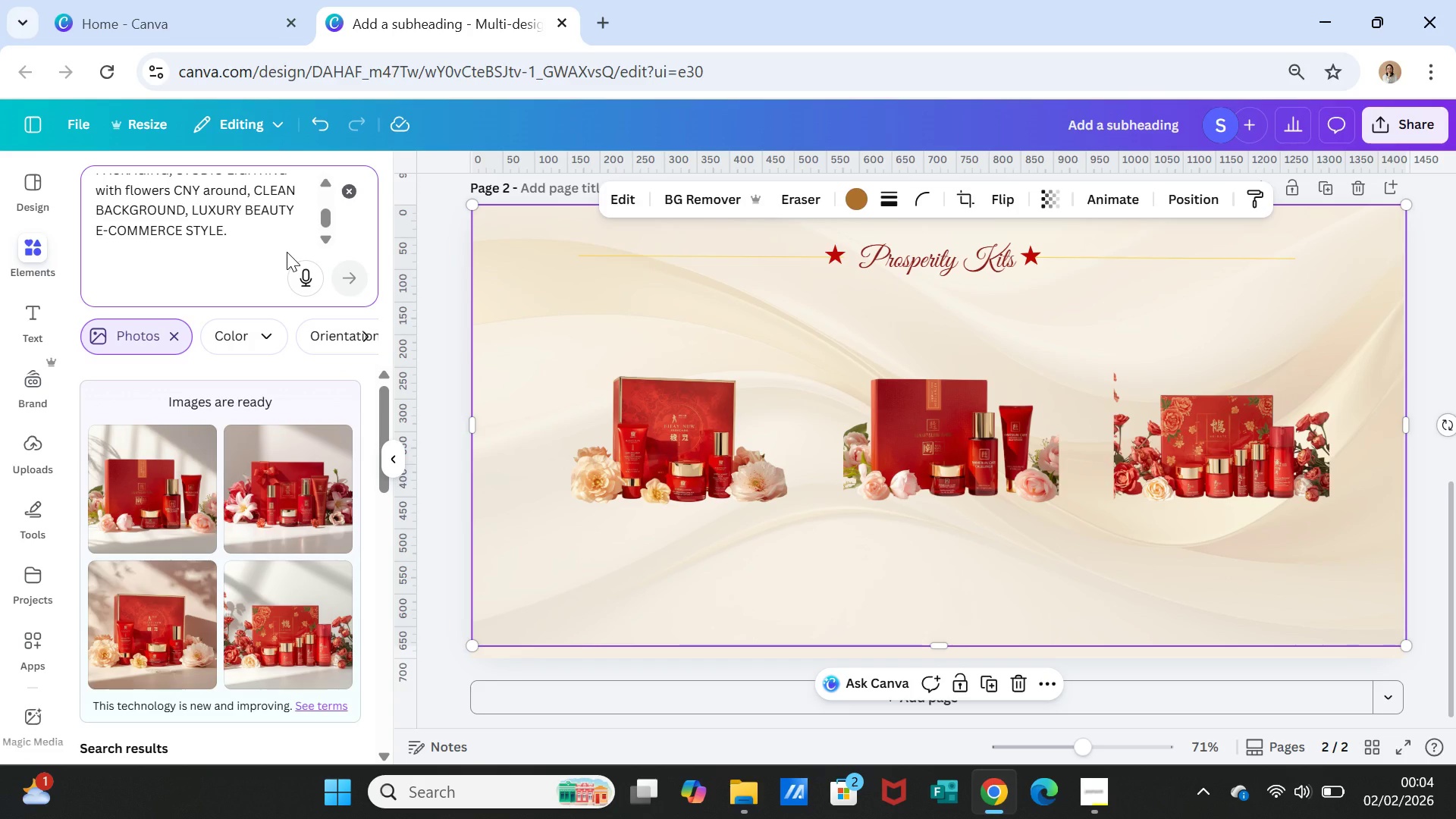 
key(Backspace)
 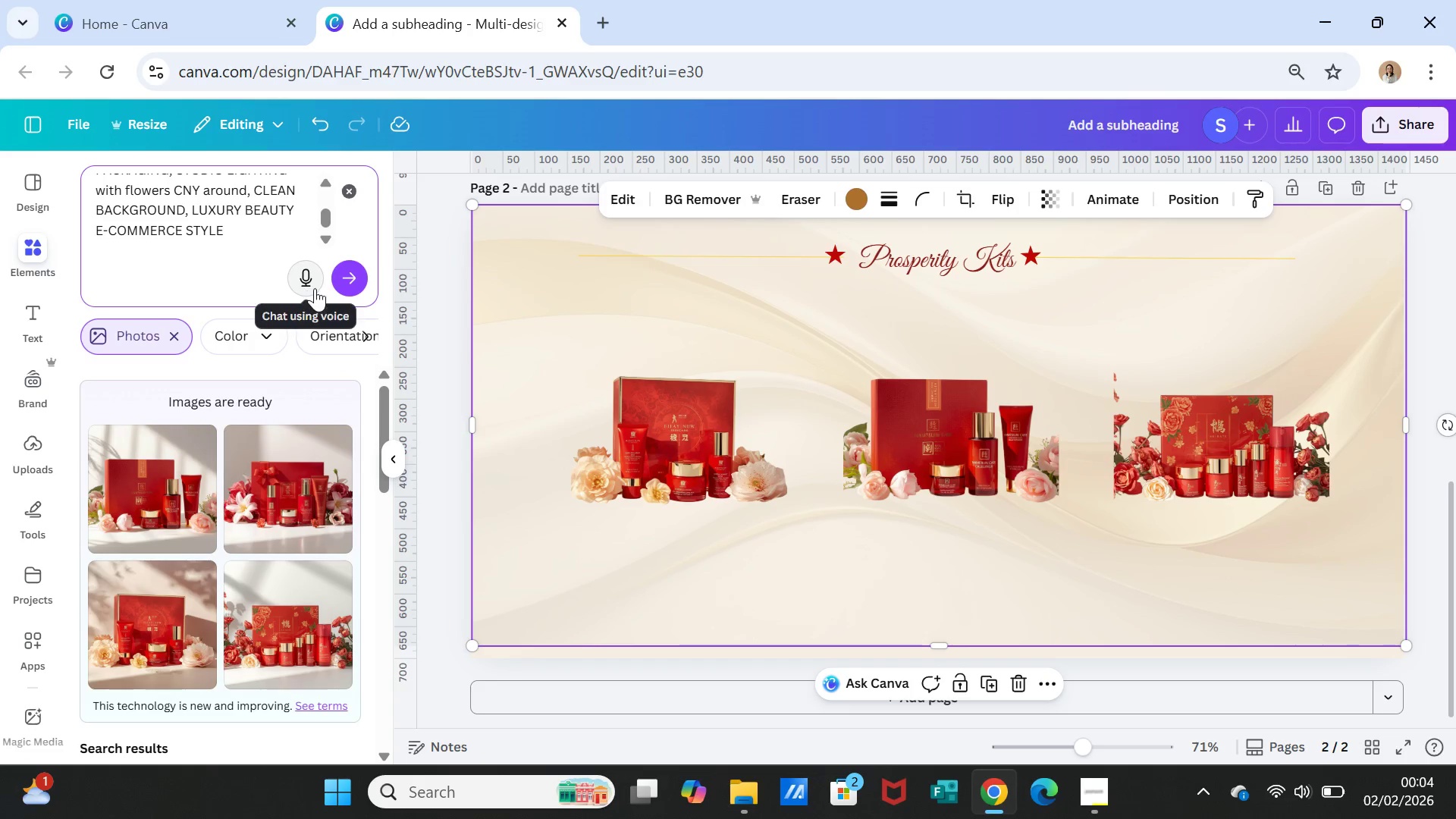 
left_click([350, 271])
 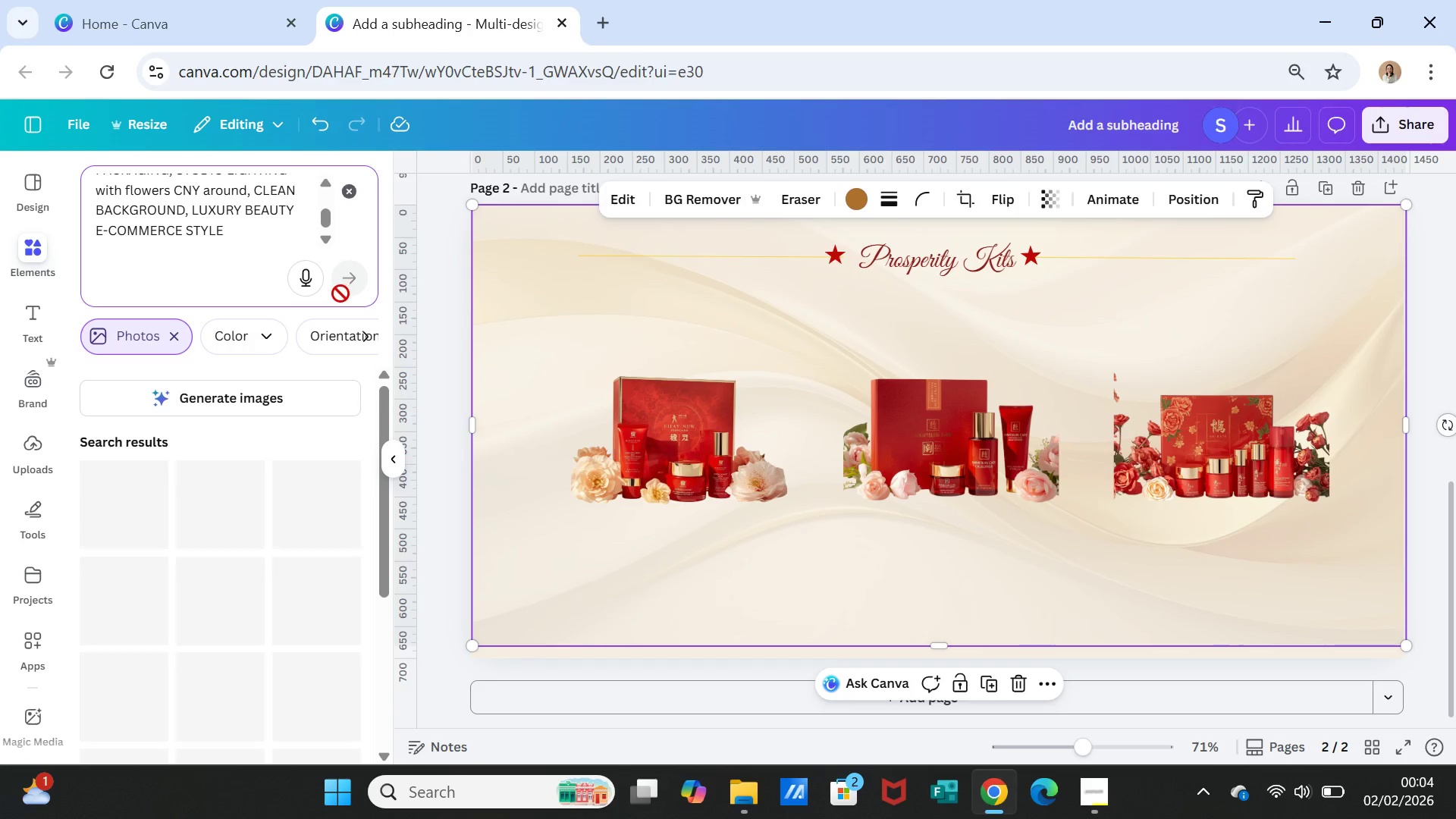 
left_click([280, 394])
 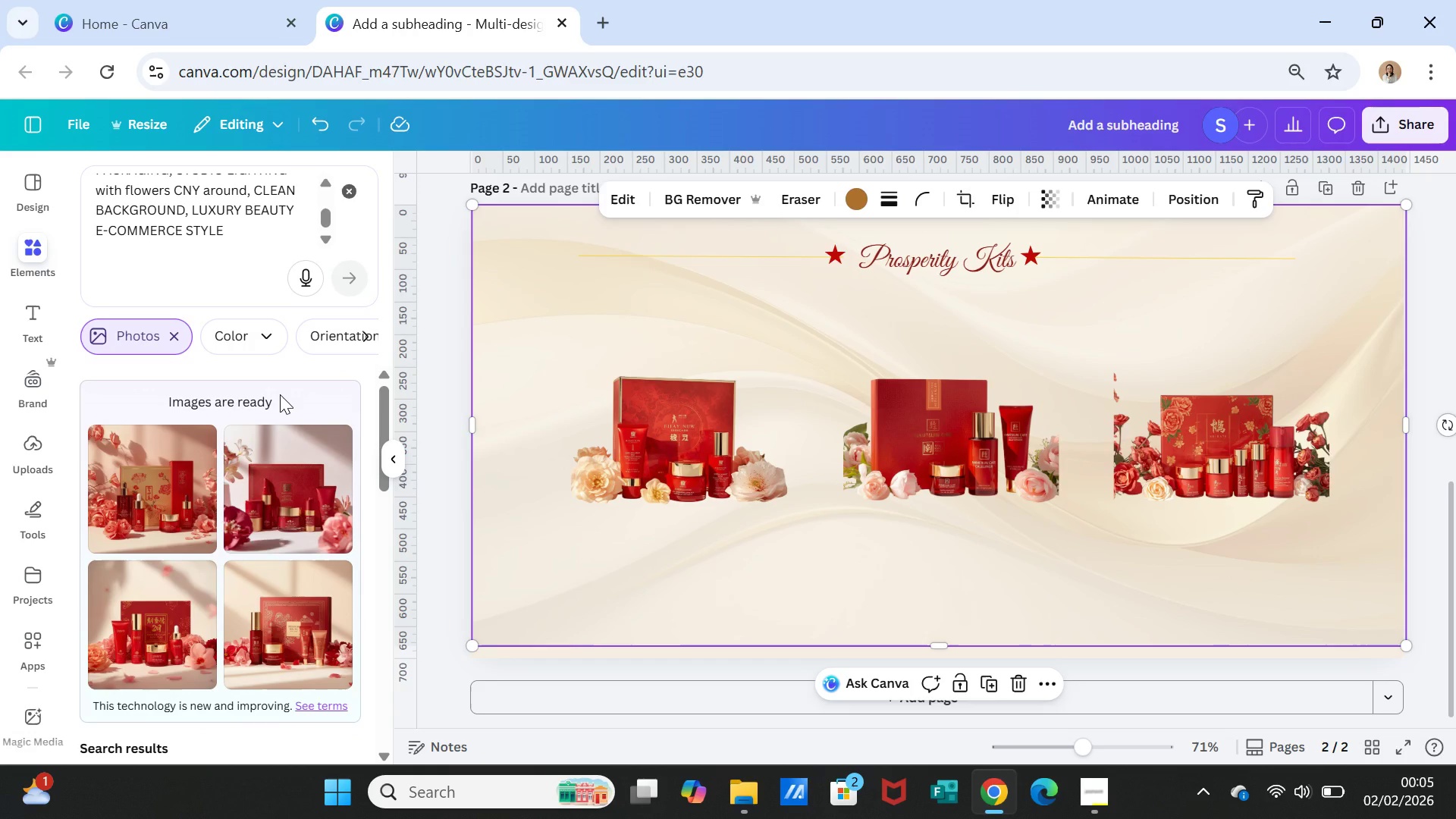 
wait(20.84)
 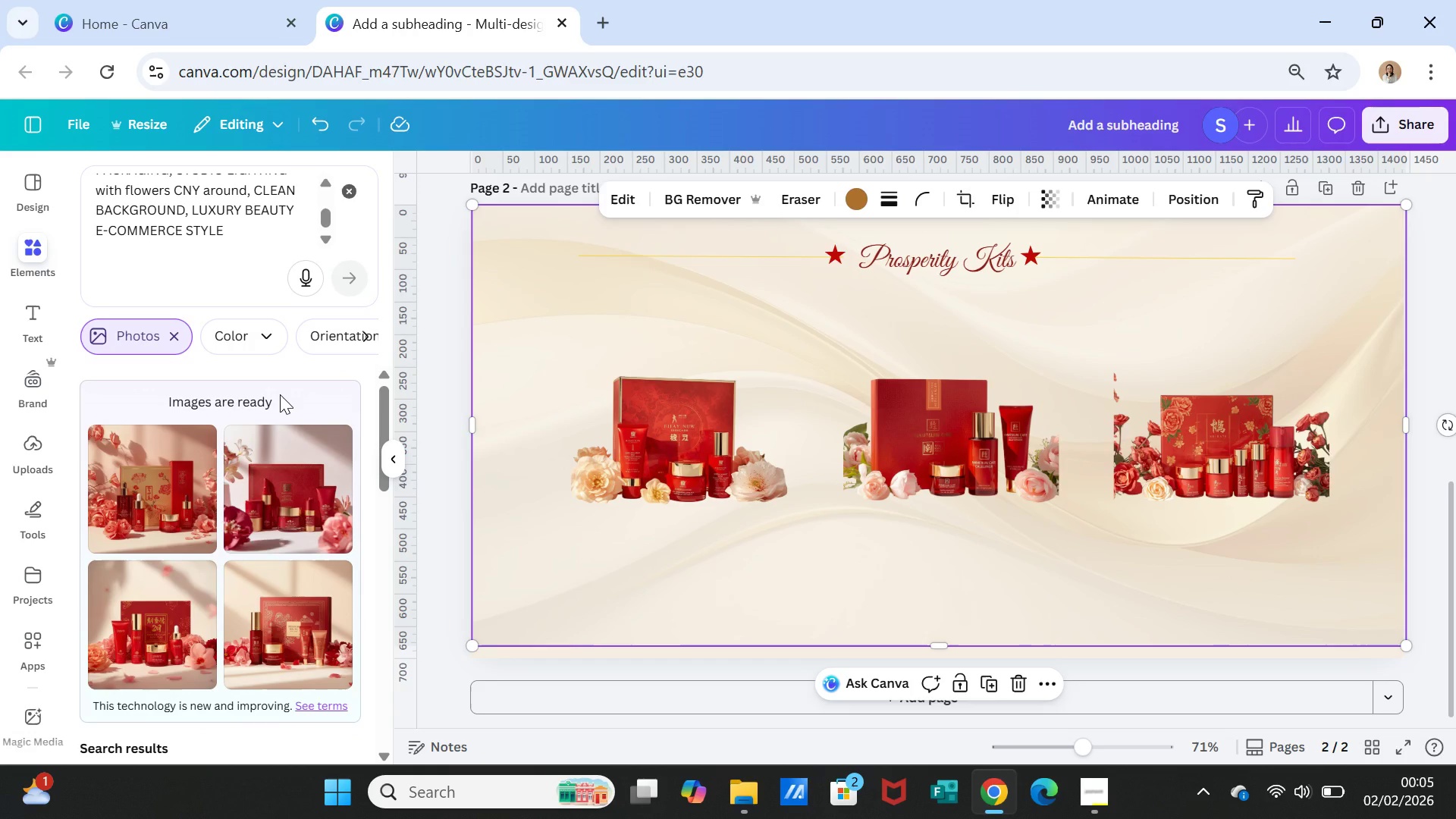 
left_click([224, 233])
 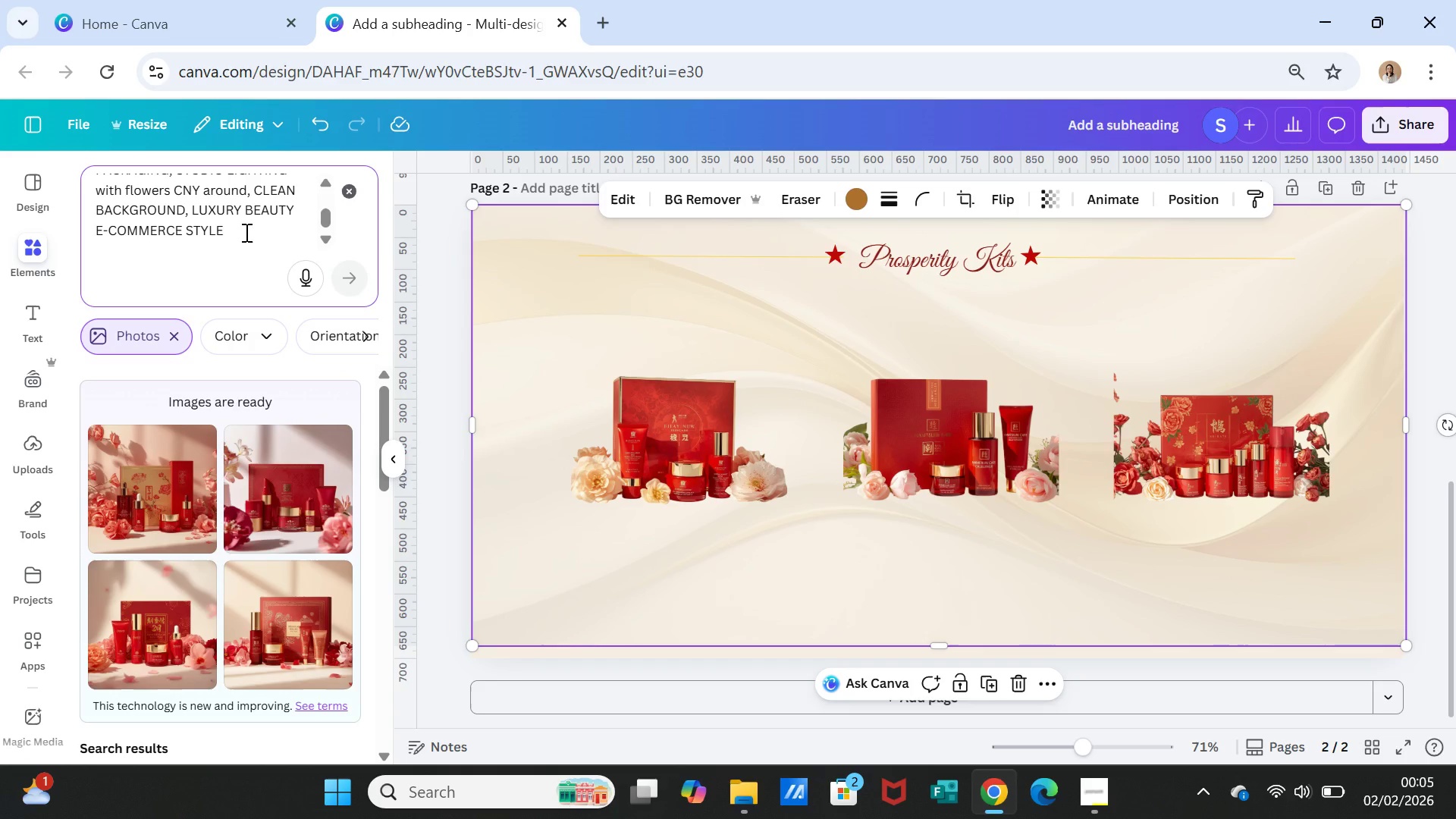 
type(,333x333px)
 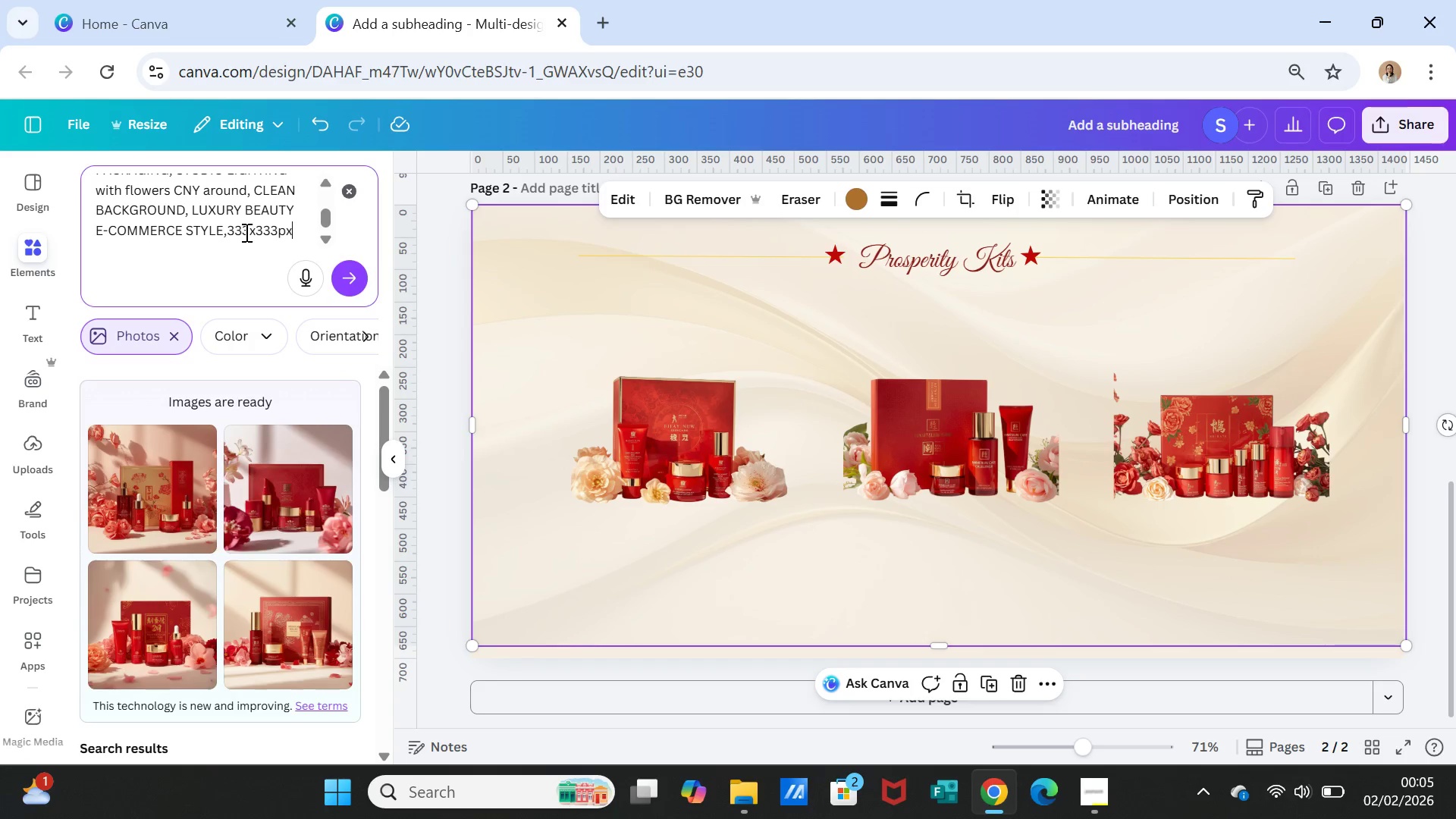 
key(Enter)
 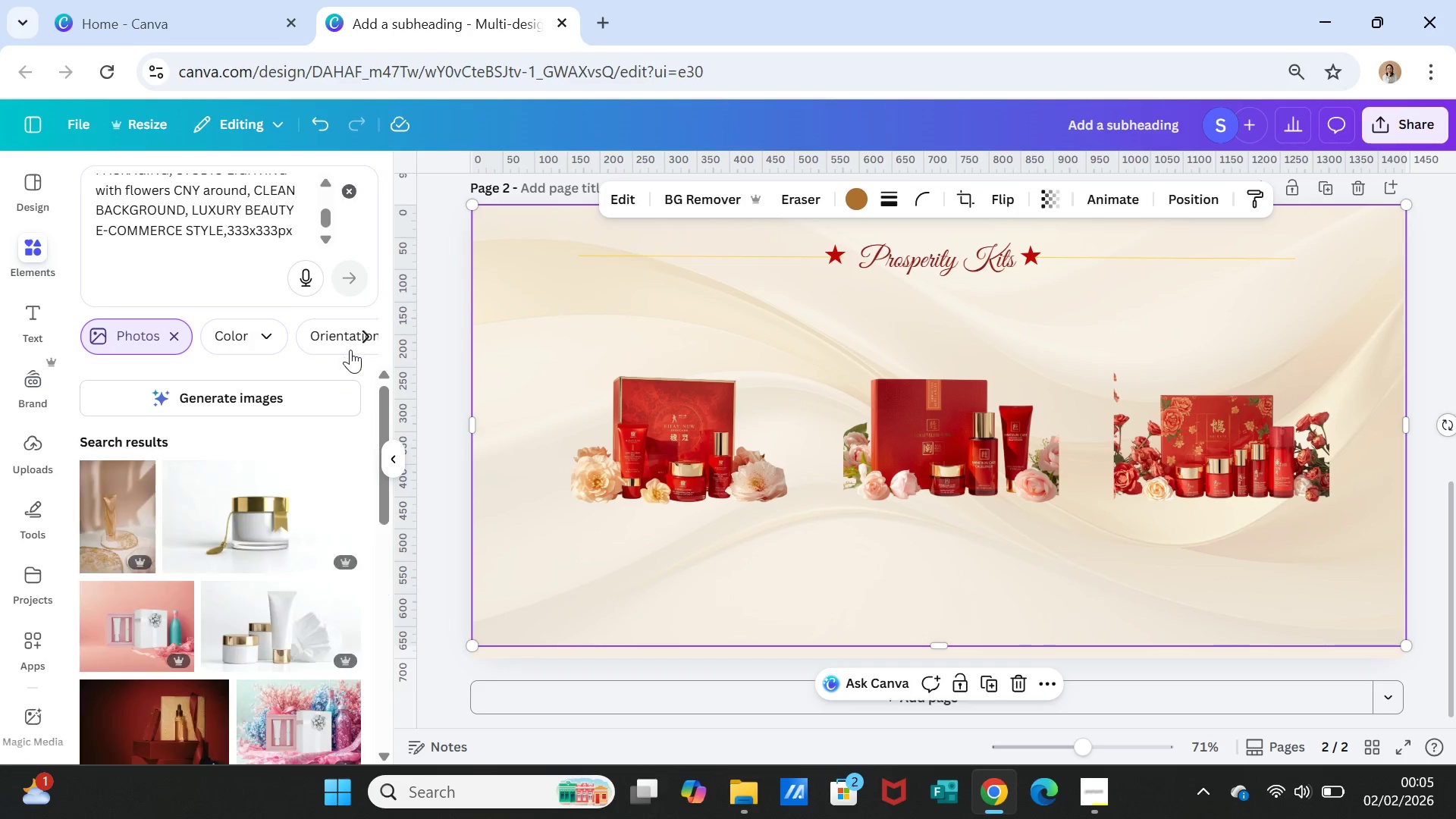 
left_click([281, 389])
 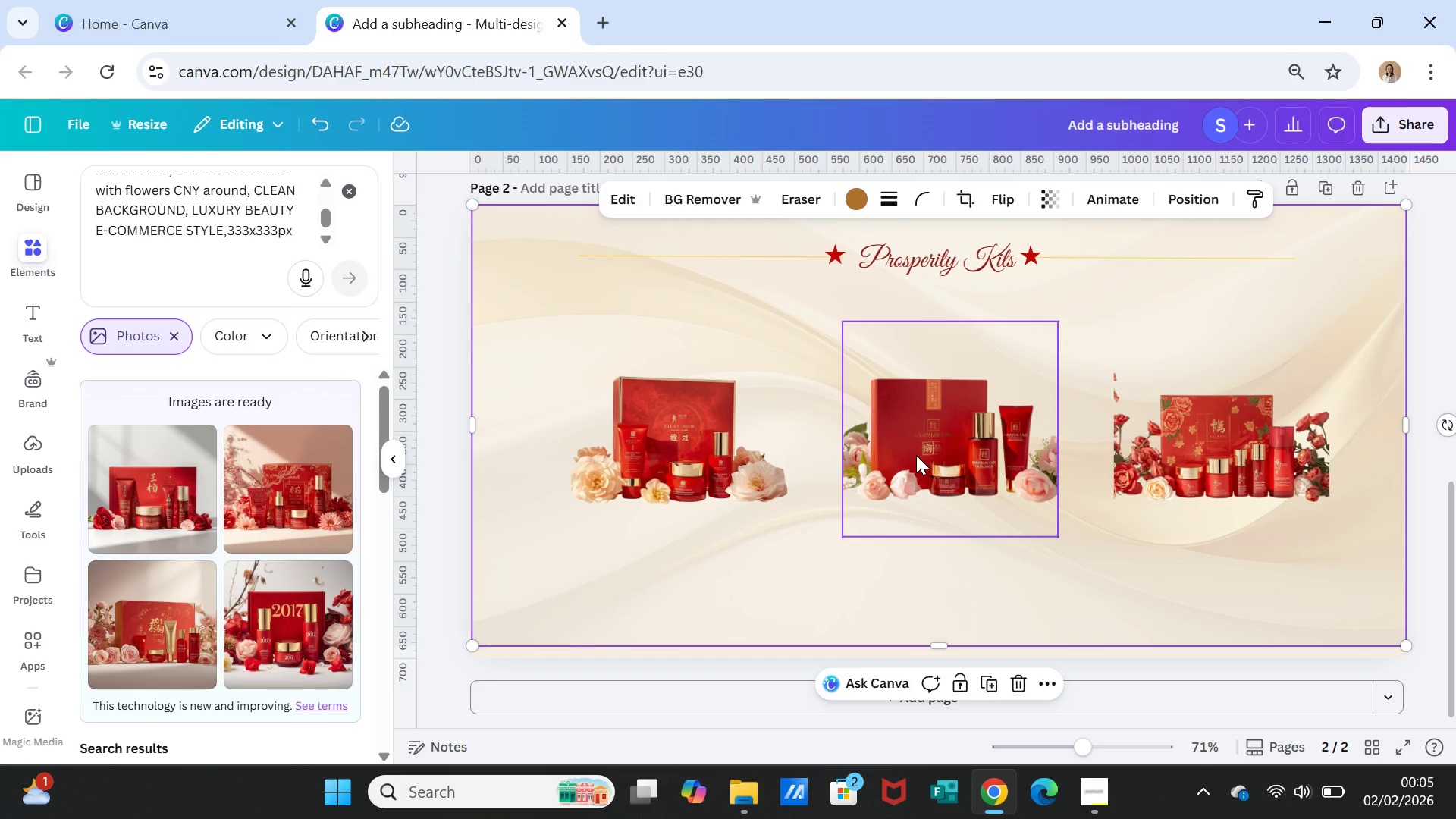 
wait(26.16)
 